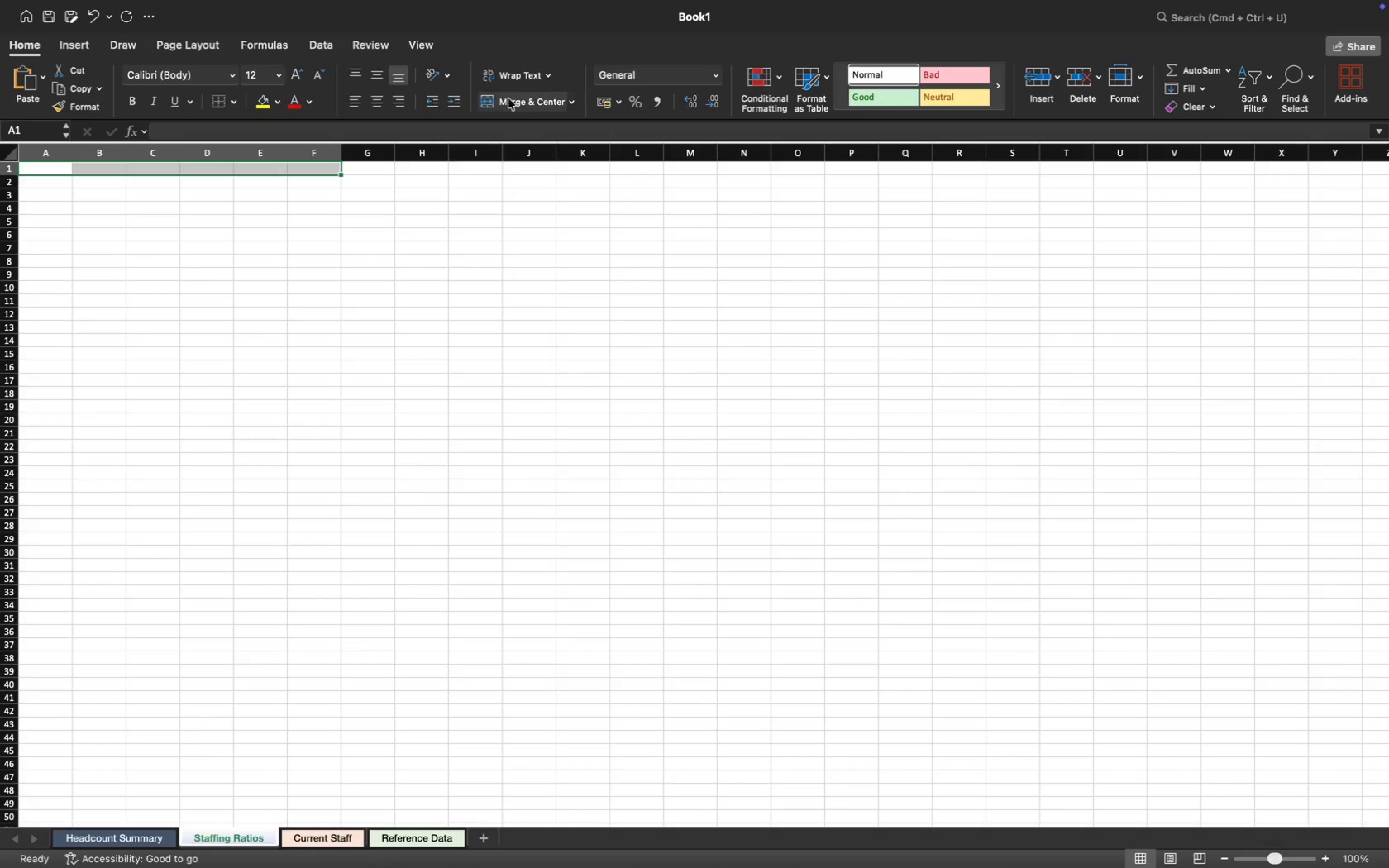 
left_click([527, 103])
 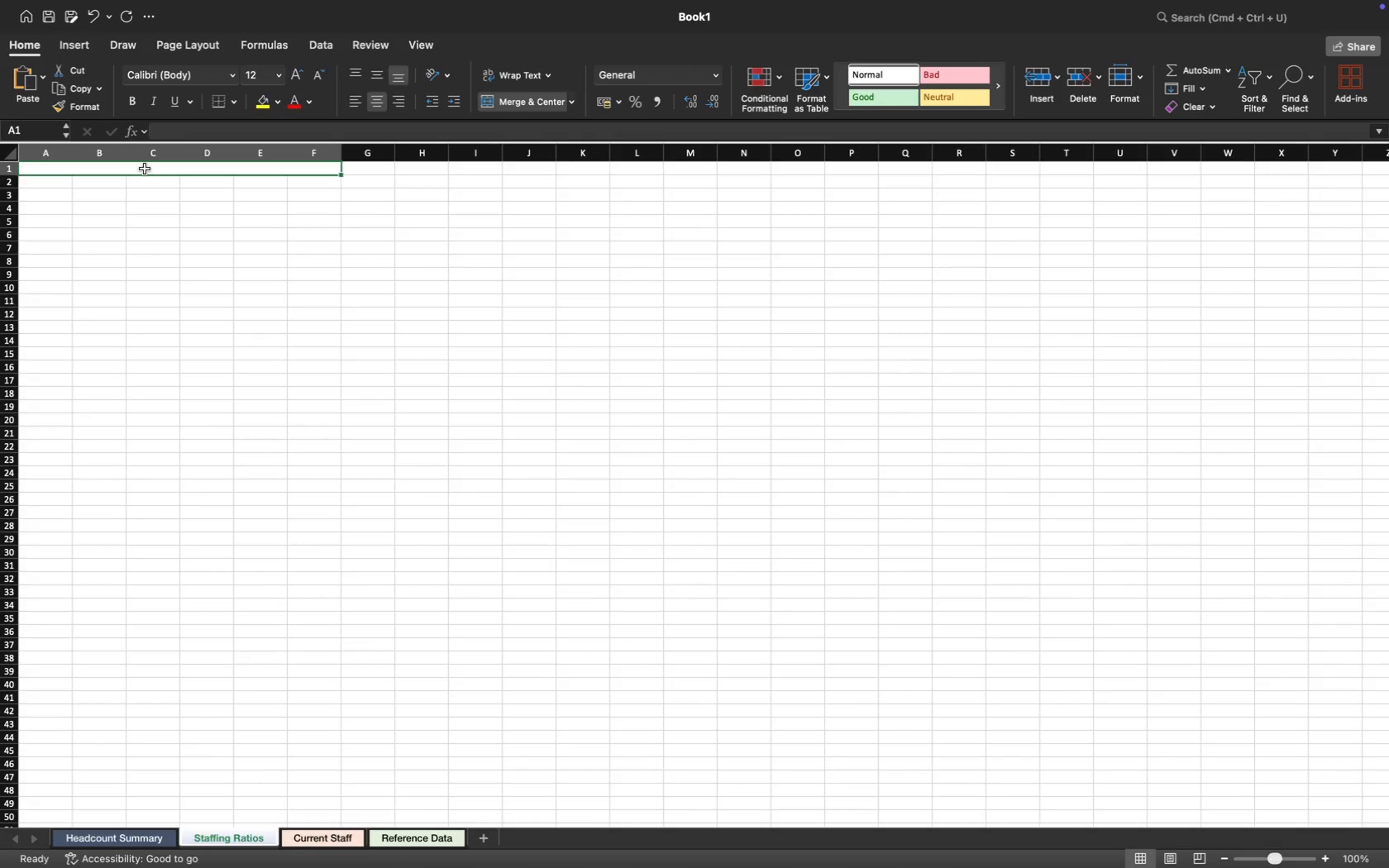 
wait(6.38)
 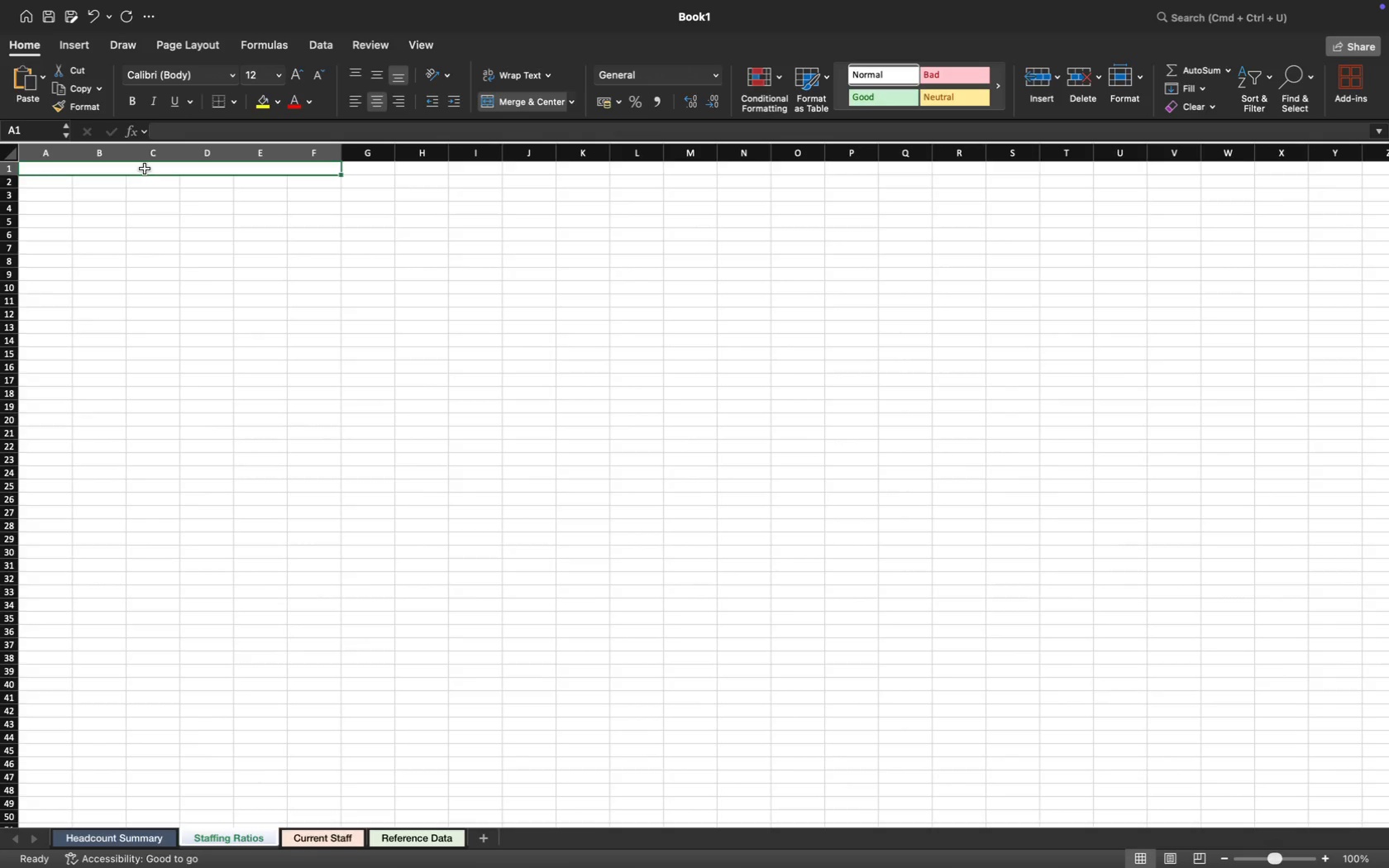 
right_click([145, 169])
 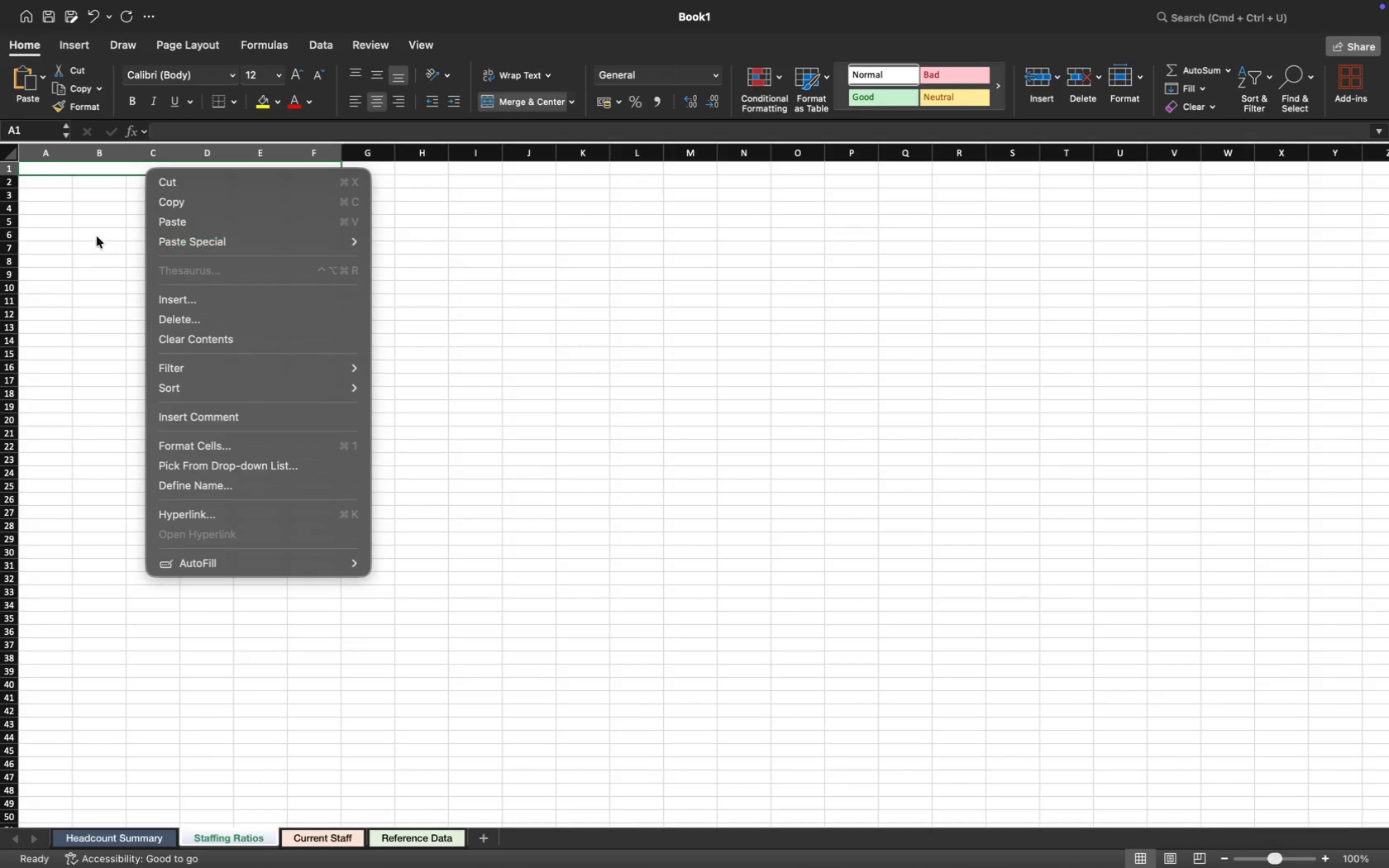 
left_click([108, 165])
 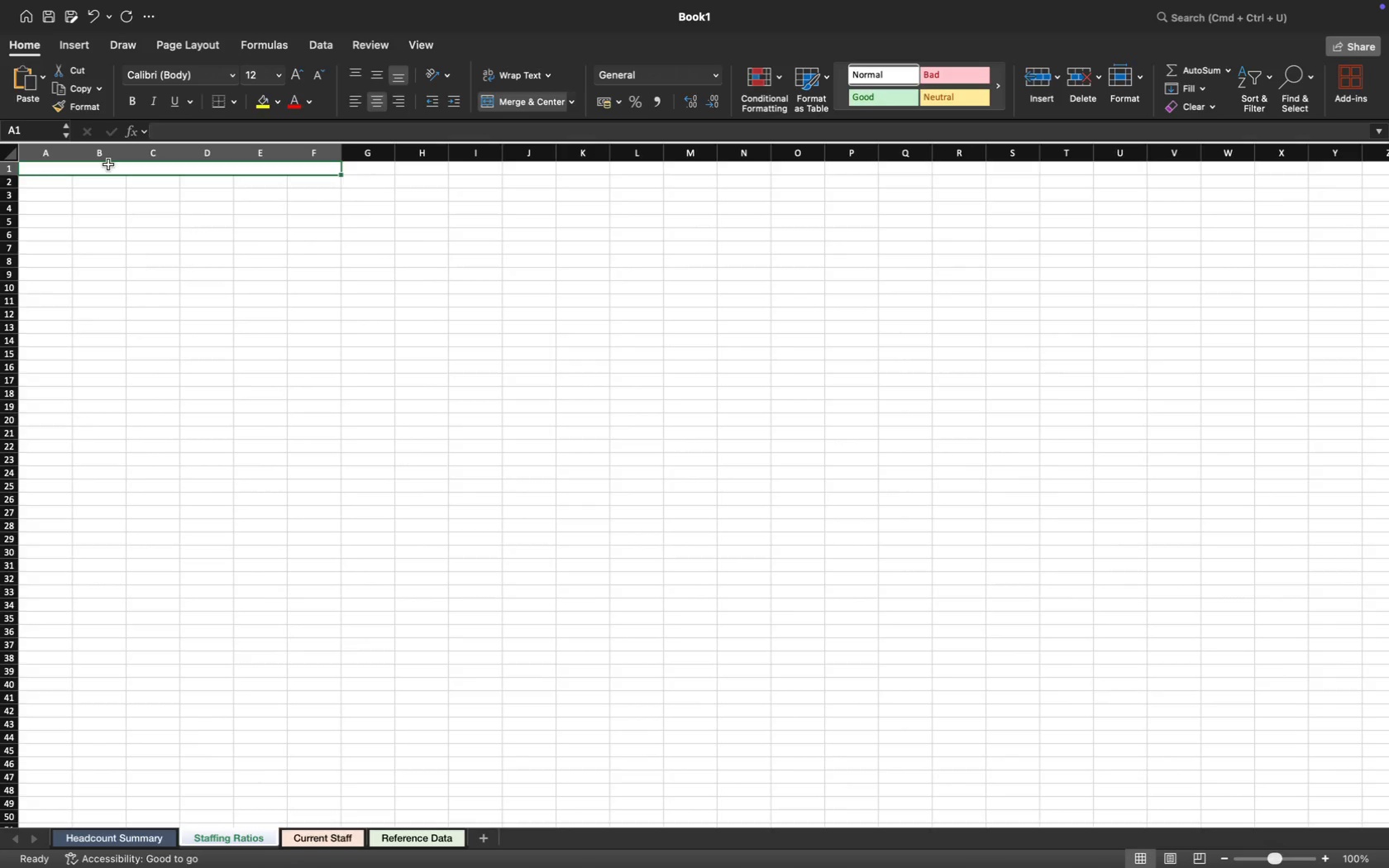 
left_click([108, 165])
 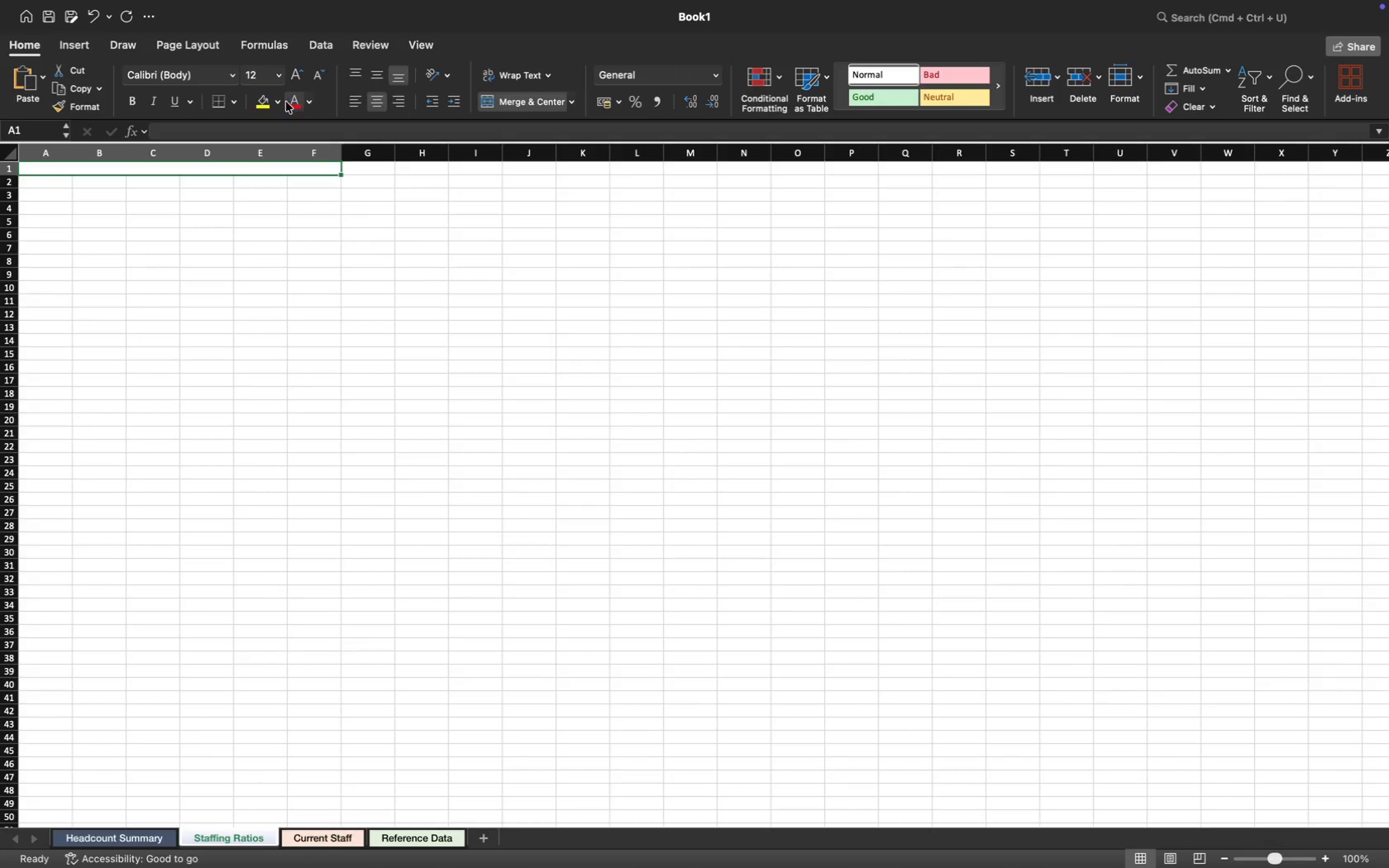 
left_click([274, 101])
 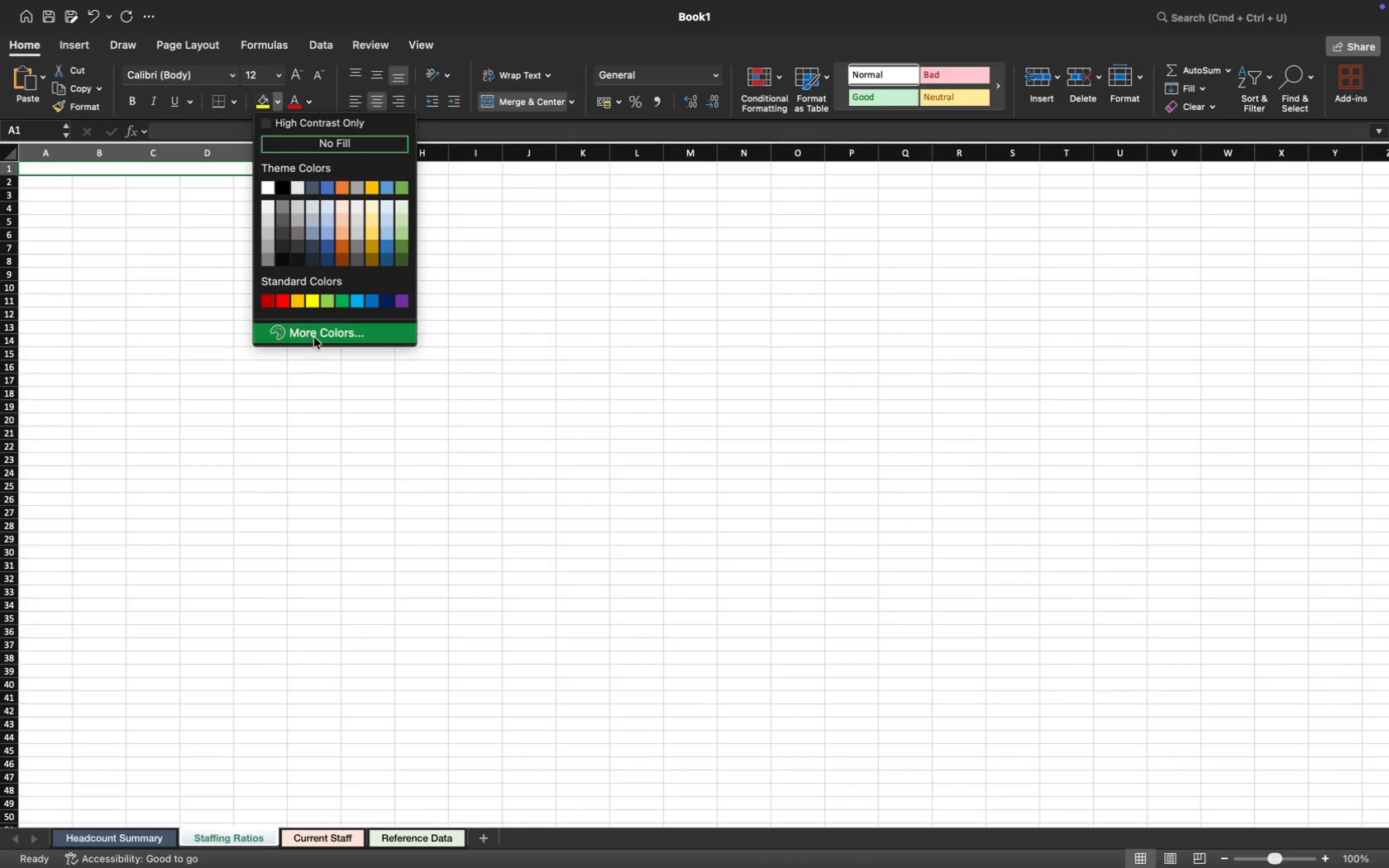 
left_click([295, 336])
 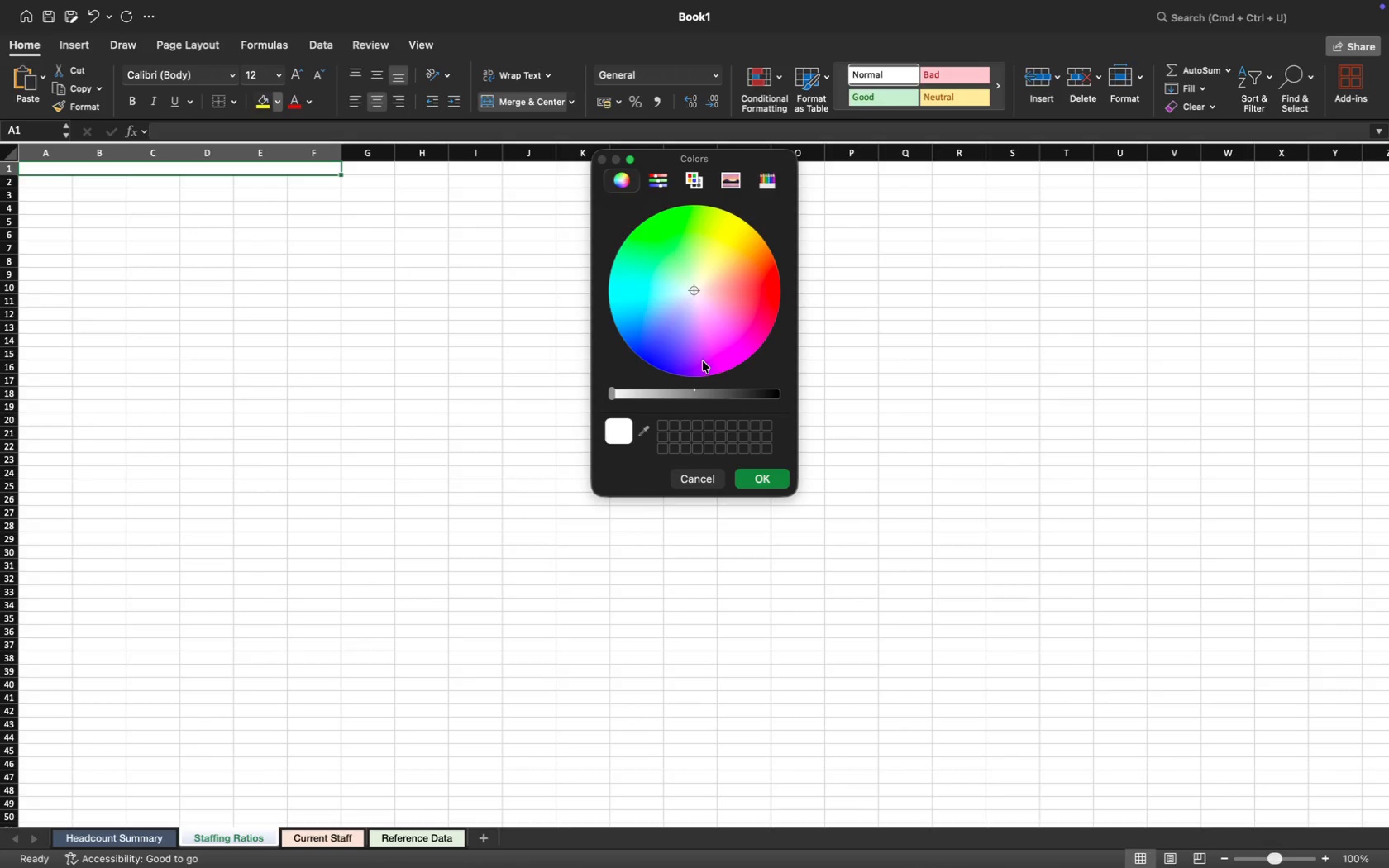 
mouse_move([673, 177])
 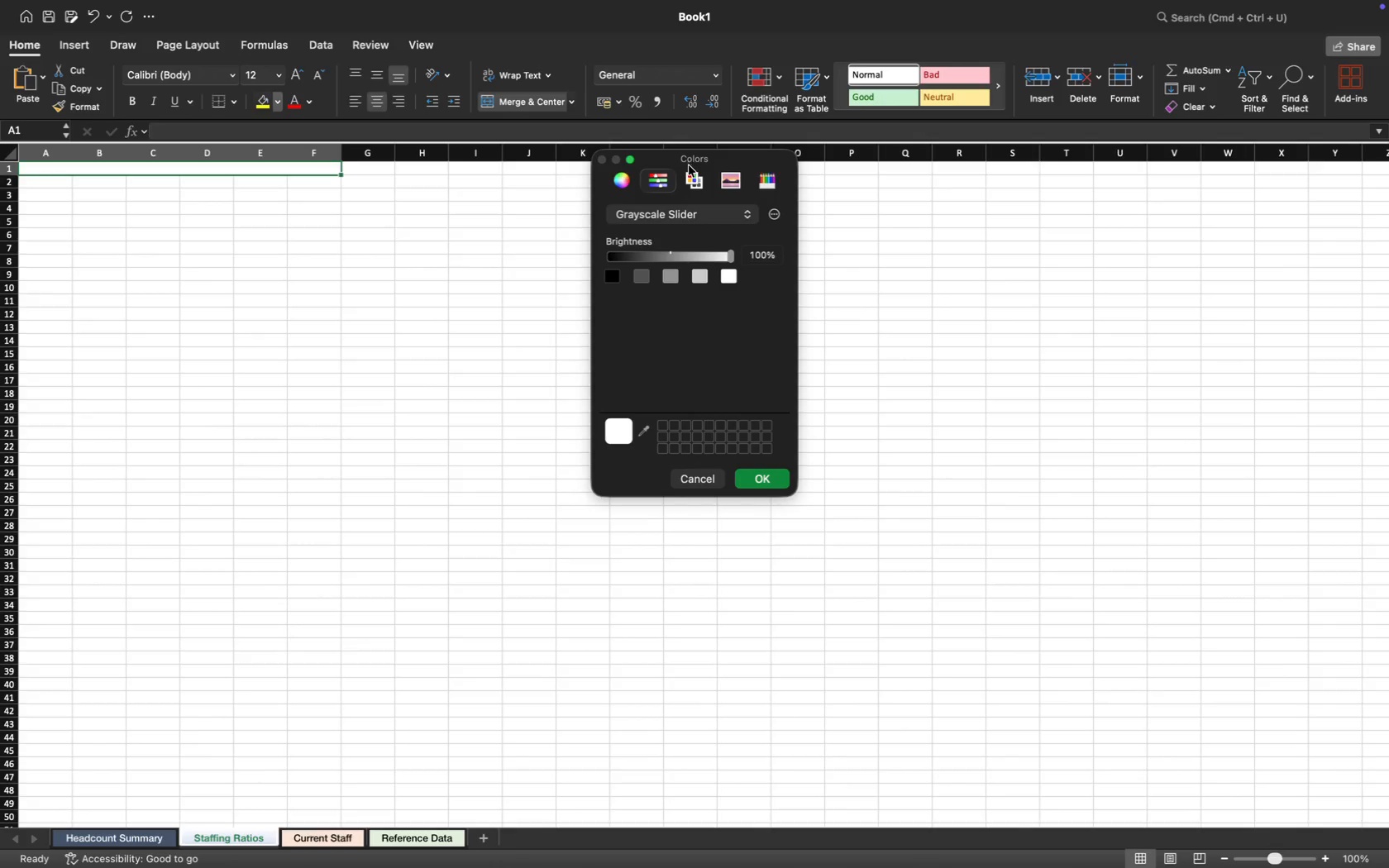 
left_click([690, 176])
 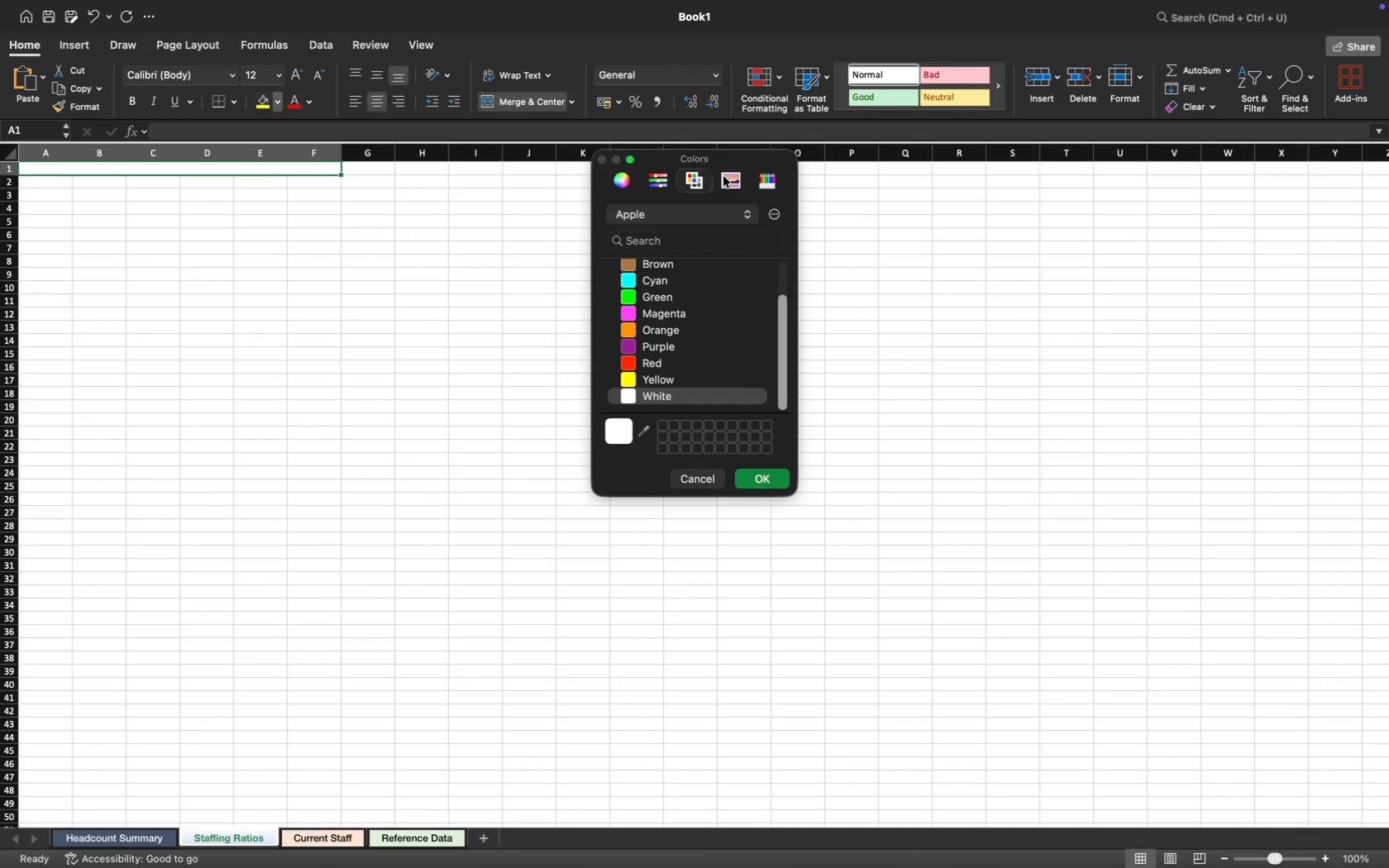 
left_click([723, 176])
 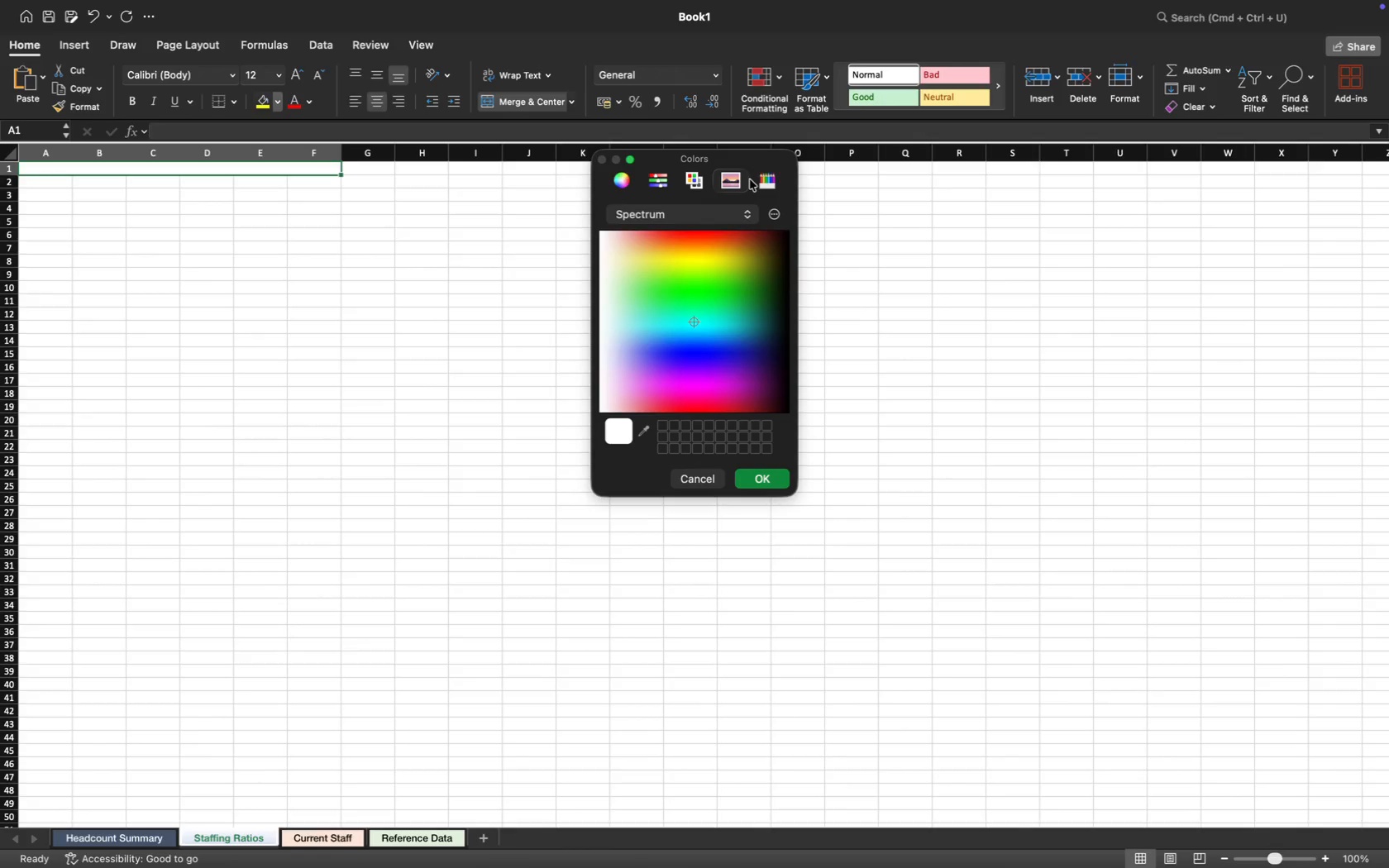 
left_click([750, 179])
 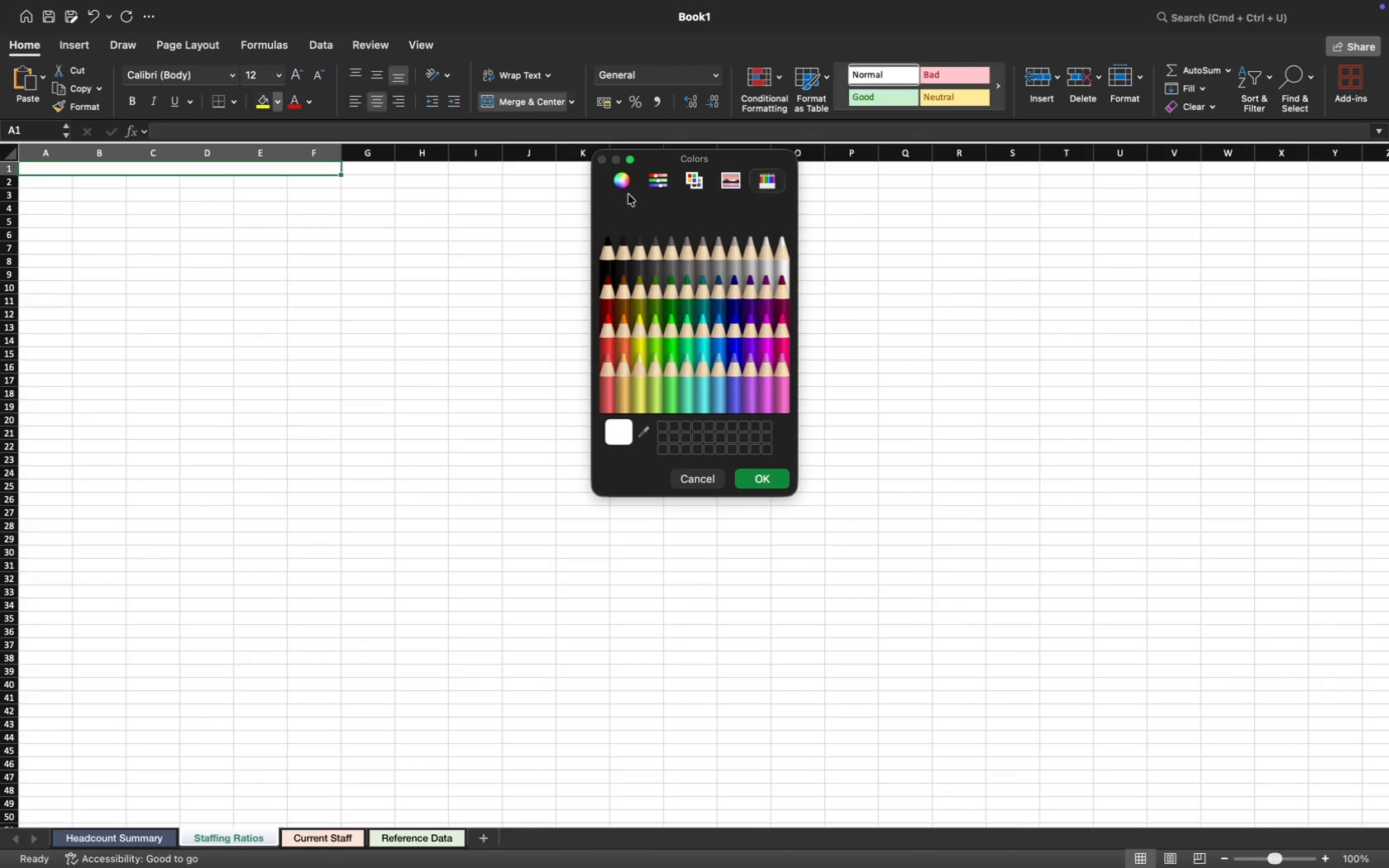 
left_click([623, 185])
 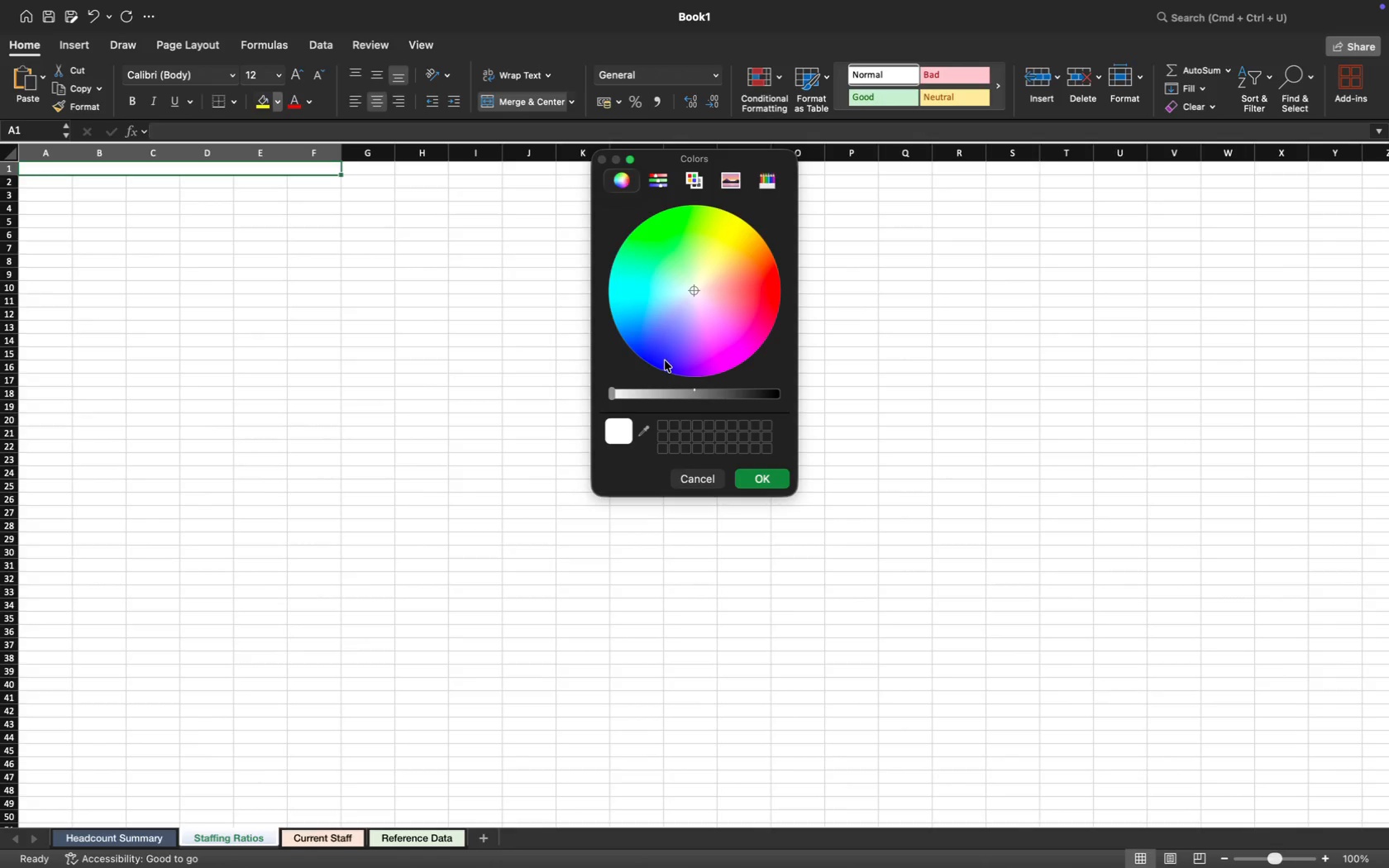 
left_click([656, 173])
 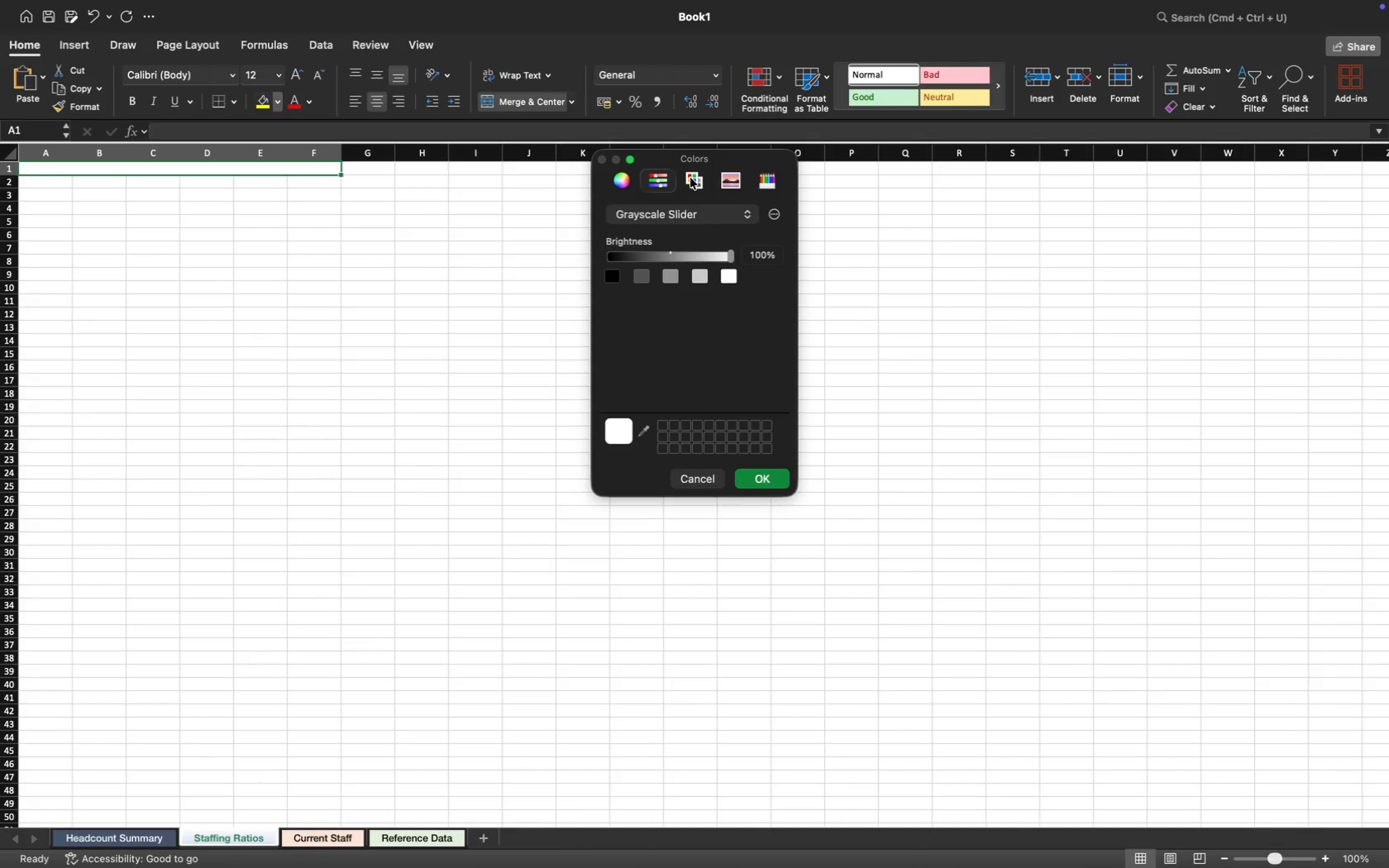 
left_click([690, 178])
 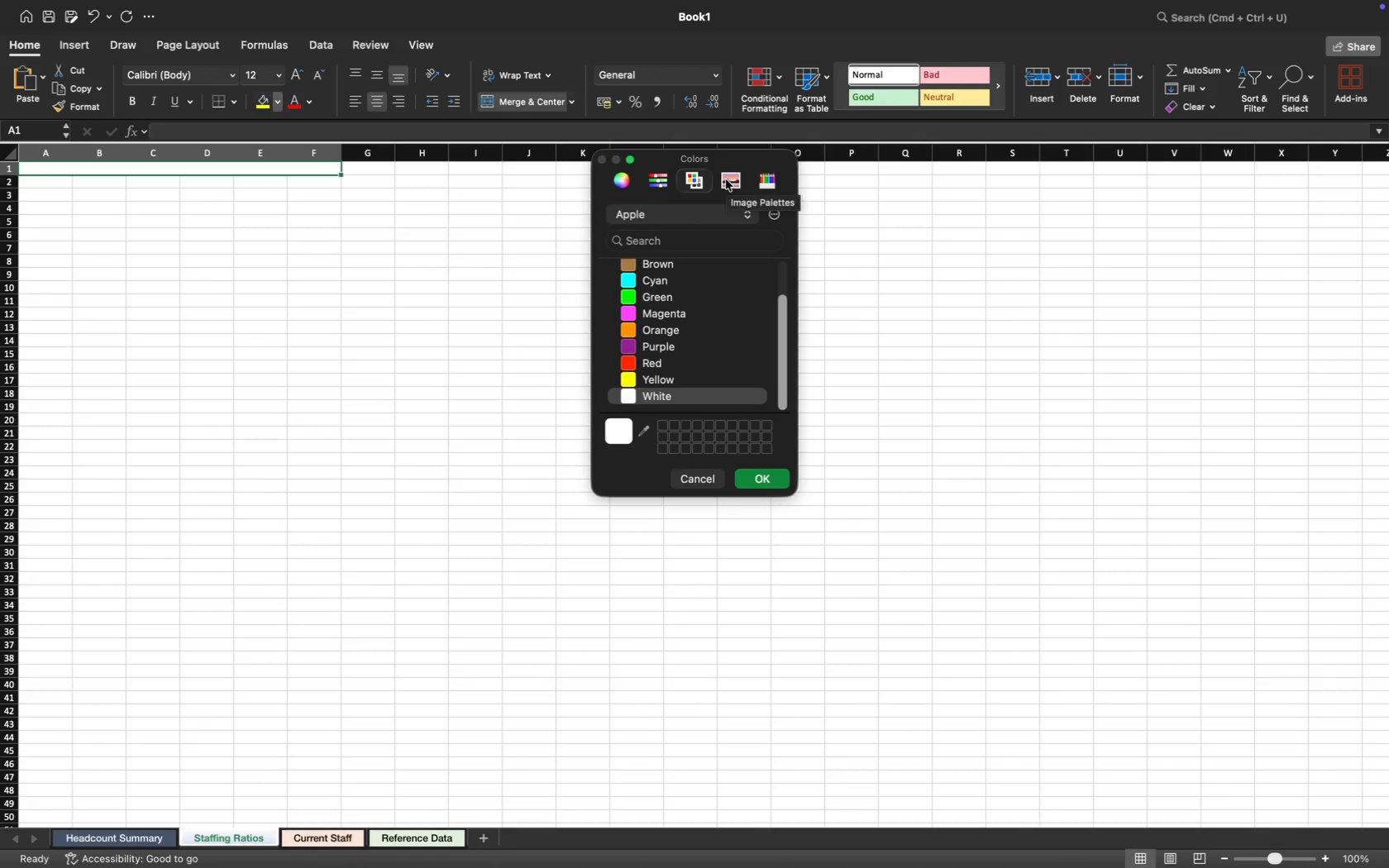 
left_click([726, 179])
 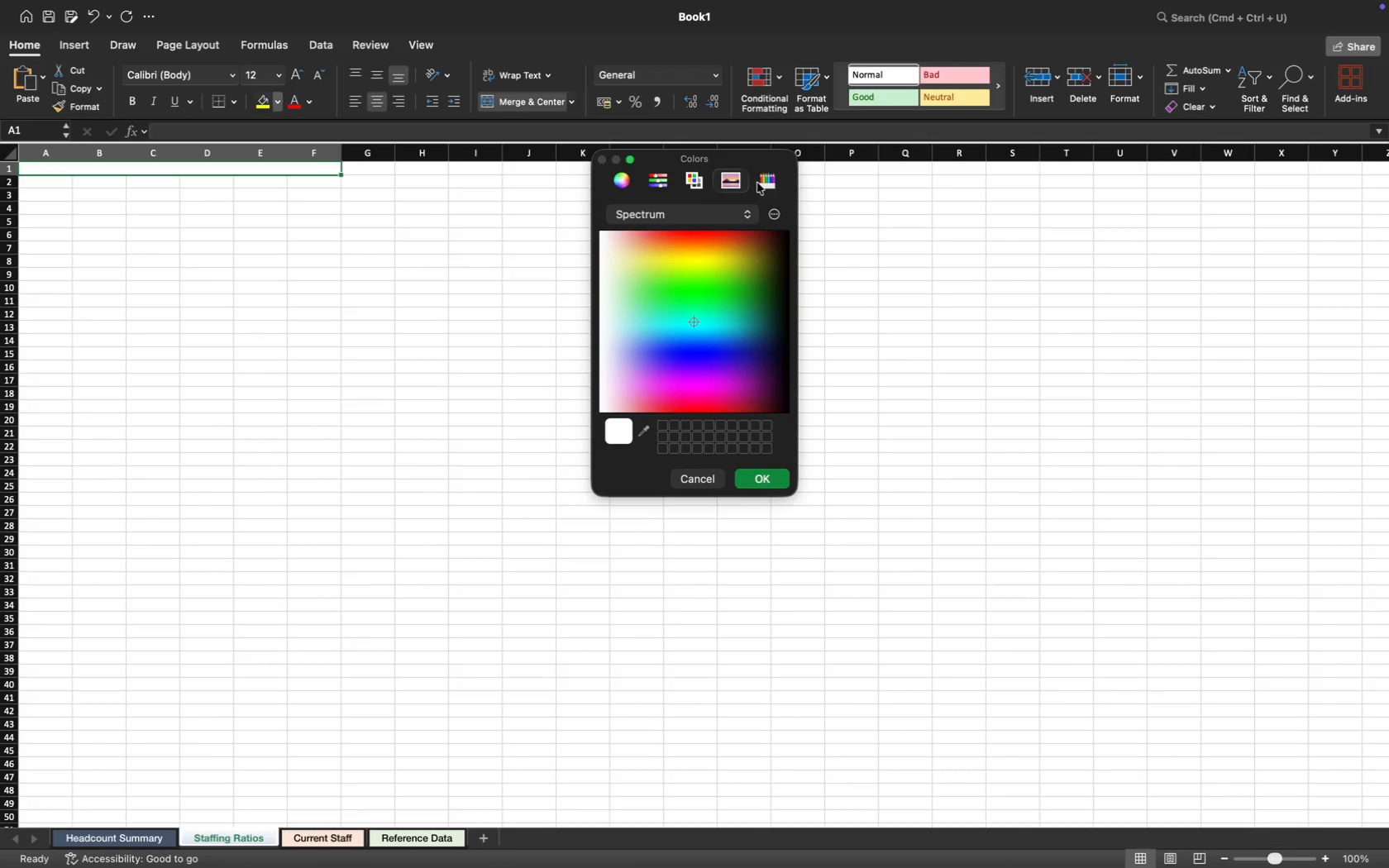 
left_click([764, 183])
 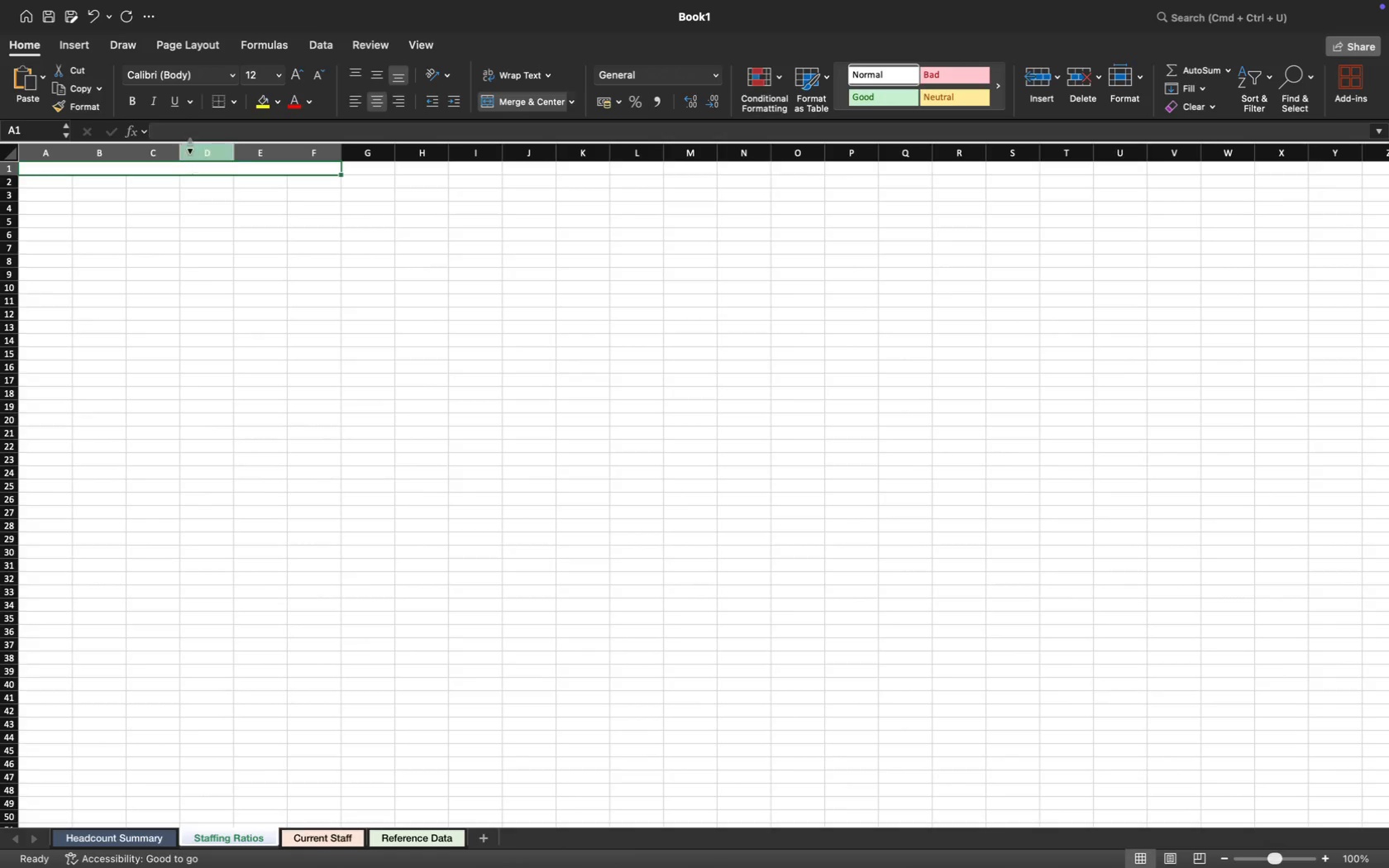 
left_click([276, 98])
 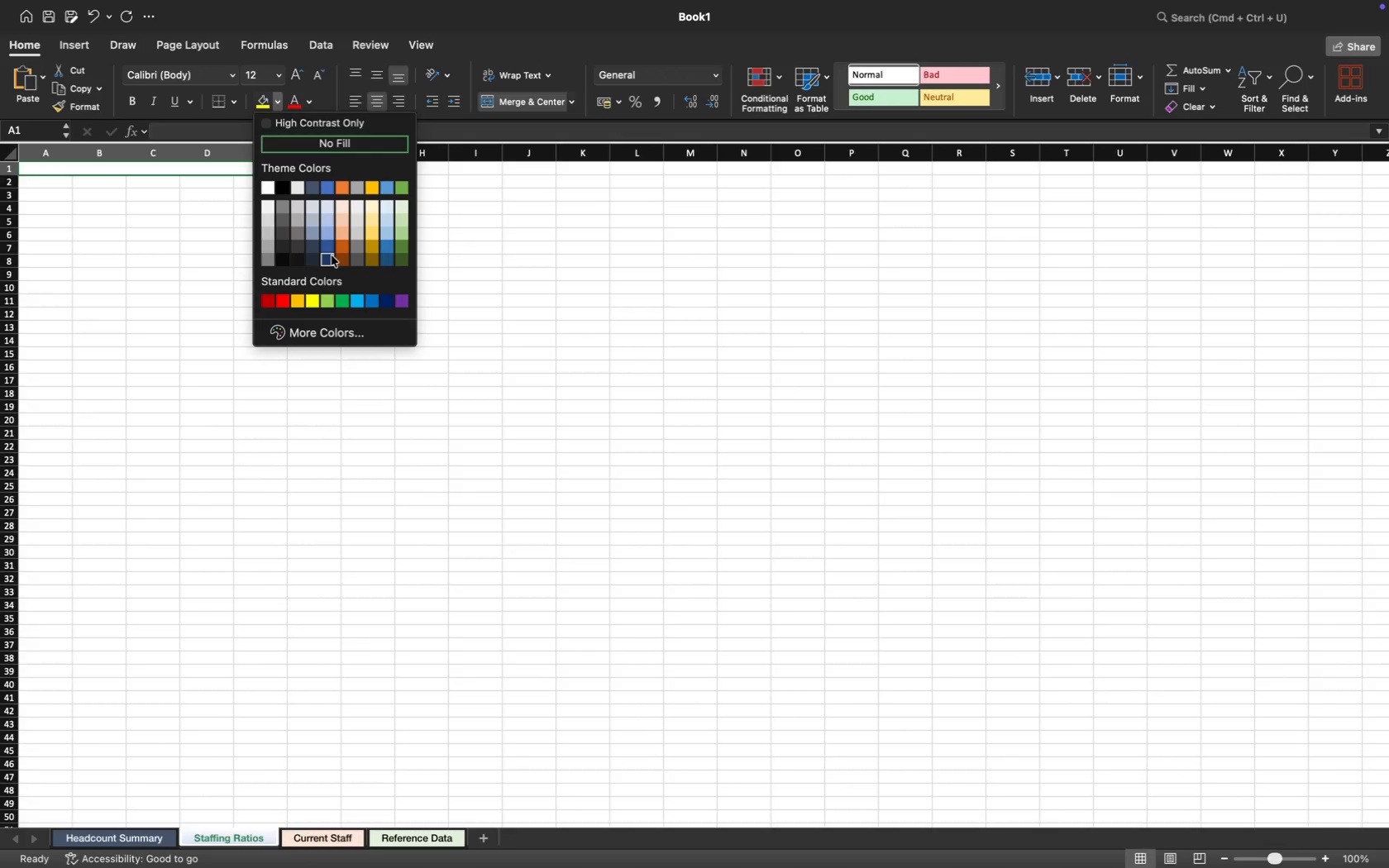 
wait(6.0)
 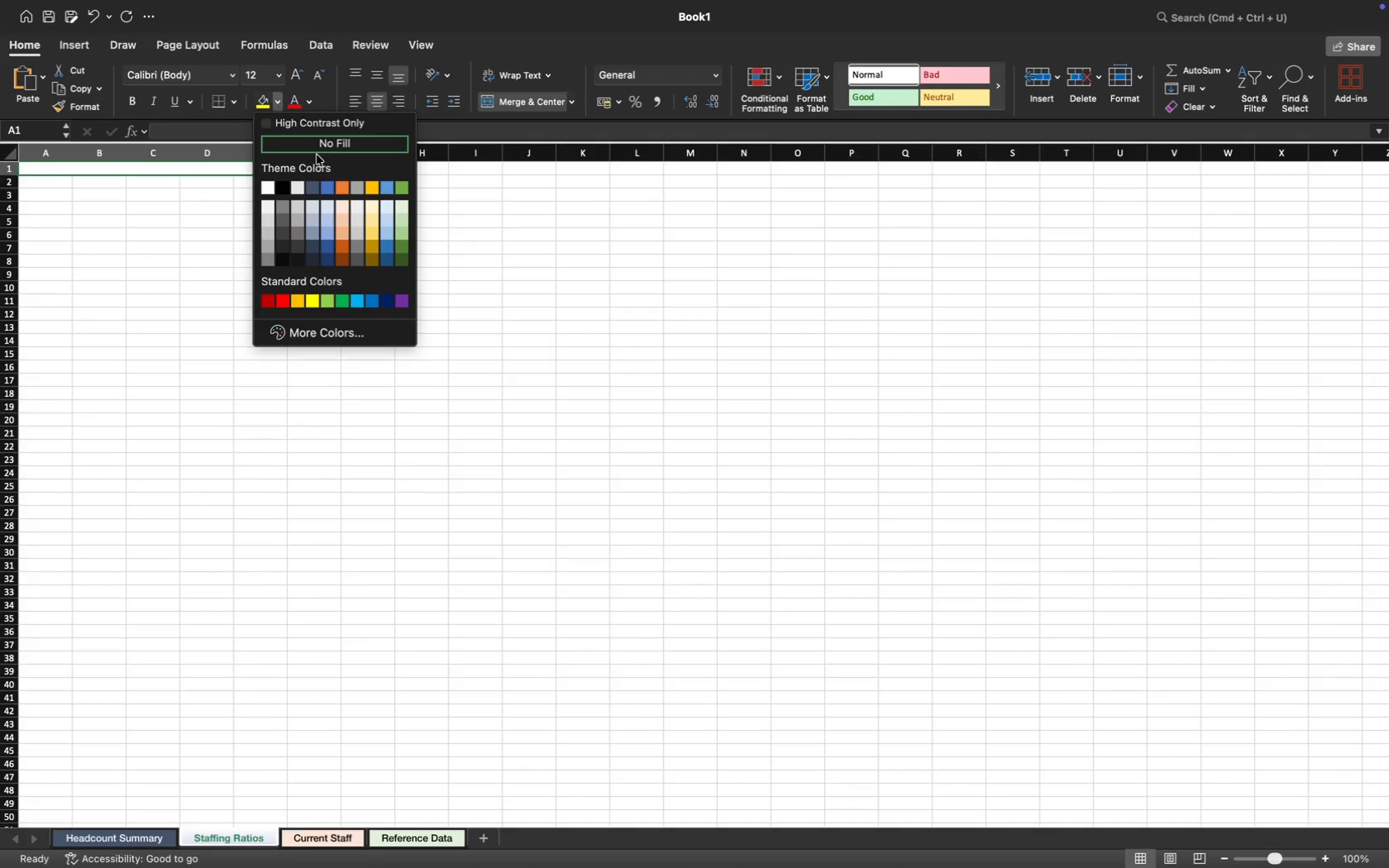 
left_click([329, 245])
 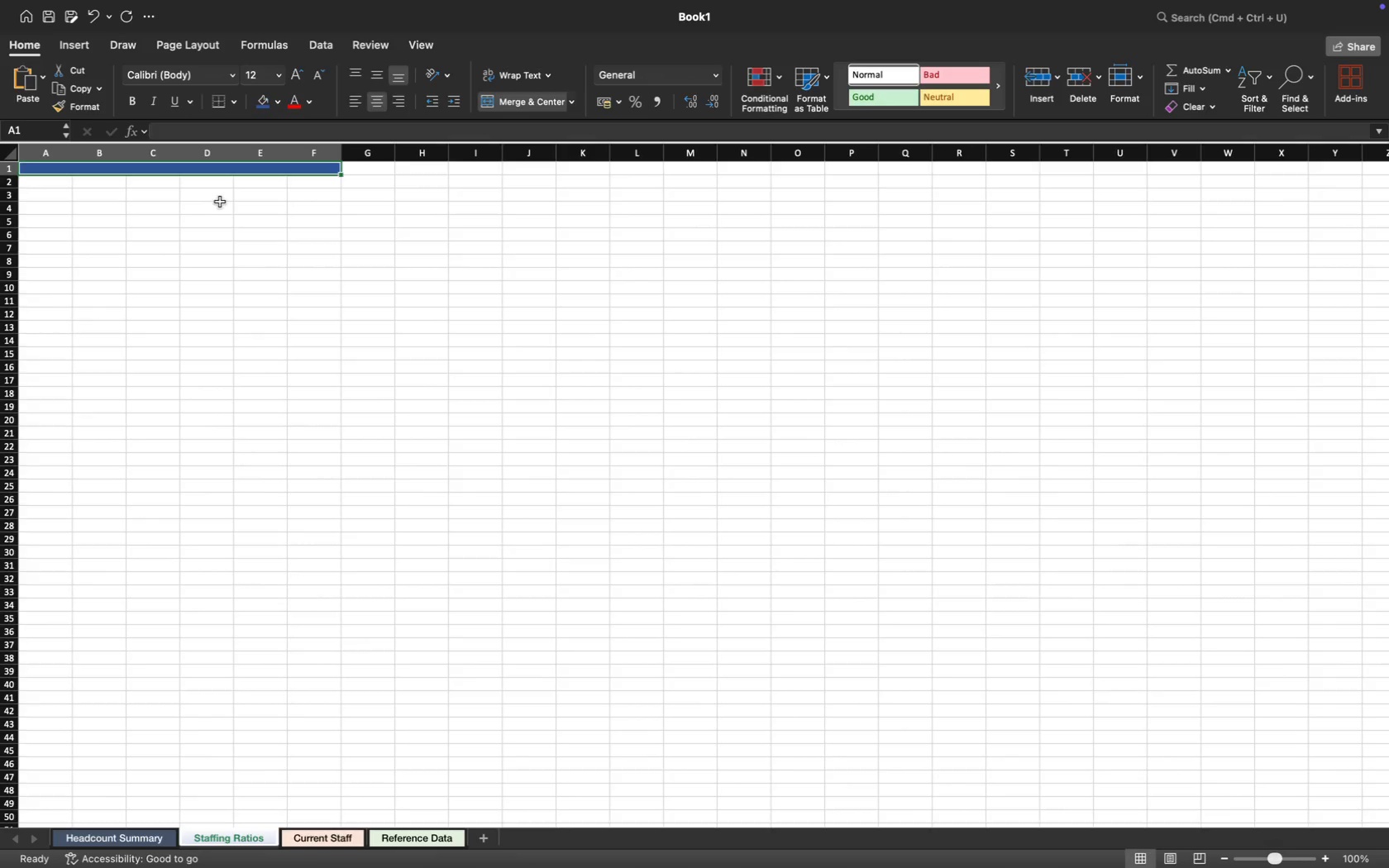 
left_click([207, 210])
 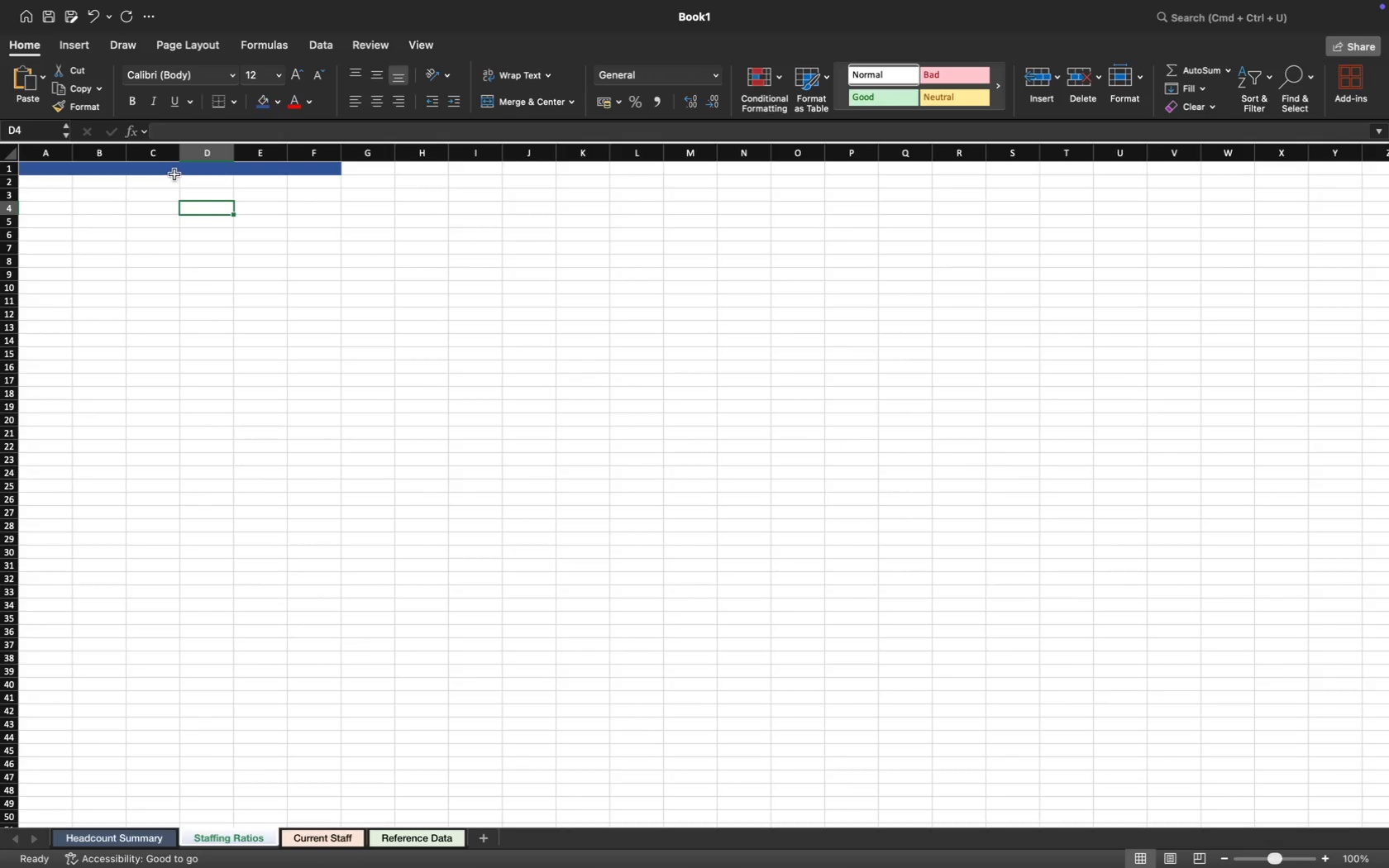 
left_click([174, 174])
 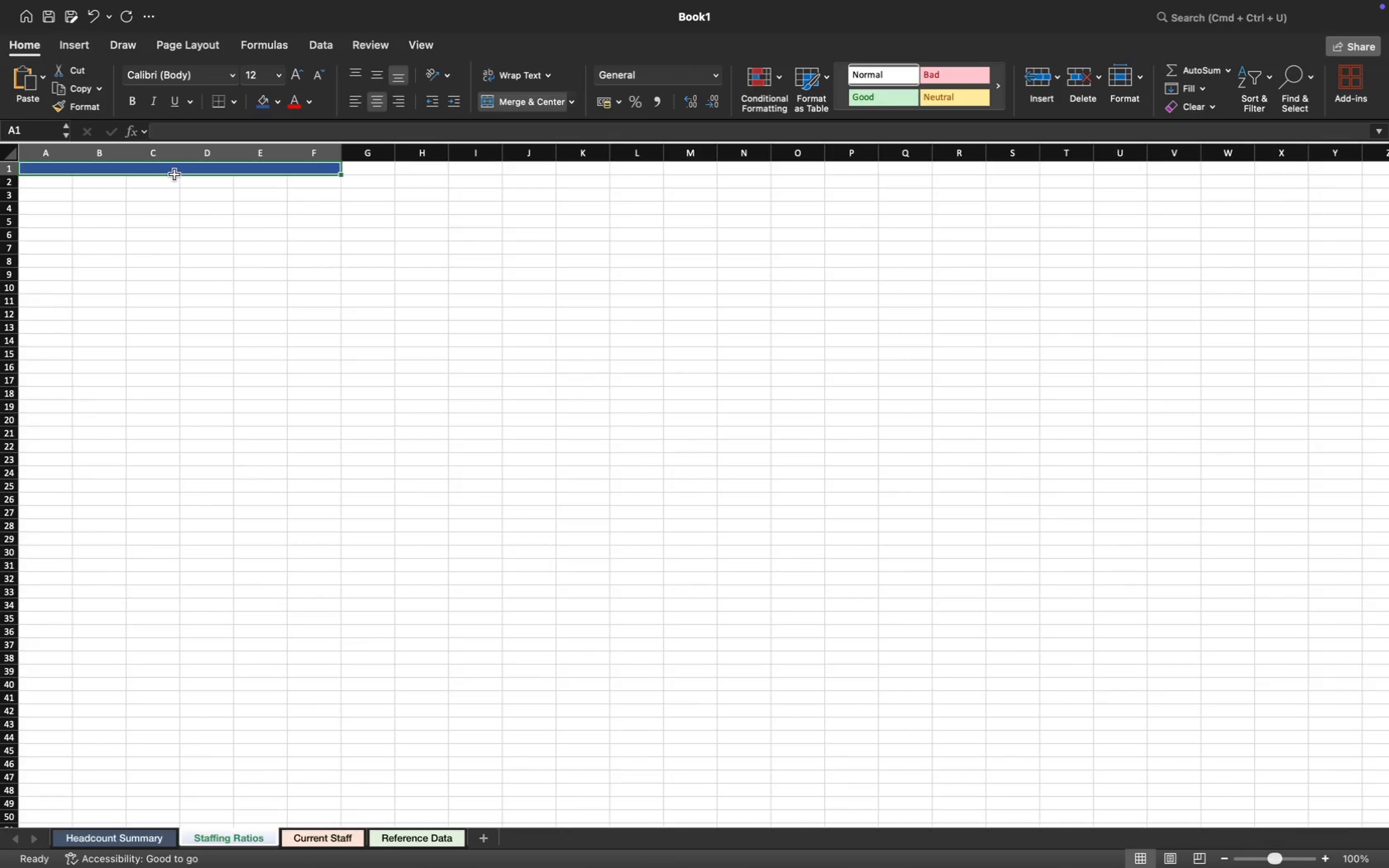 
wait(7.35)
 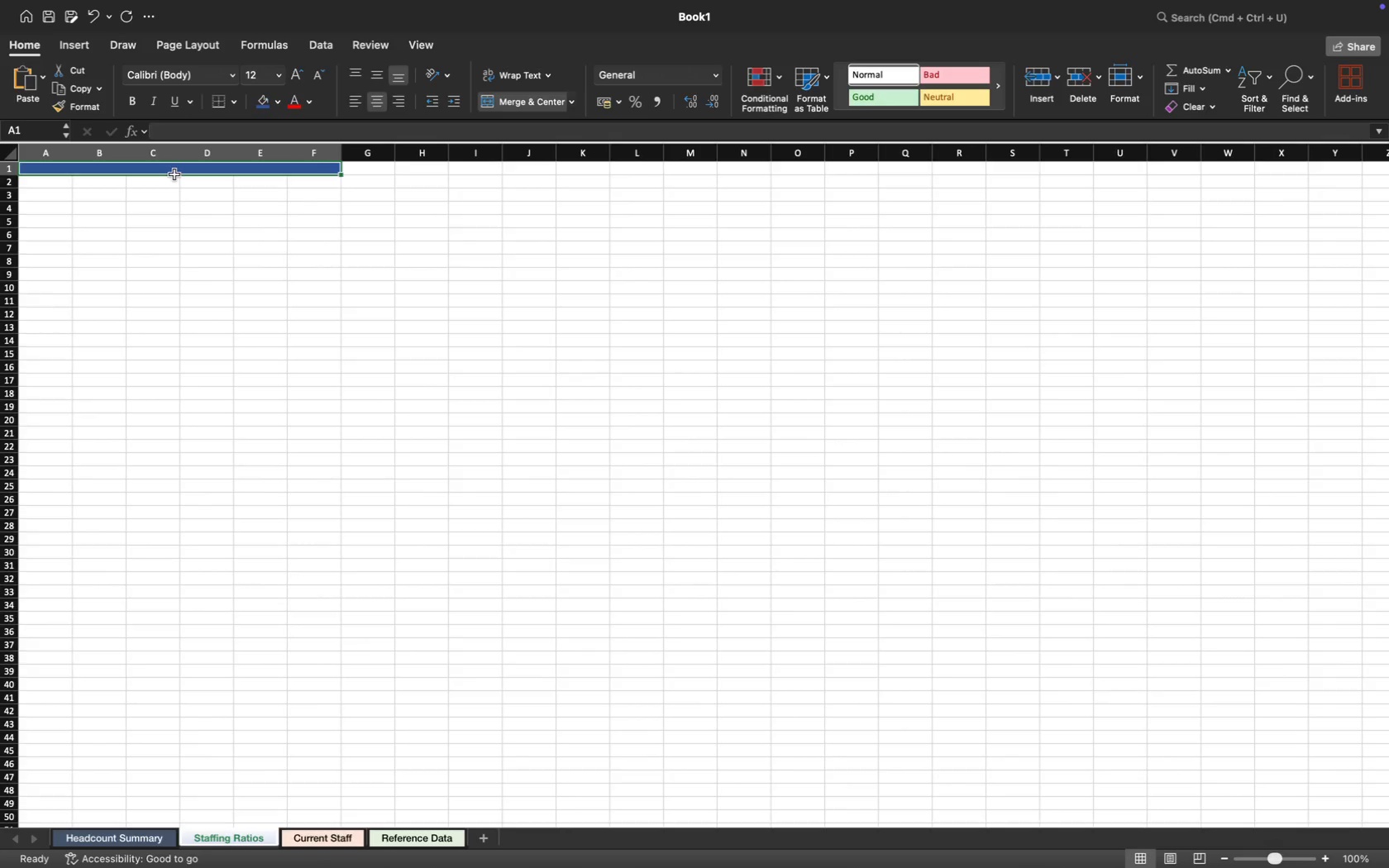 
type(MIDNIGHT STIR)
key(Backspace)
key(Backspace)
type(RIKE TOURM)
key(Backspace)
type(NAMENTN- ST)
key(Backspace)
key(Backspace)
key(Backspace)
key(Backspace)
type( - STAFFING RATIO MODEL)
 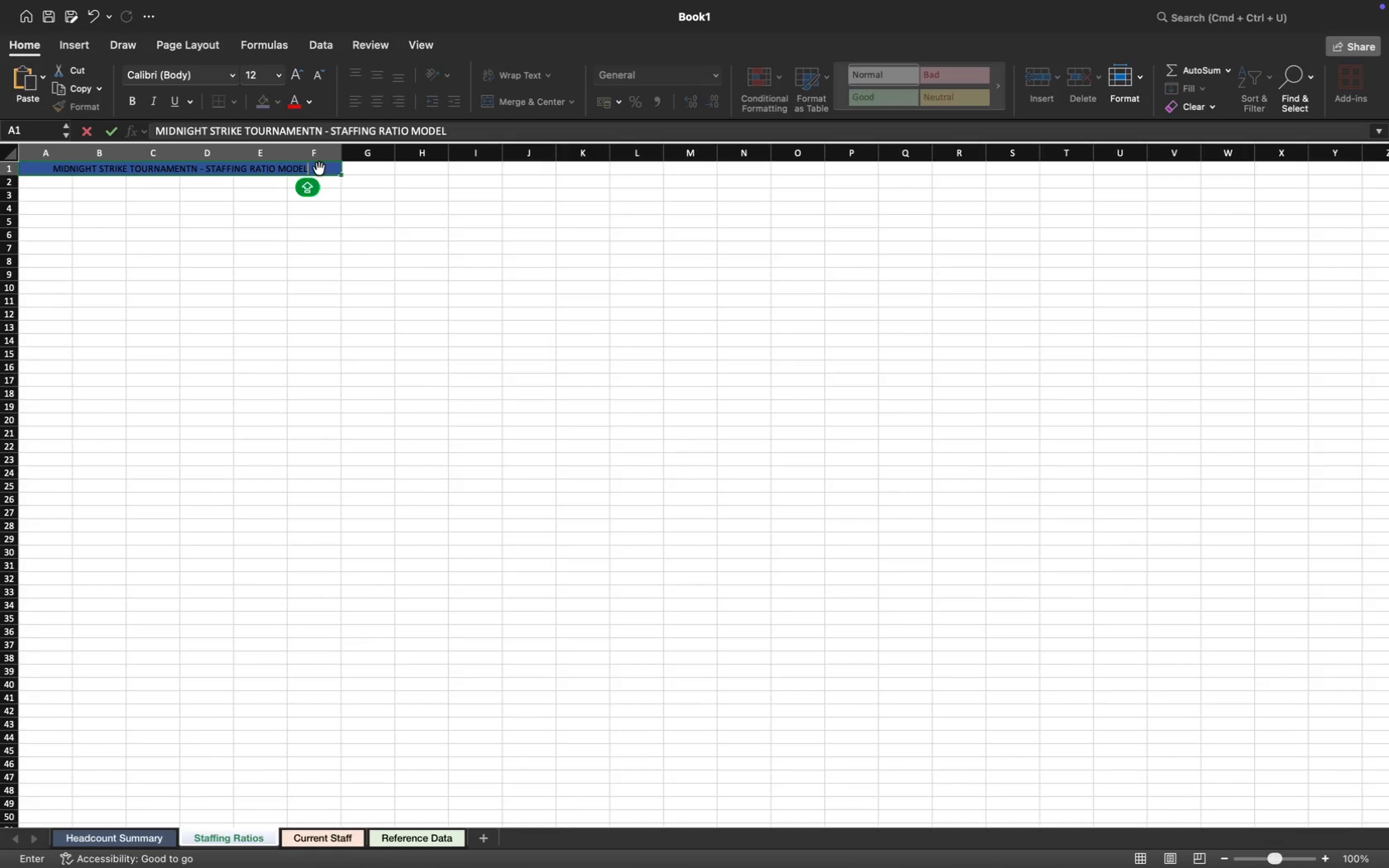 
left_click([352, 205])
 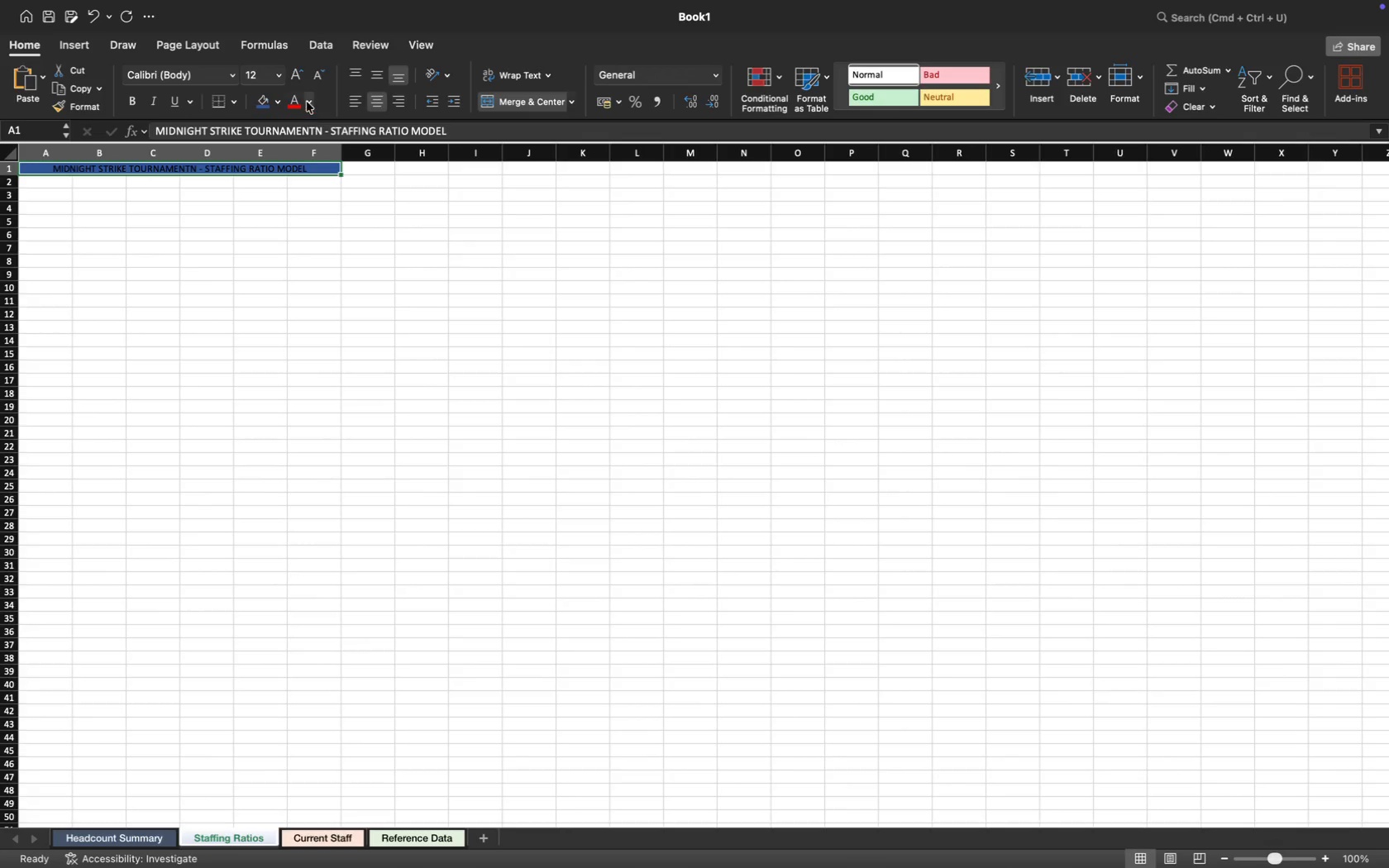 
left_click([303, 102])
 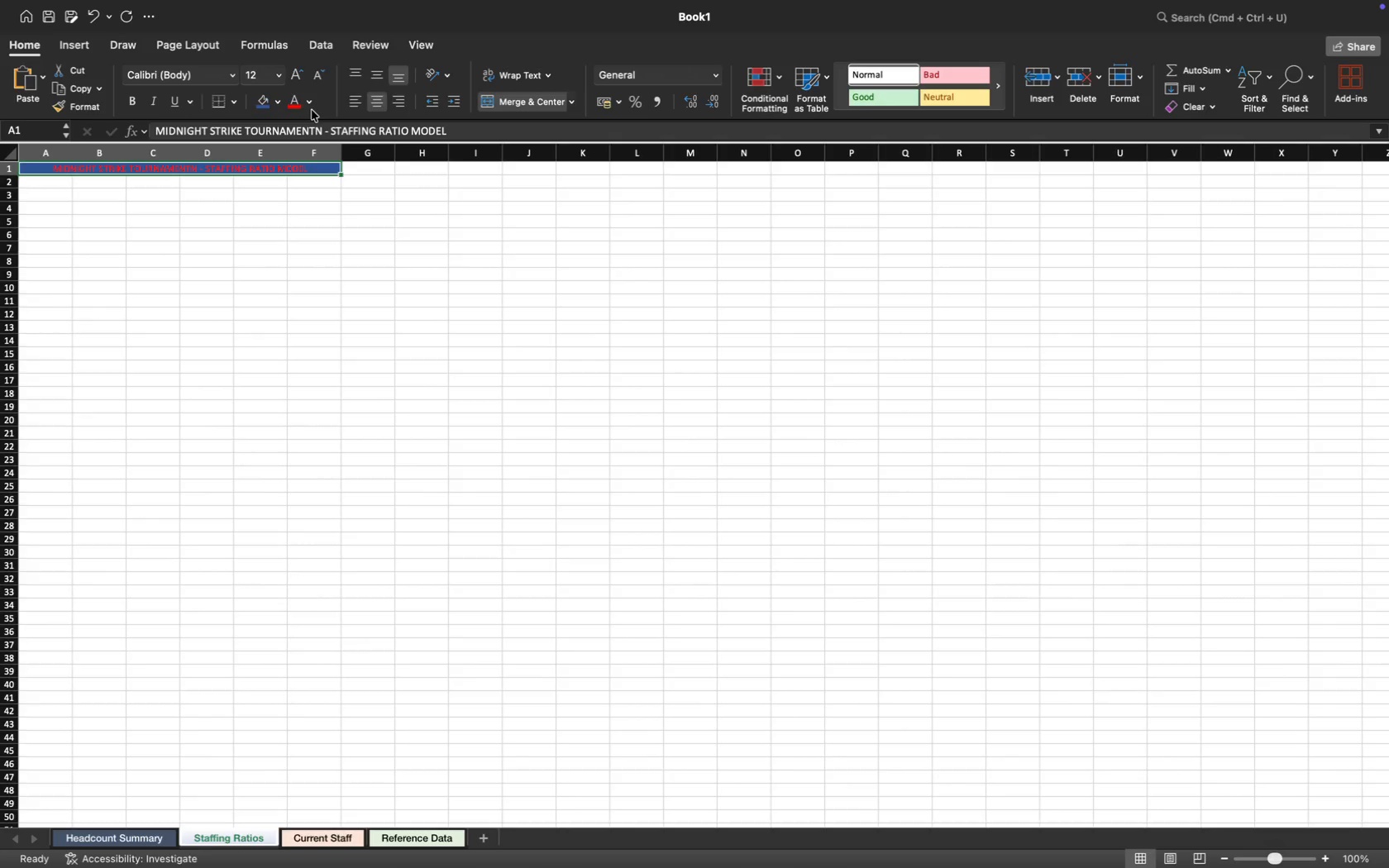 
left_click([309, 104])
 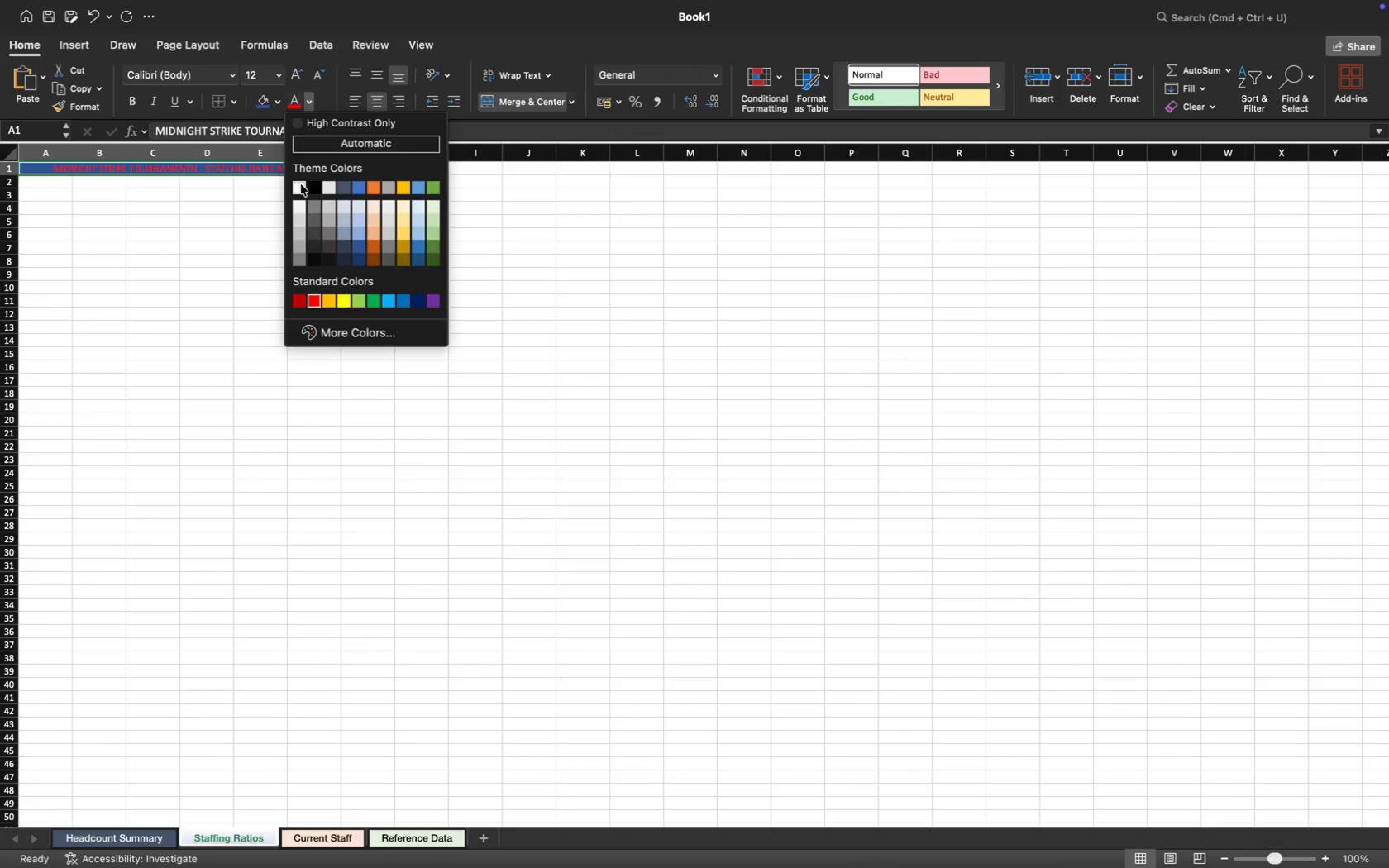 
double_click([260, 202])
 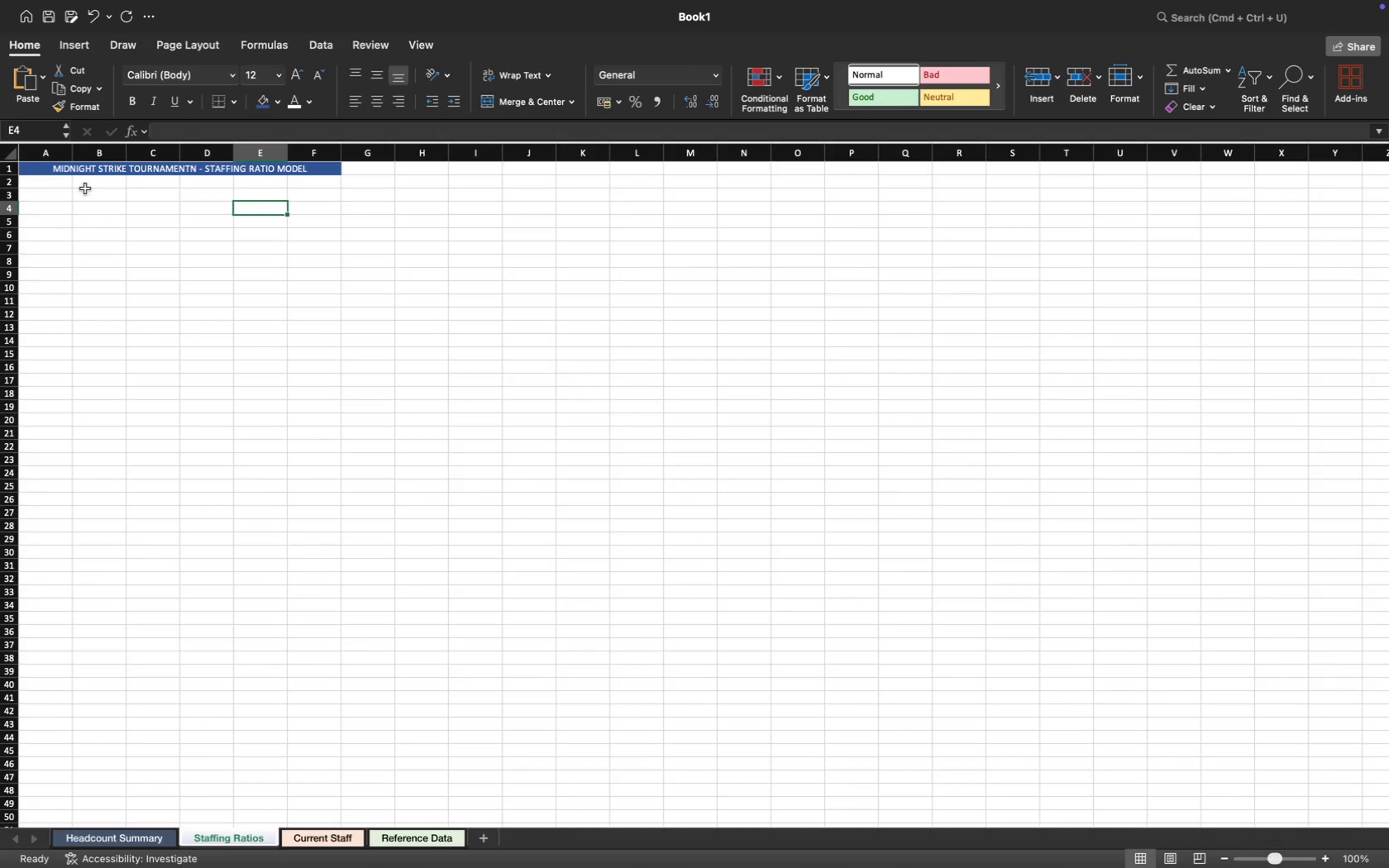 
left_click([208, 168])
 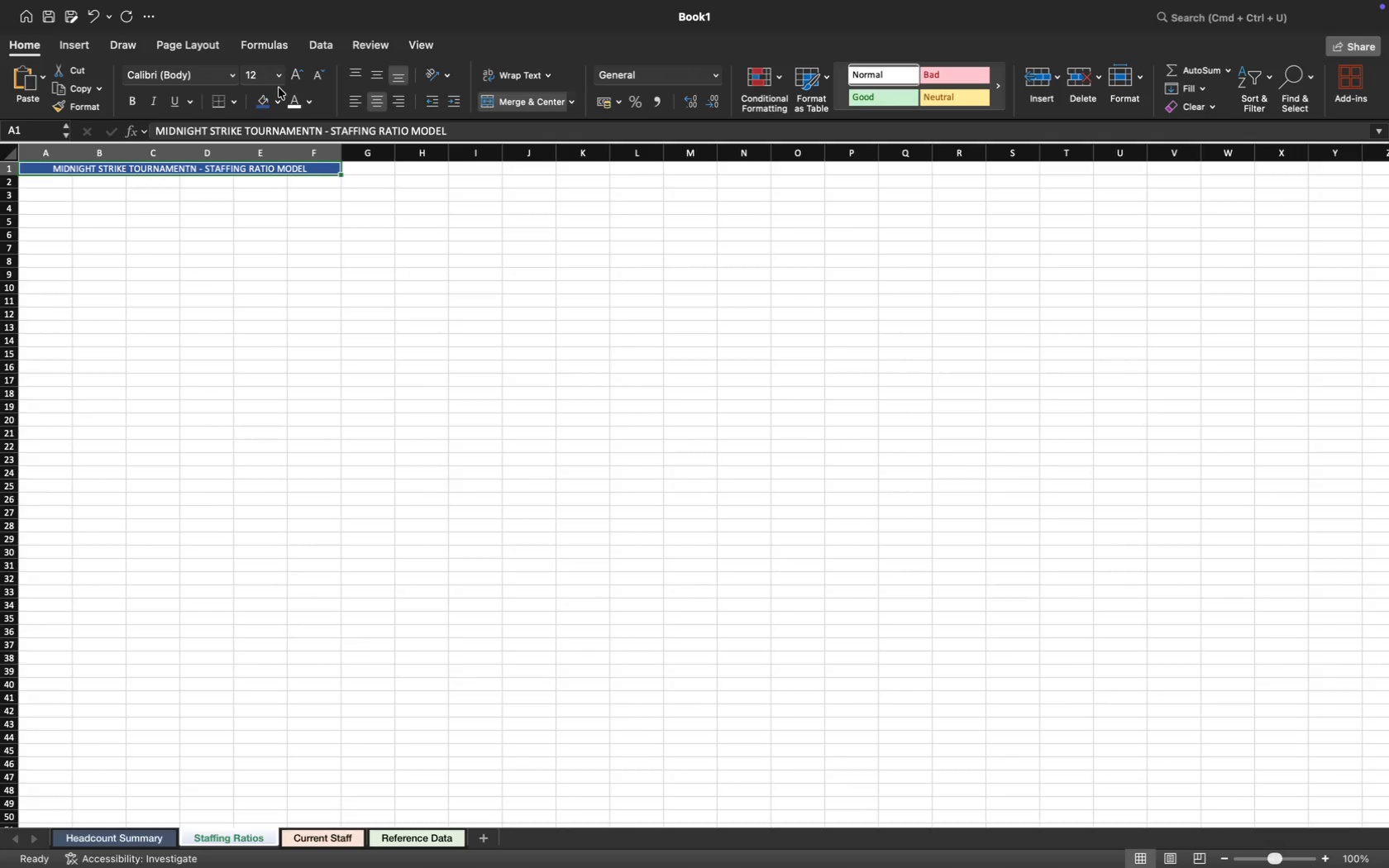 
left_click([278, 78])
 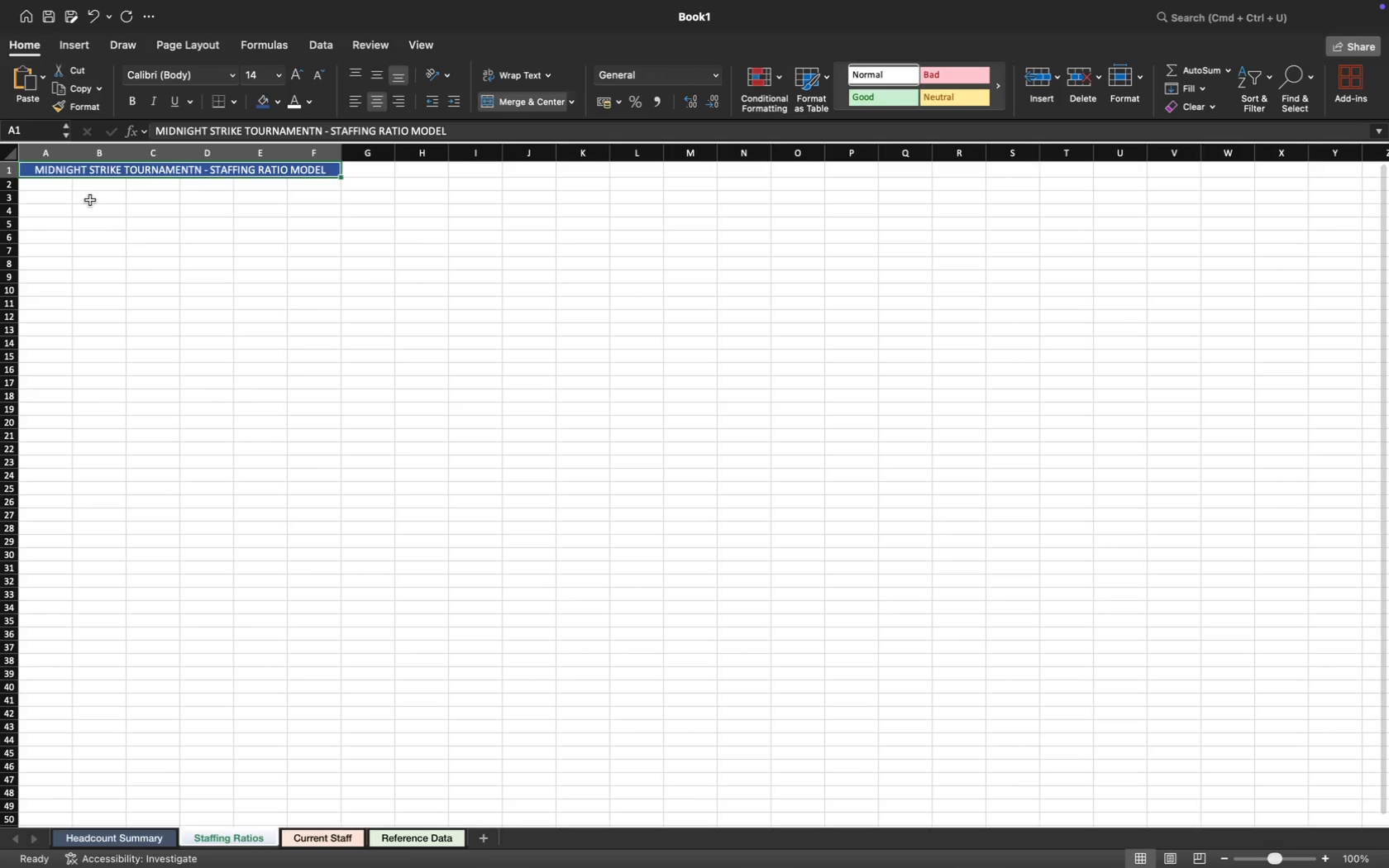 
left_click([56, 187])
 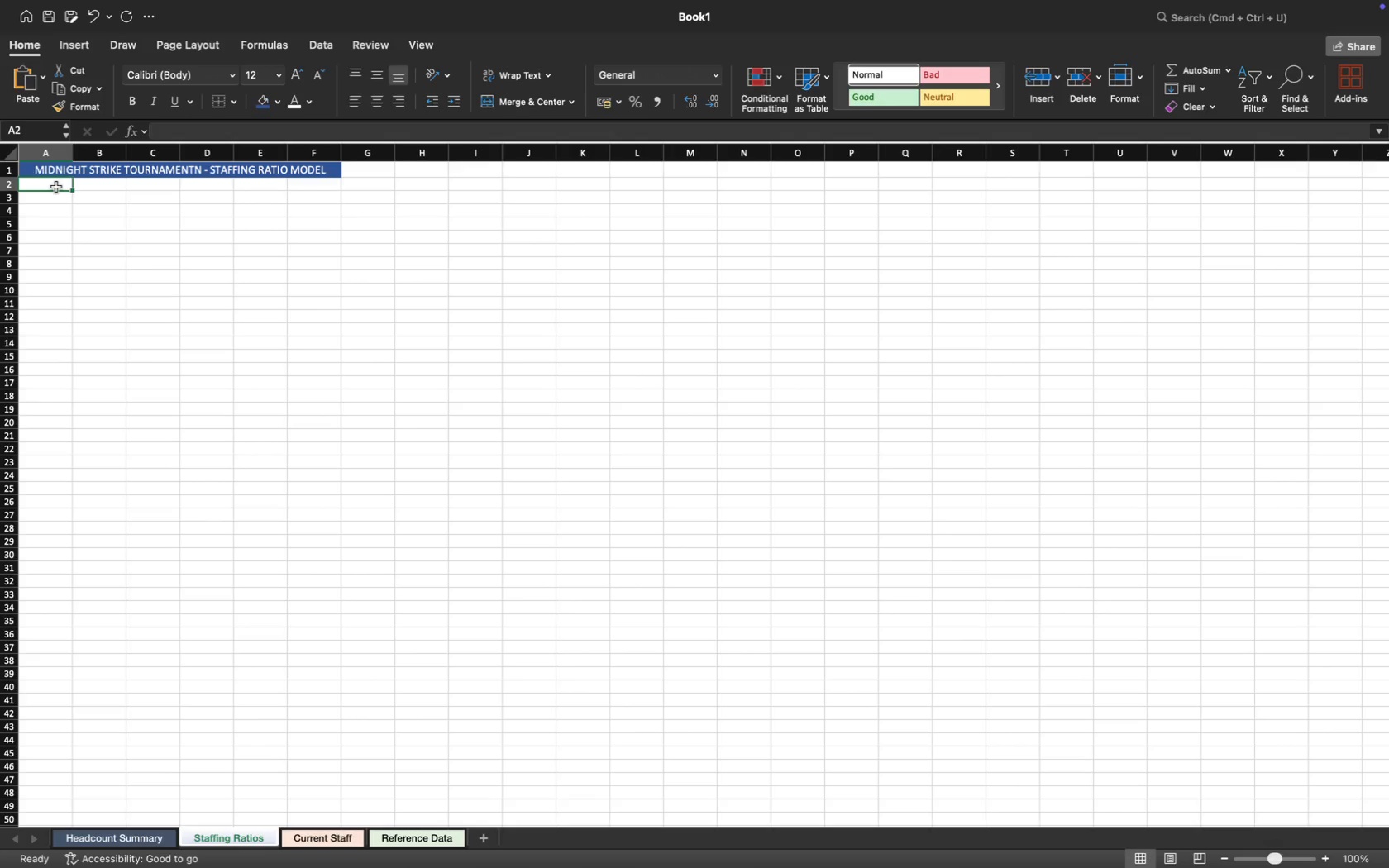 
wait(6.54)
 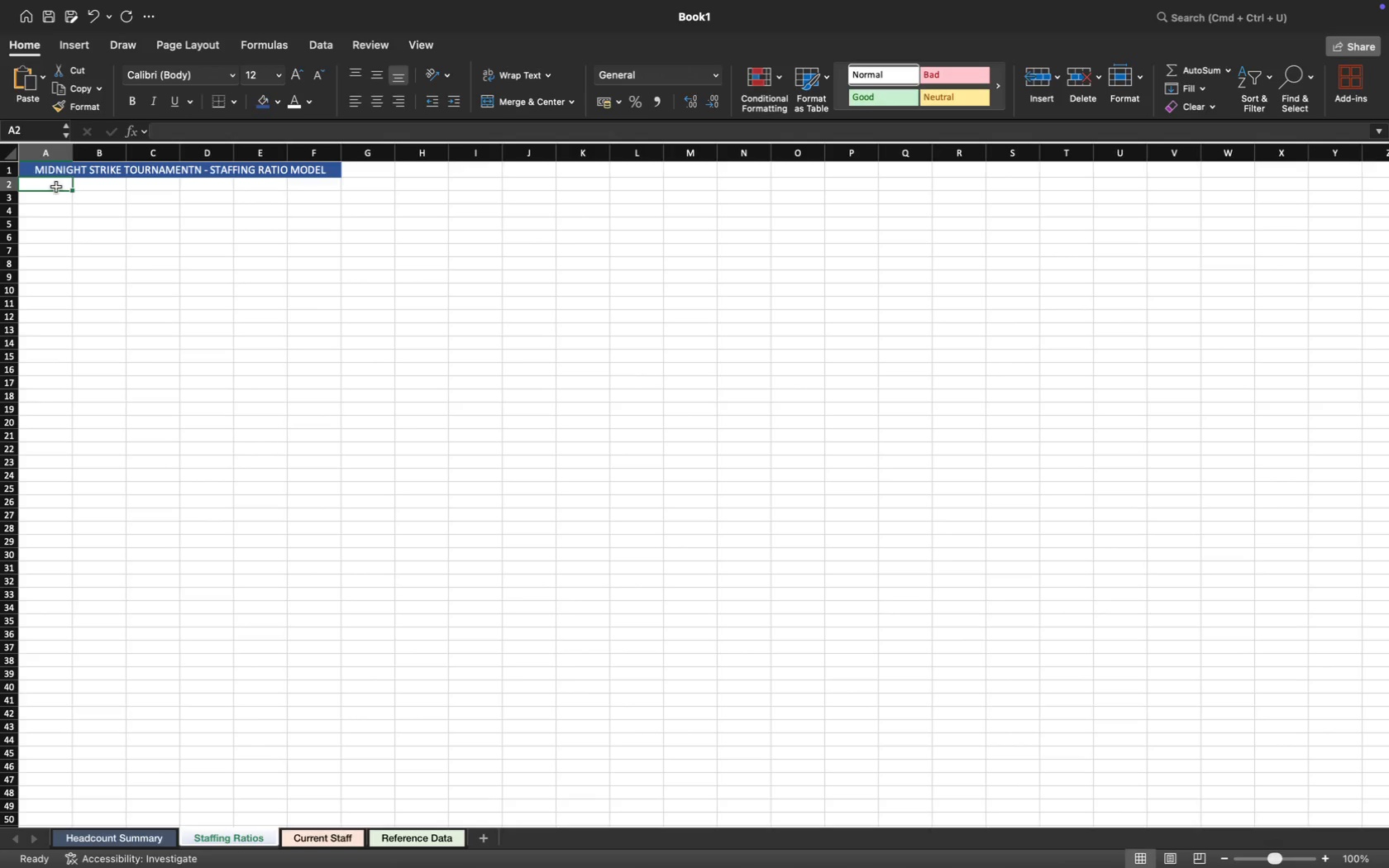 
type(De)
key(Backspace)
type(EPARTM)
key(Backspace)
type(EMENT)
 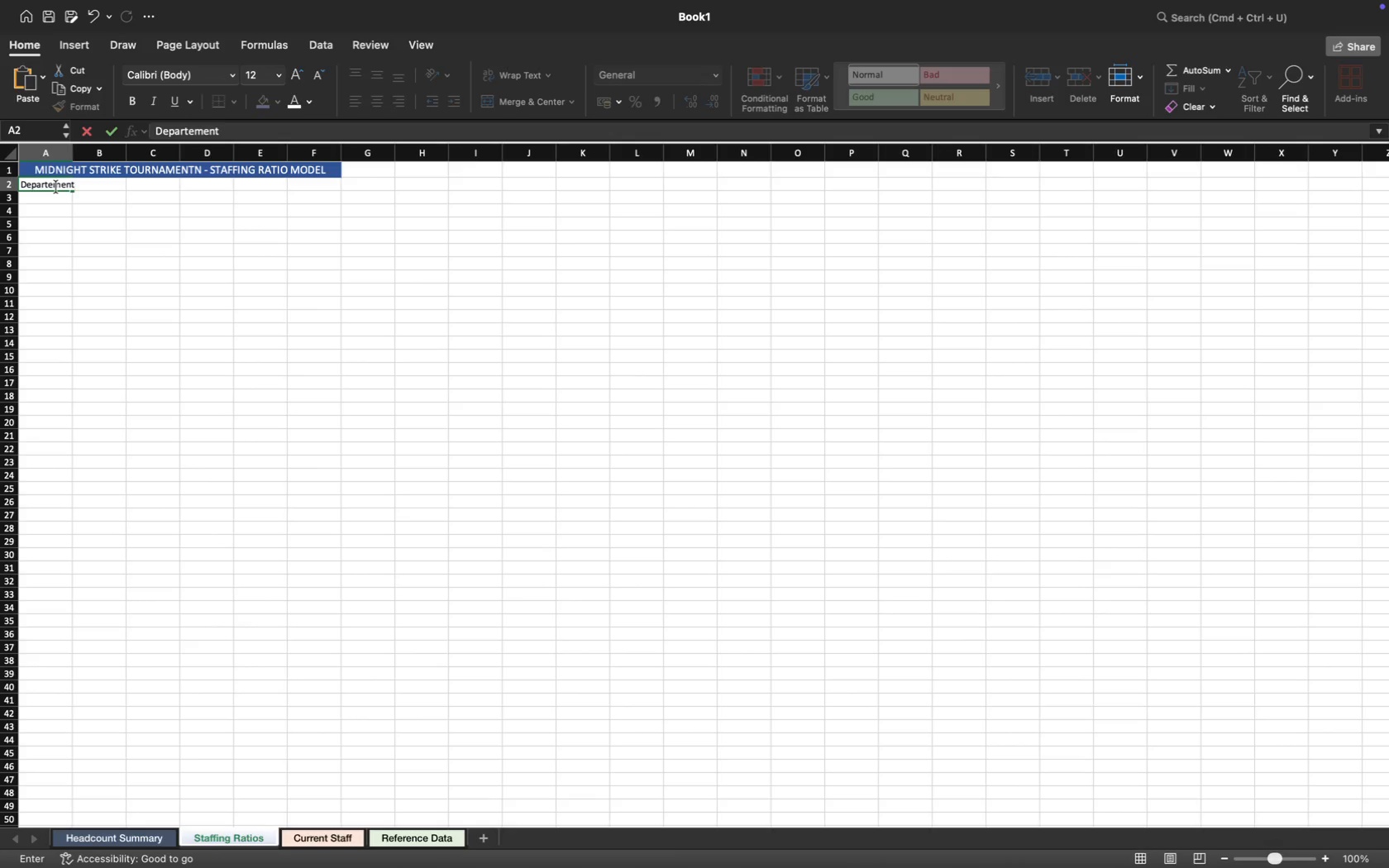 
key(ArrowRight)
 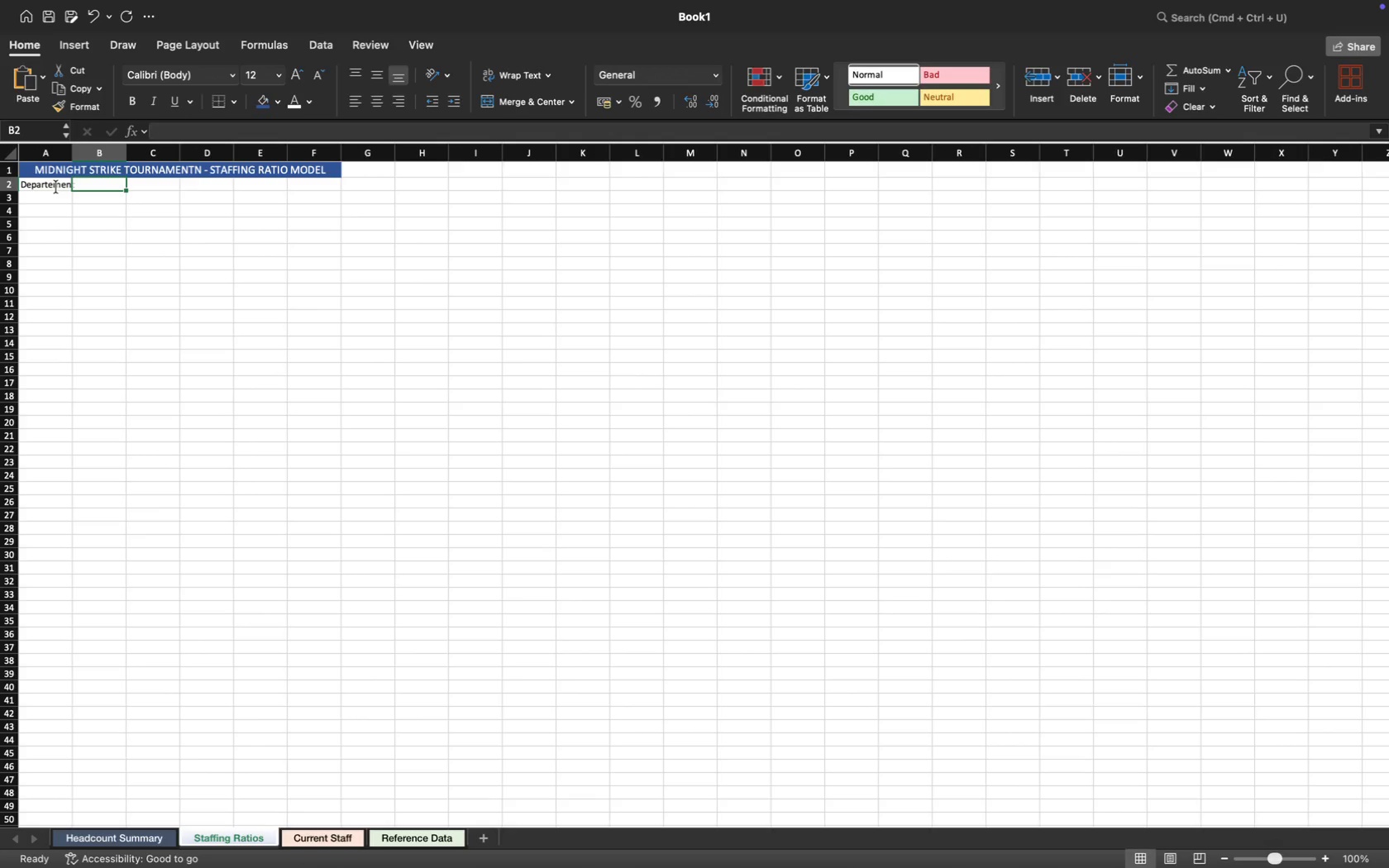 
type(Job Title)
 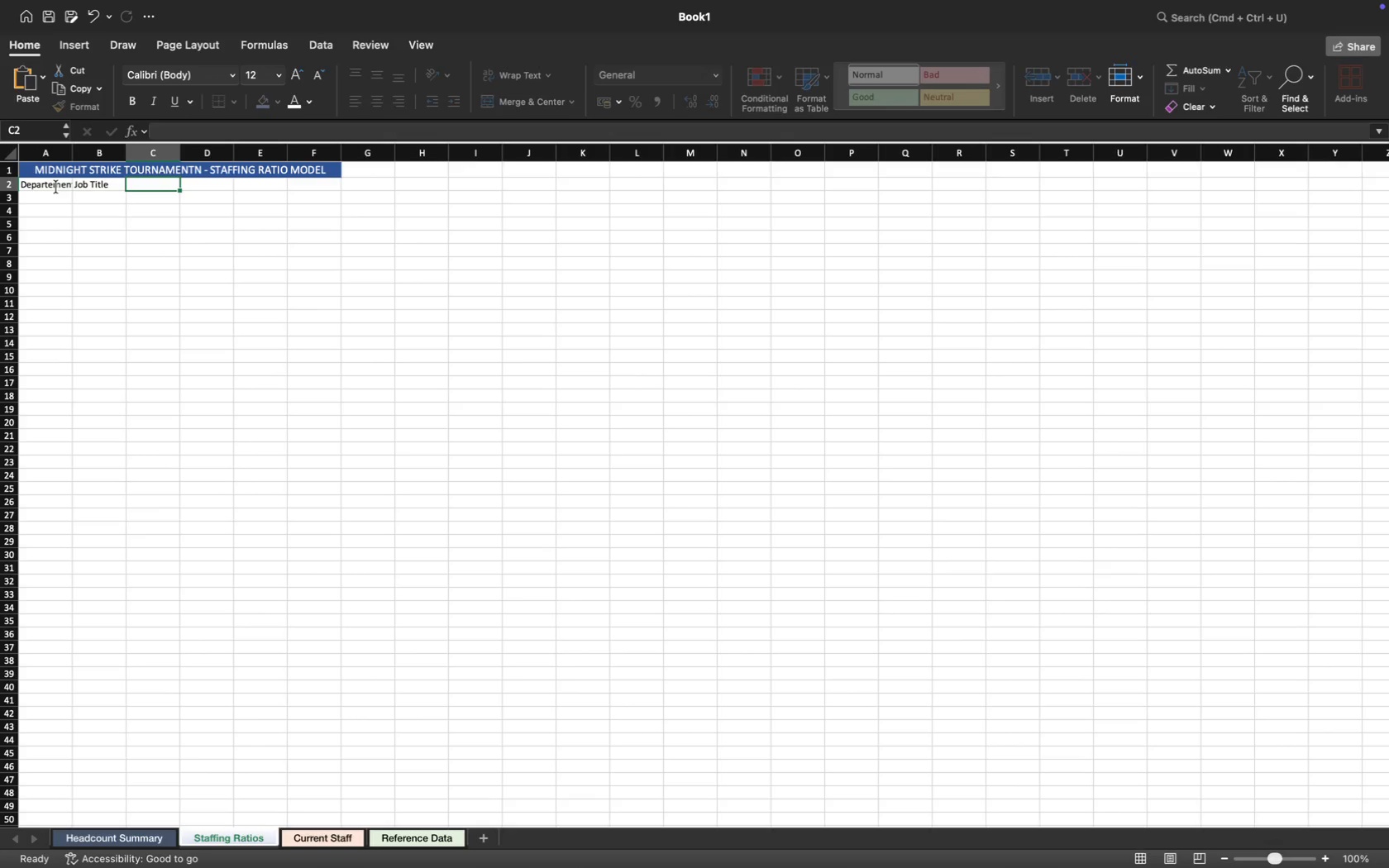 
 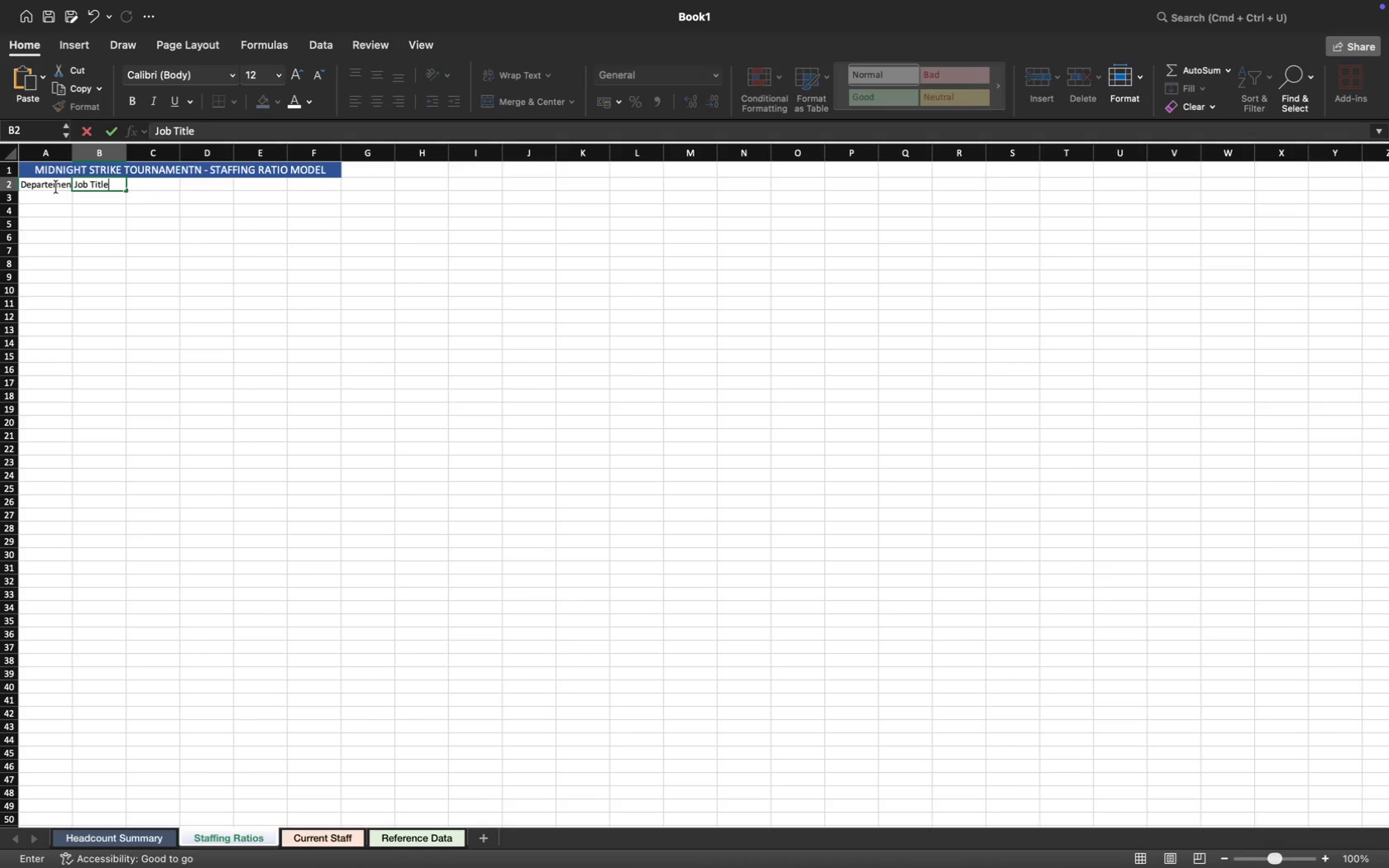 
key(ArrowRight)
 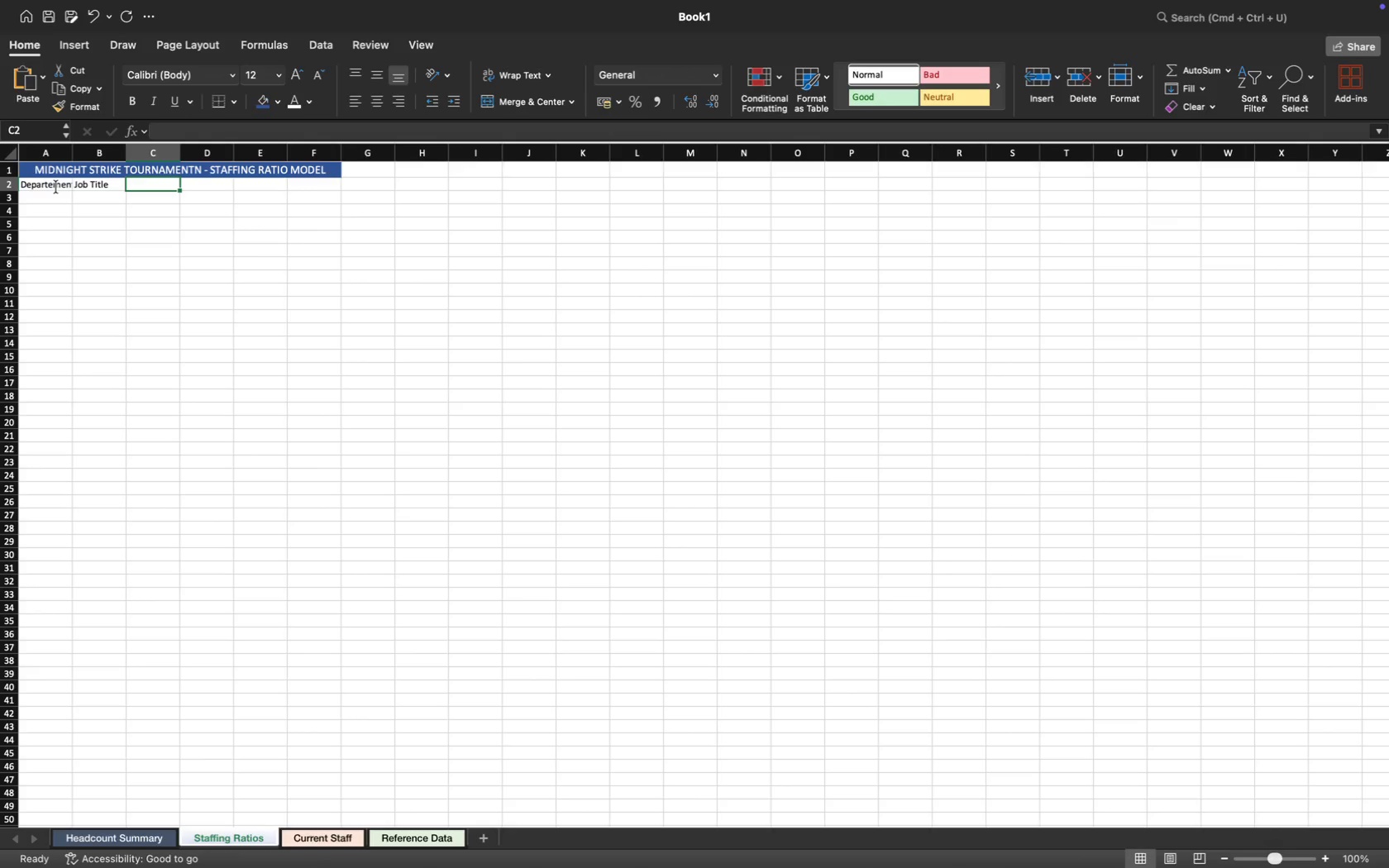 
type(Ratio Bais)
key(Backspace)
key(Backspace)
type(sis)
 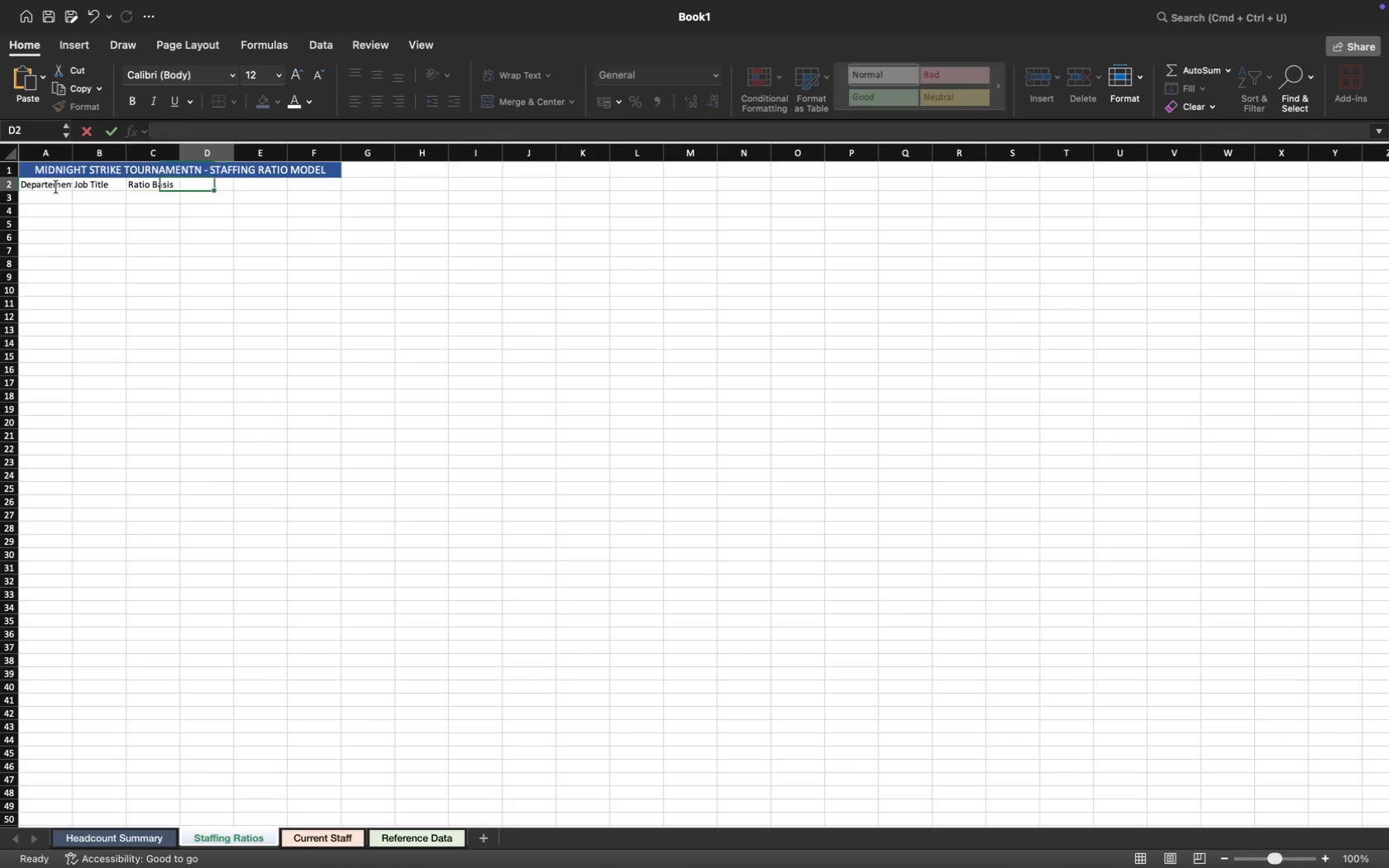 
 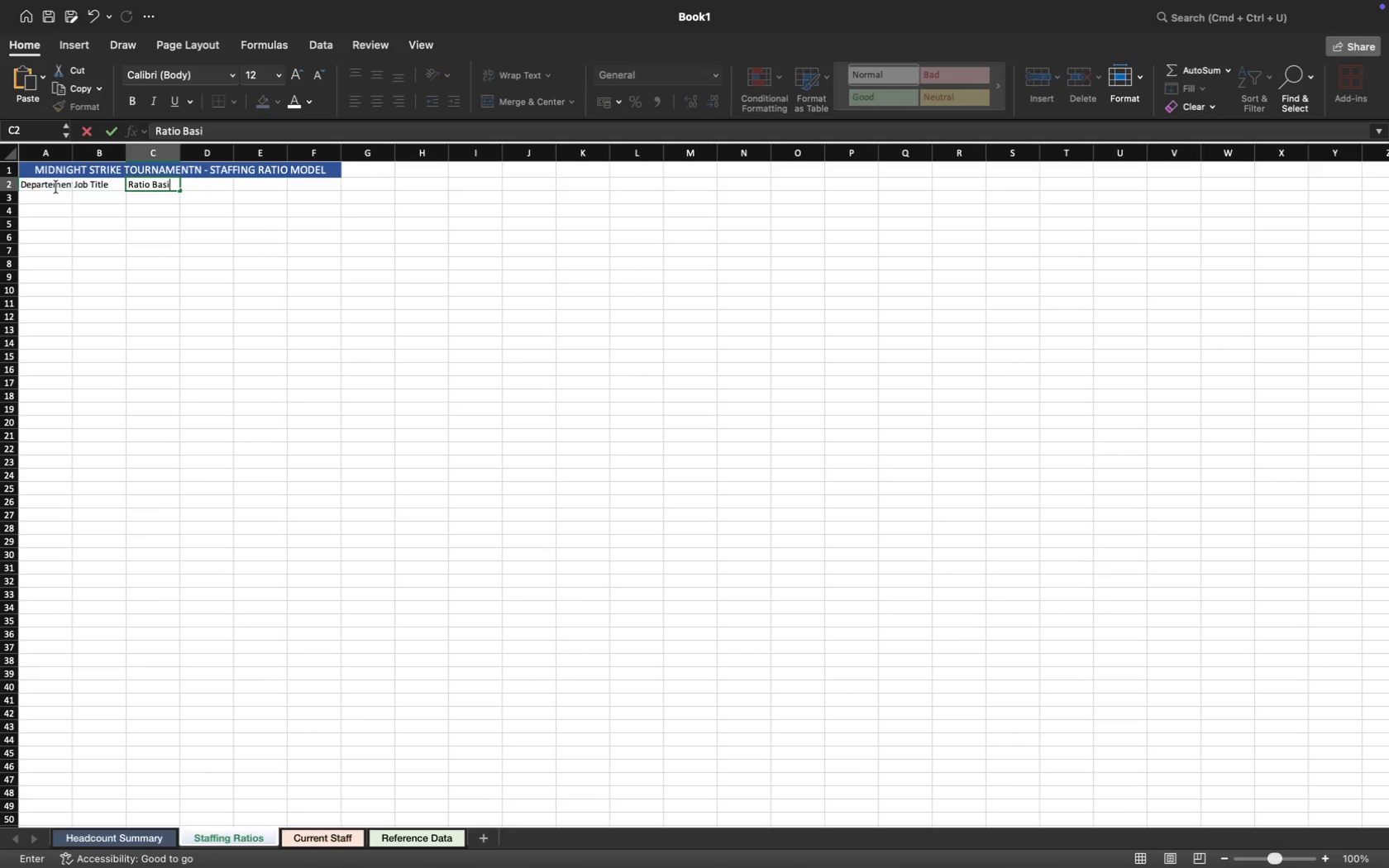 
key(ArrowRight)
 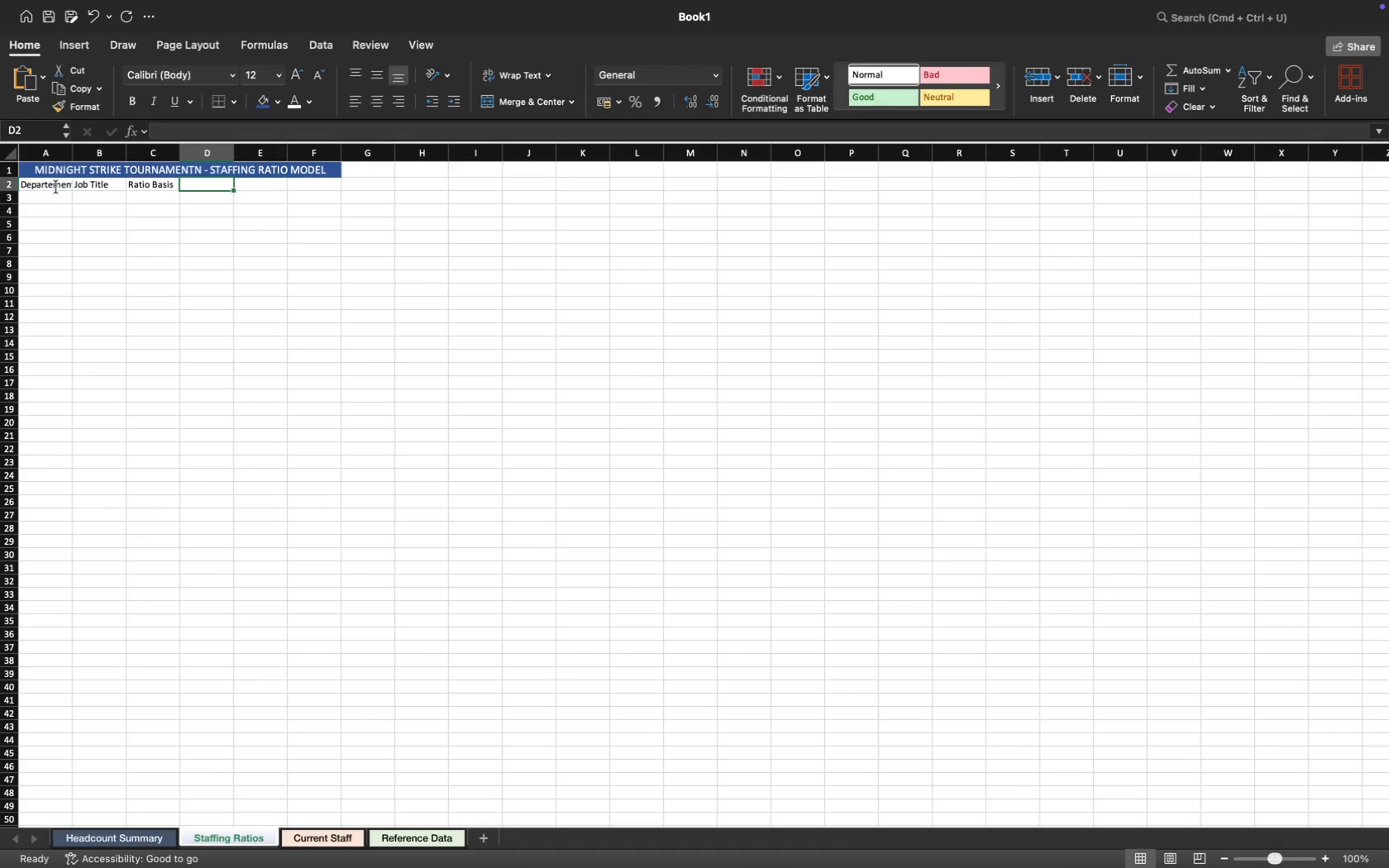 
type(Players per Staff)
 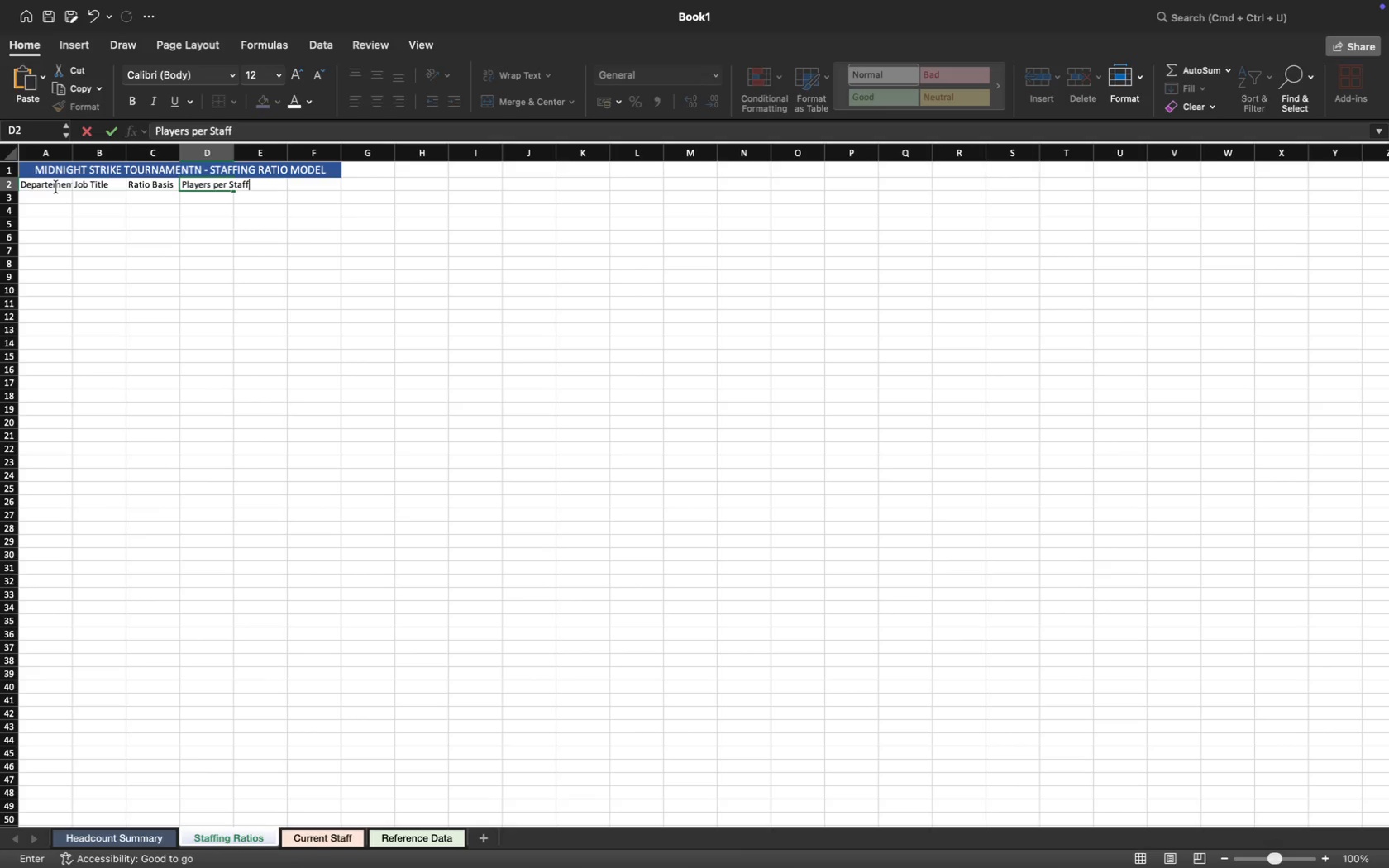 
key(ArrowRight)
 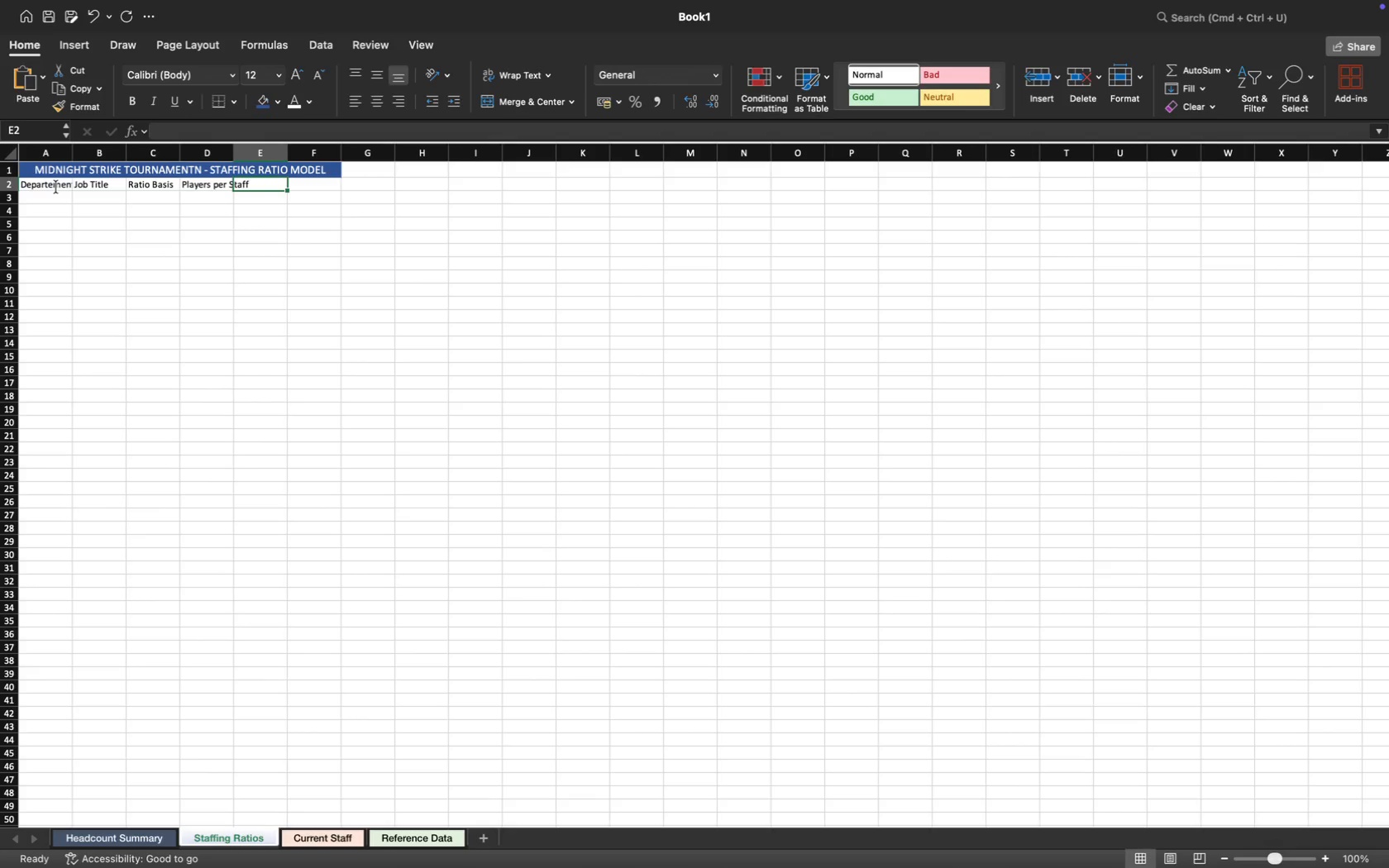 
type(Lanes )
 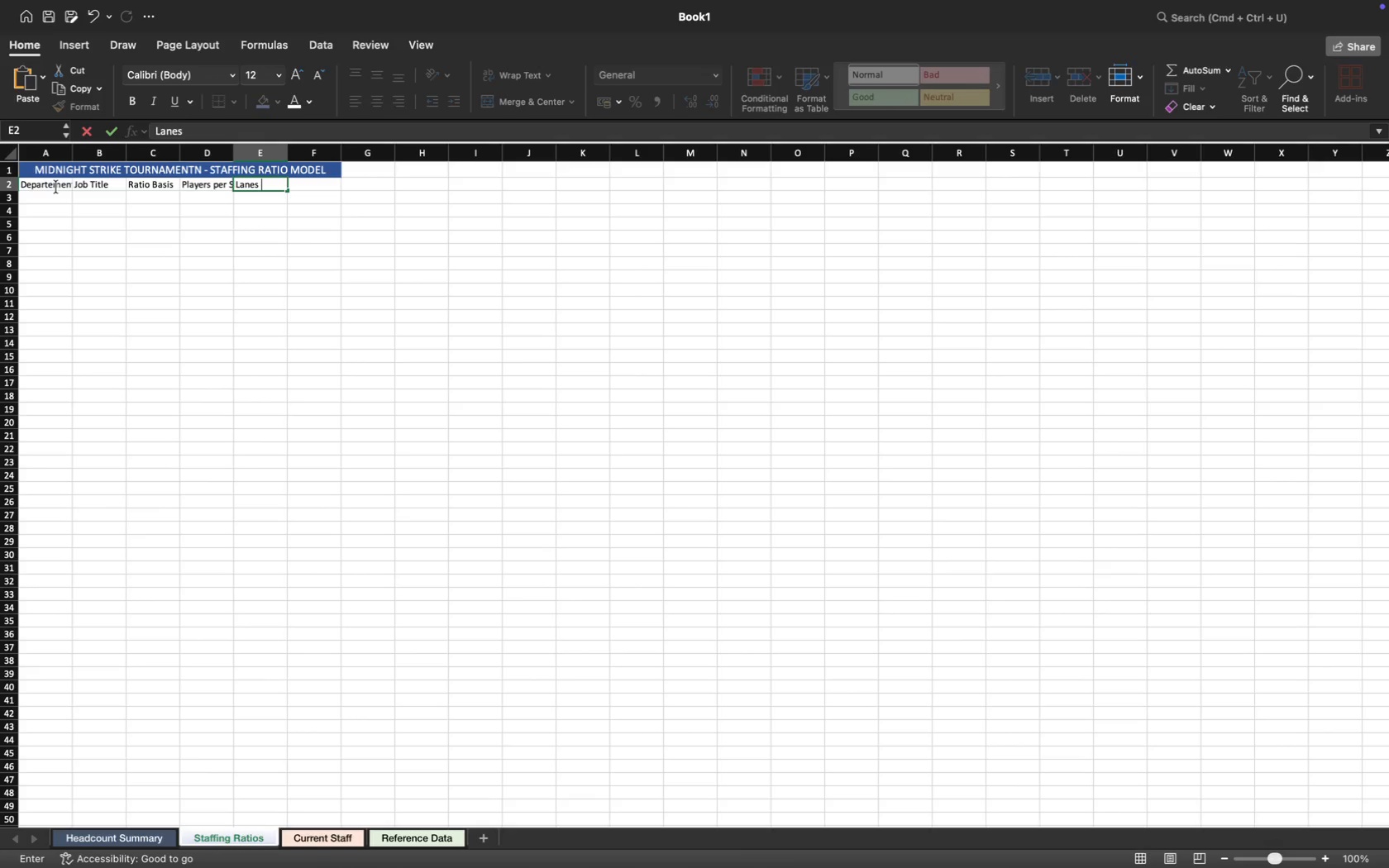 
type(per Staff)
 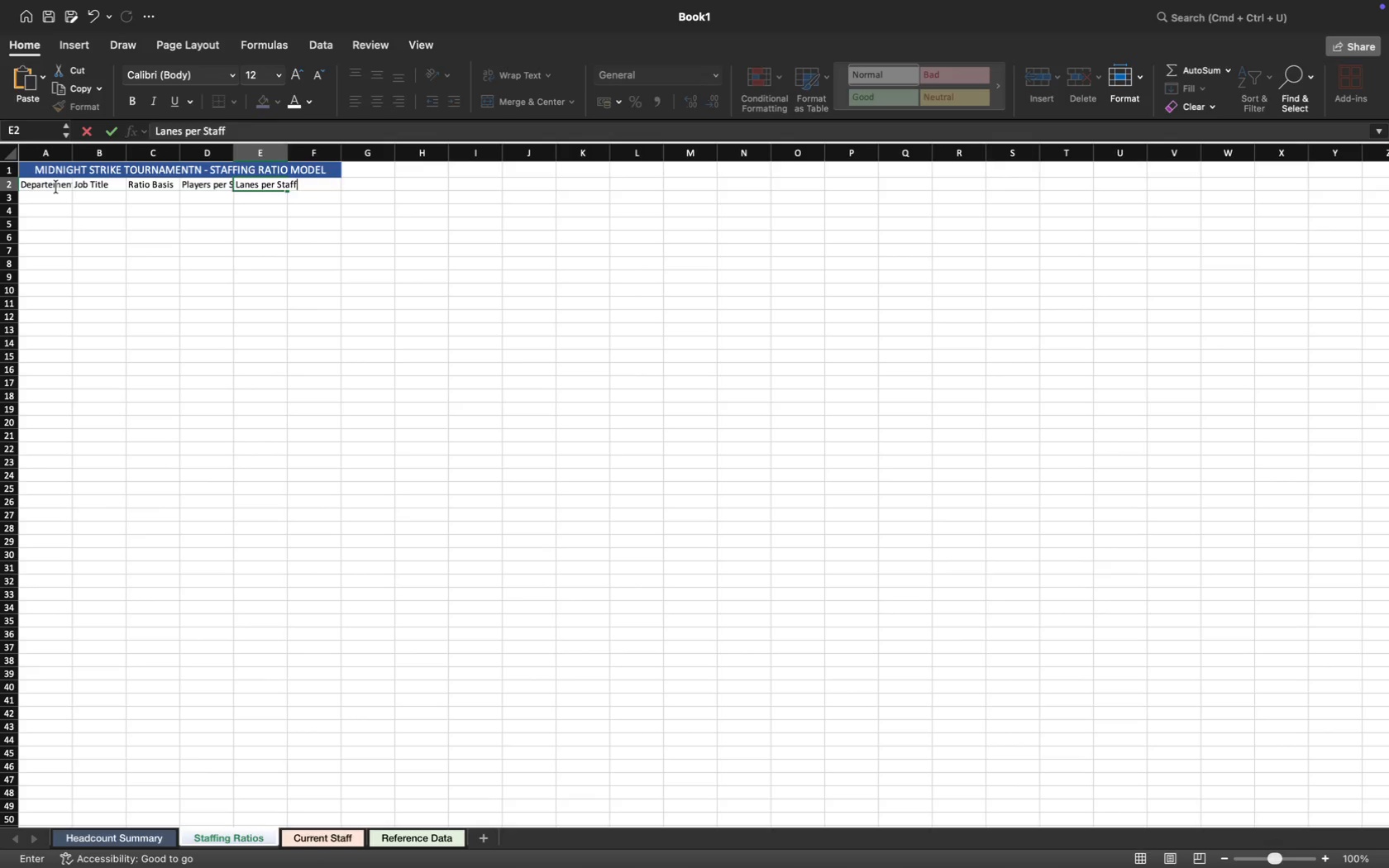 
key(ArrowRight)
 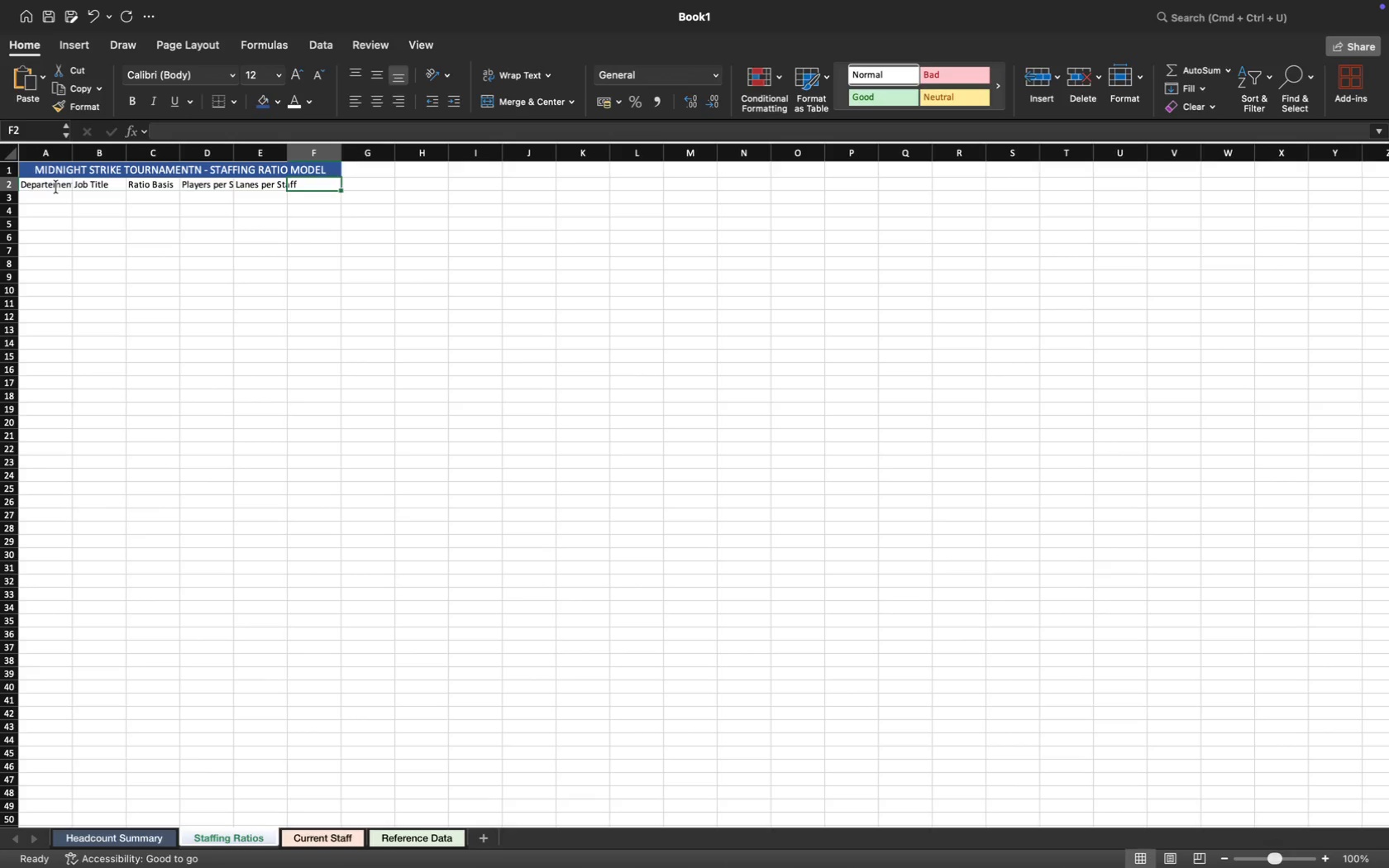 
type(Notes)
 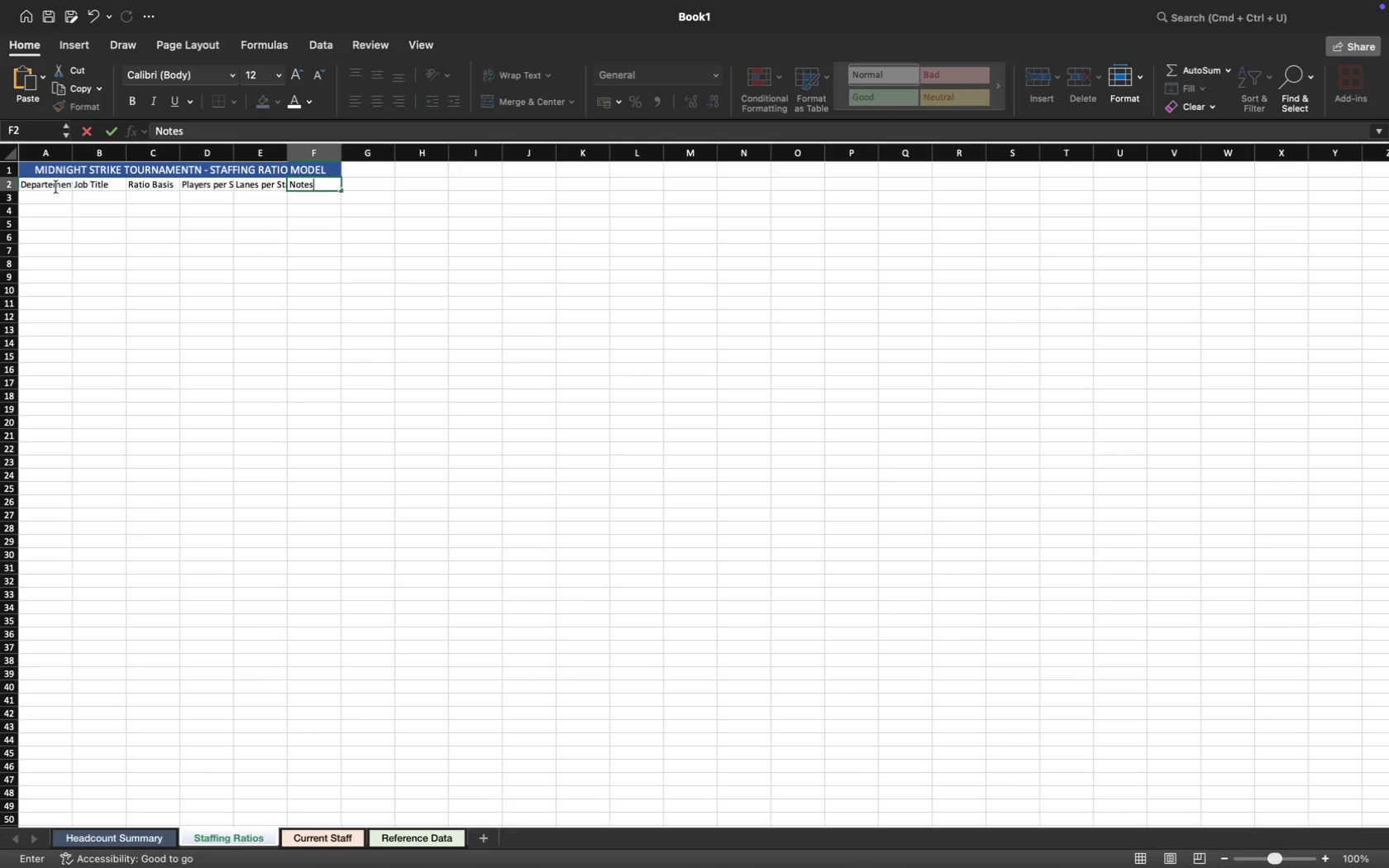 
key(ArrowRight)
 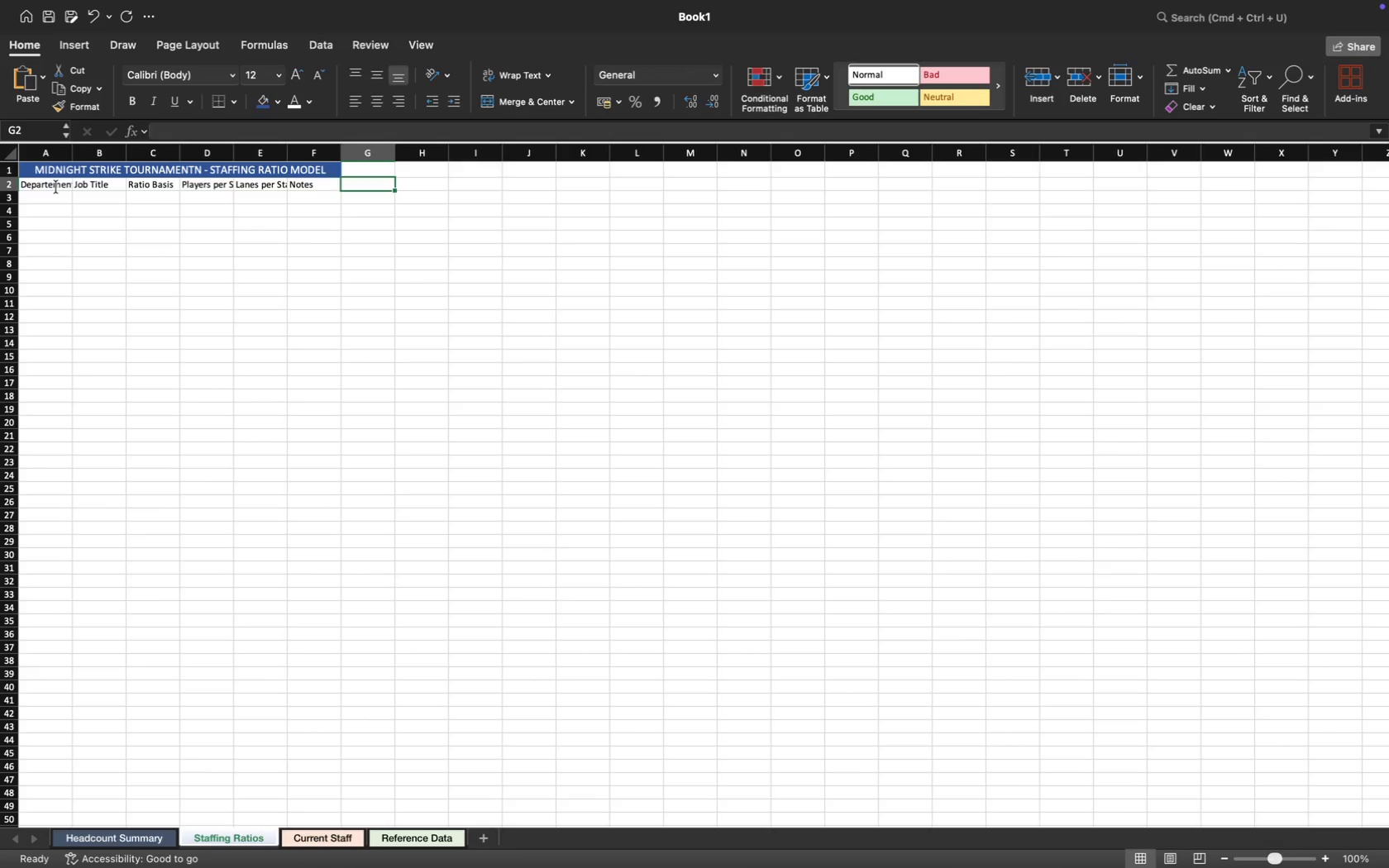 
type(Divis)
key(Backspace)
type(iso)
key(Backspace)
key(Backspace)
key(Backspace)
type(sor)
 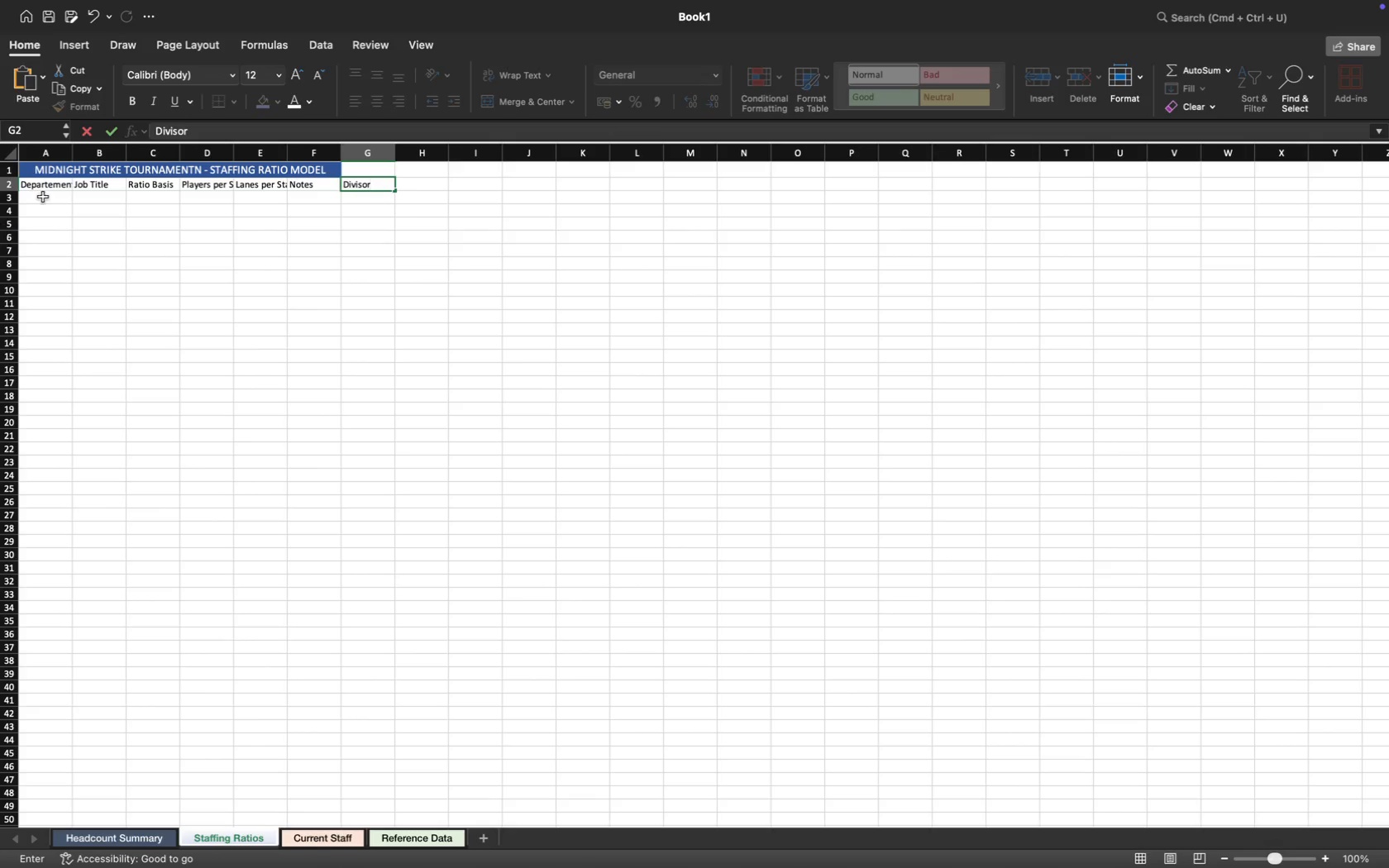 
left_click([47, 193])
 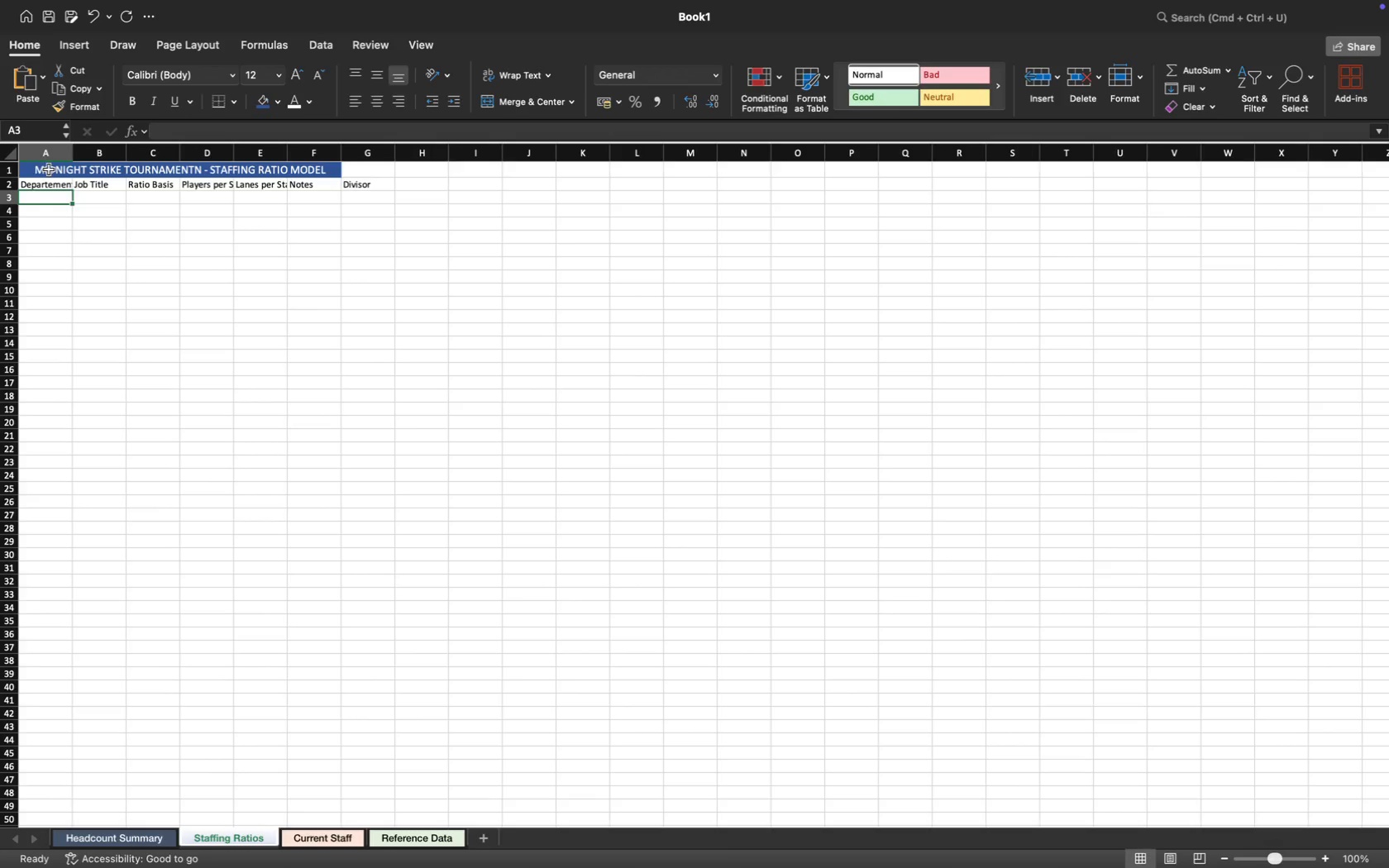 
left_click_drag(start_coordinate=[42, 185], to_coordinate=[389, 182])
 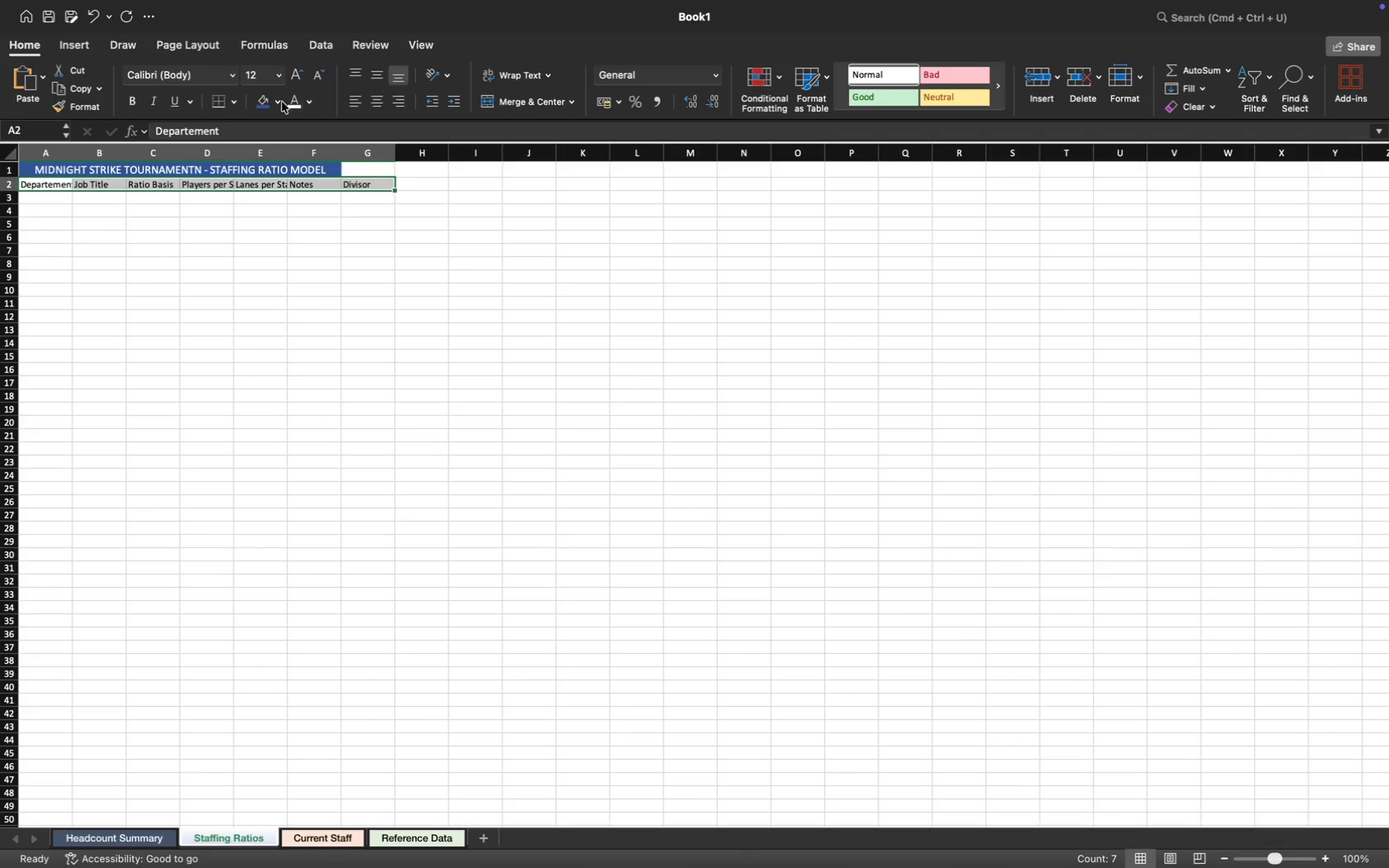 
left_click([277, 101])
 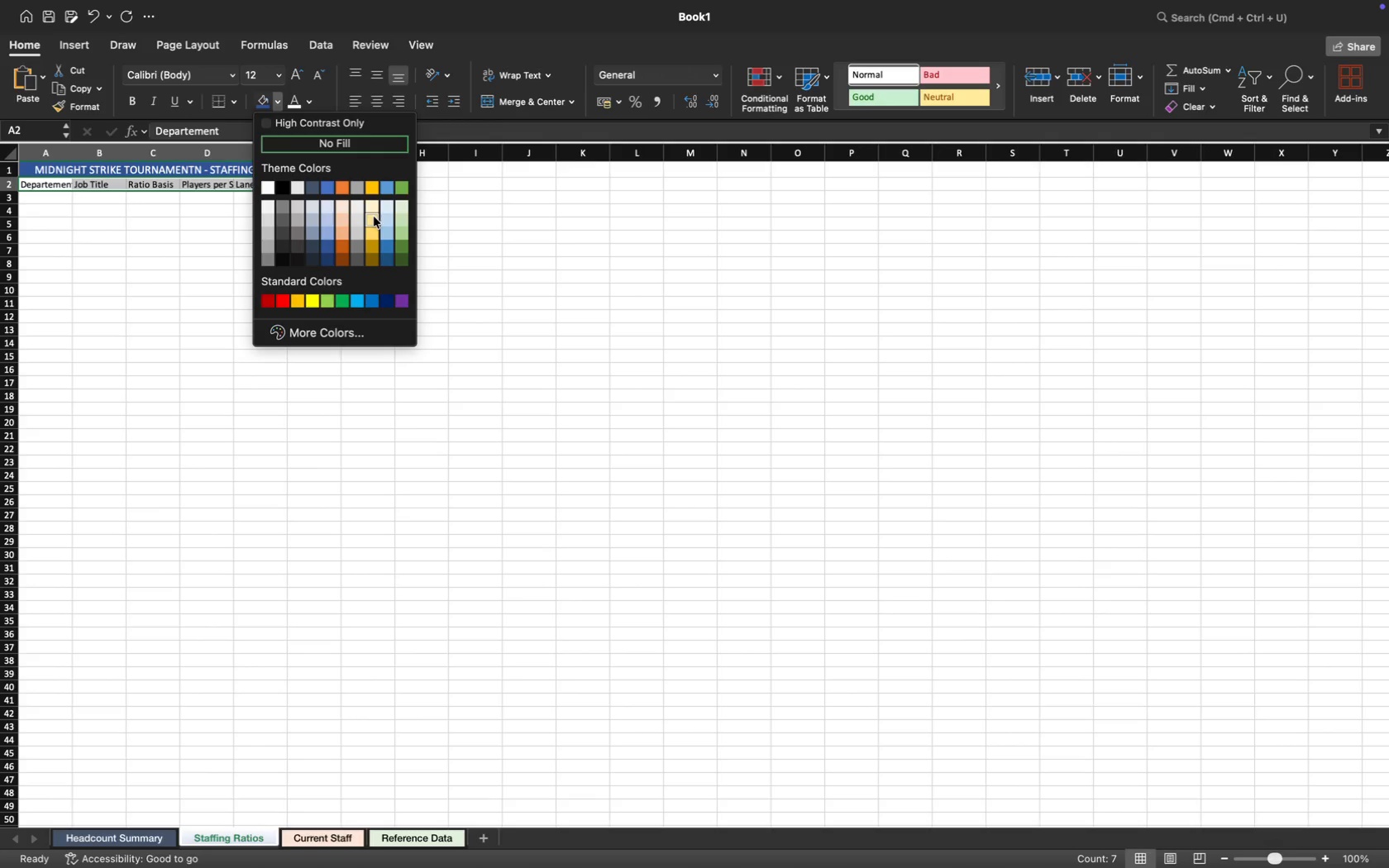 
left_click([375, 219])
 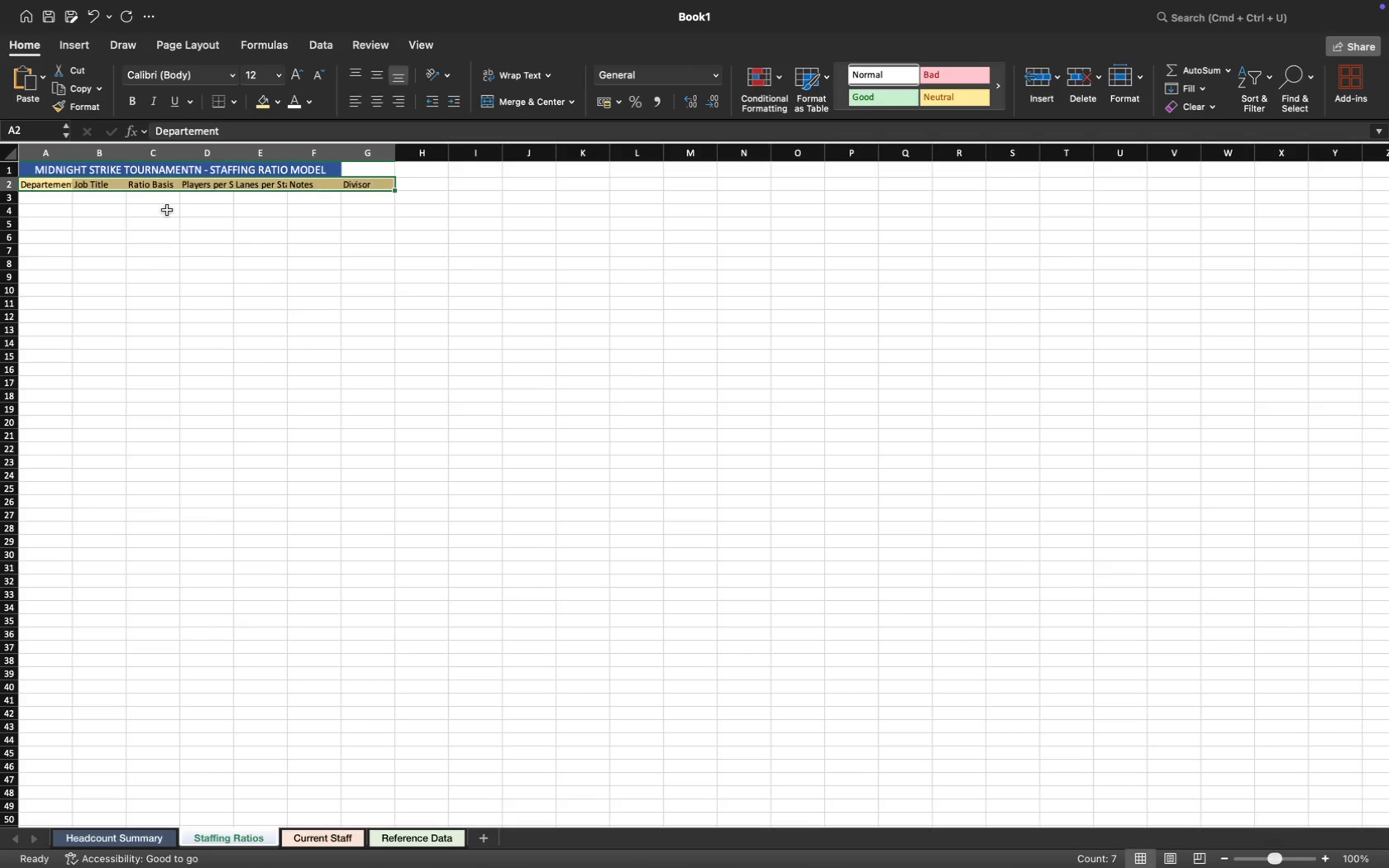 
left_click([150, 223])
 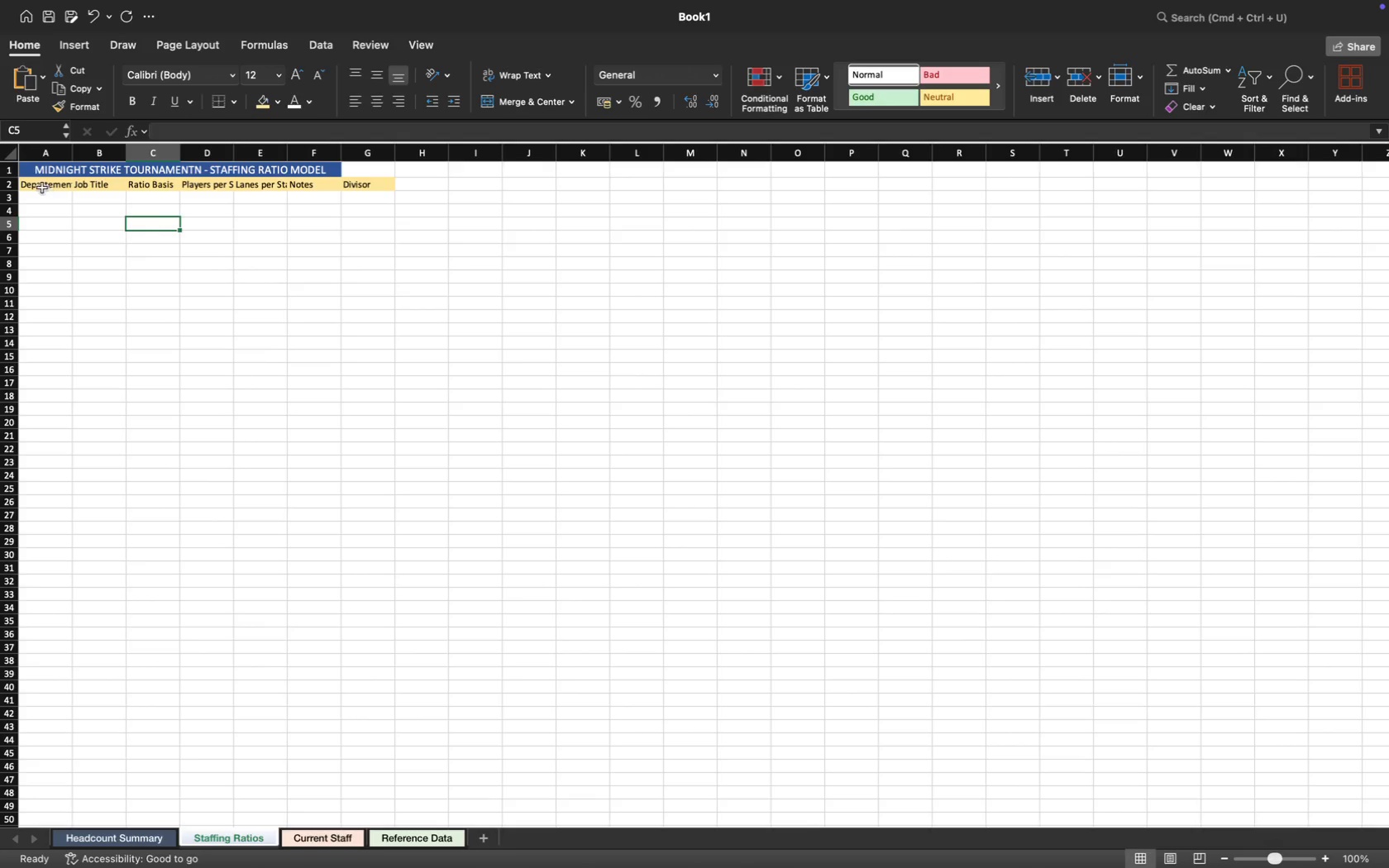 
left_click_drag(start_coordinate=[38, 184], to_coordinate=[384, 185])
 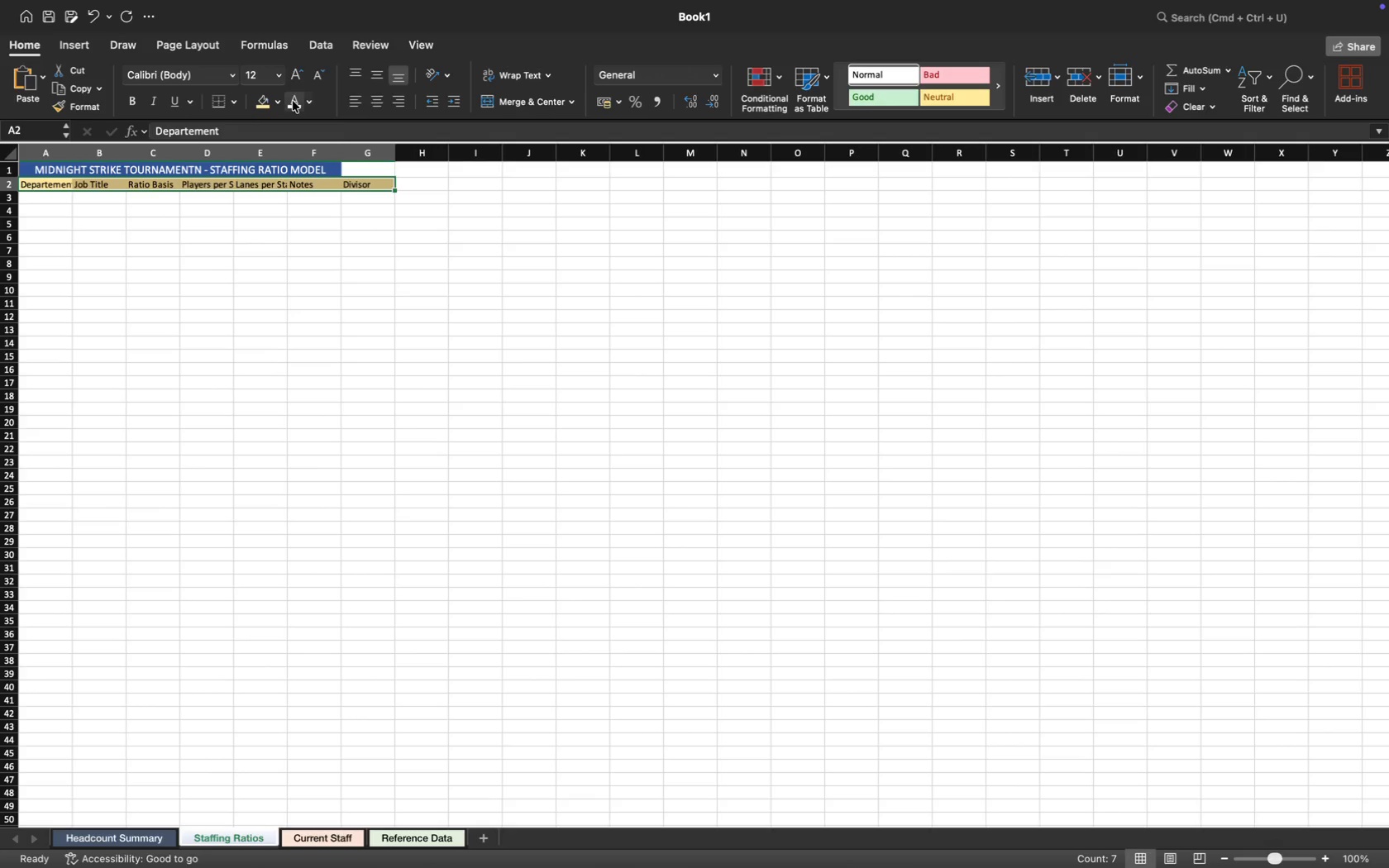 
left_click([293, 101])
 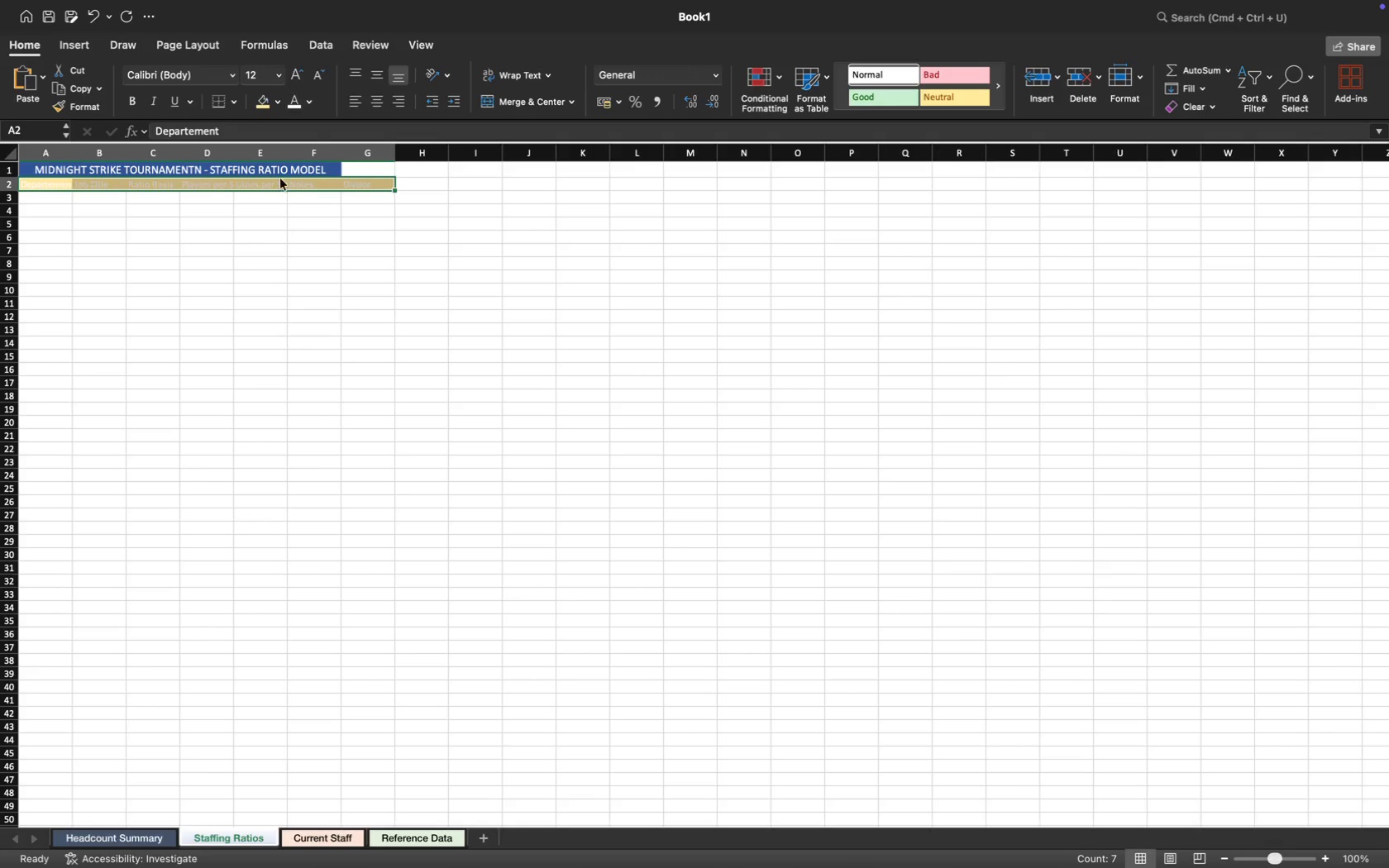 
left_click([304, 352])
 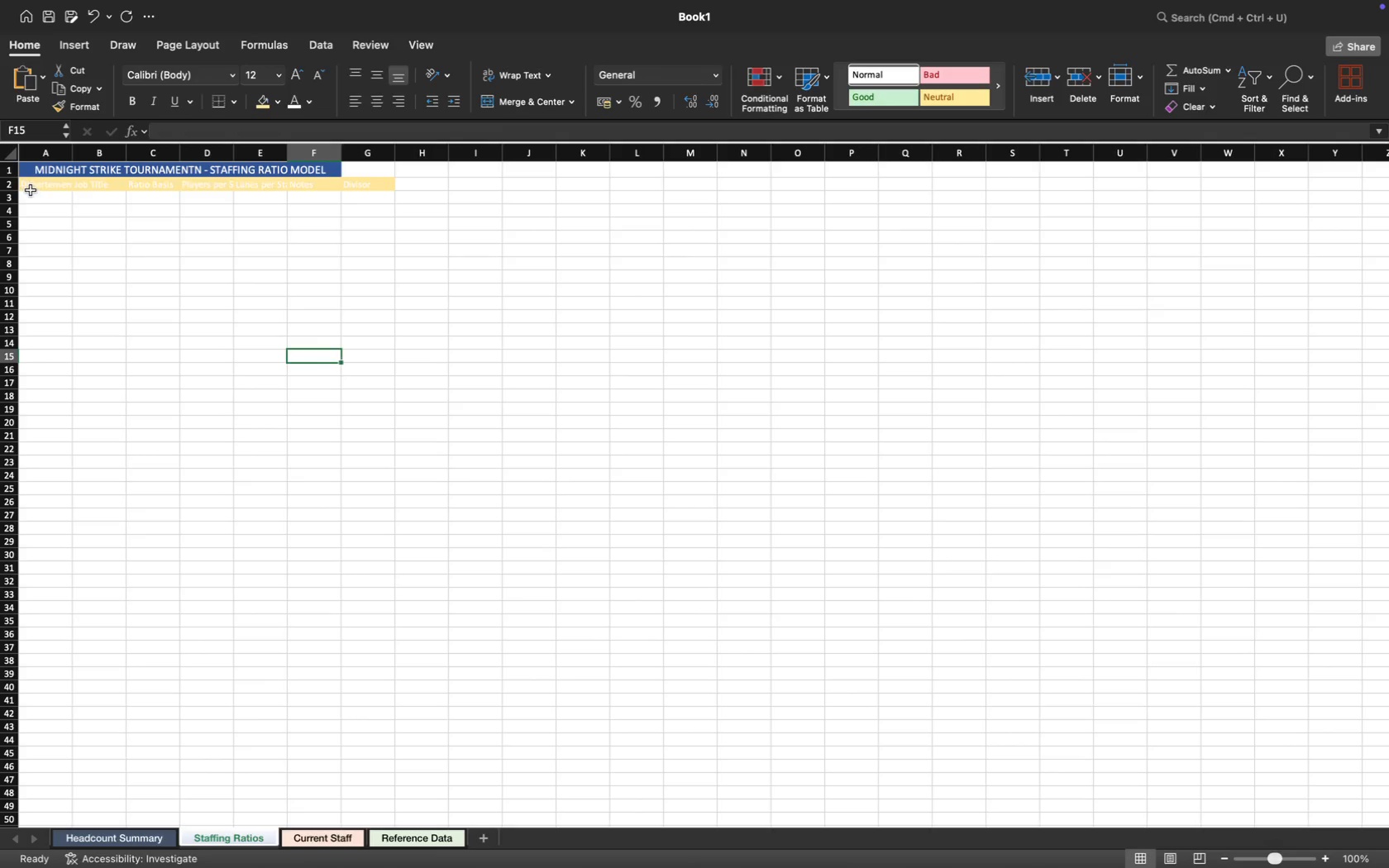 
left_click_drag(start_coordinate=[30, 188], to_coordinate=[384, 188])
 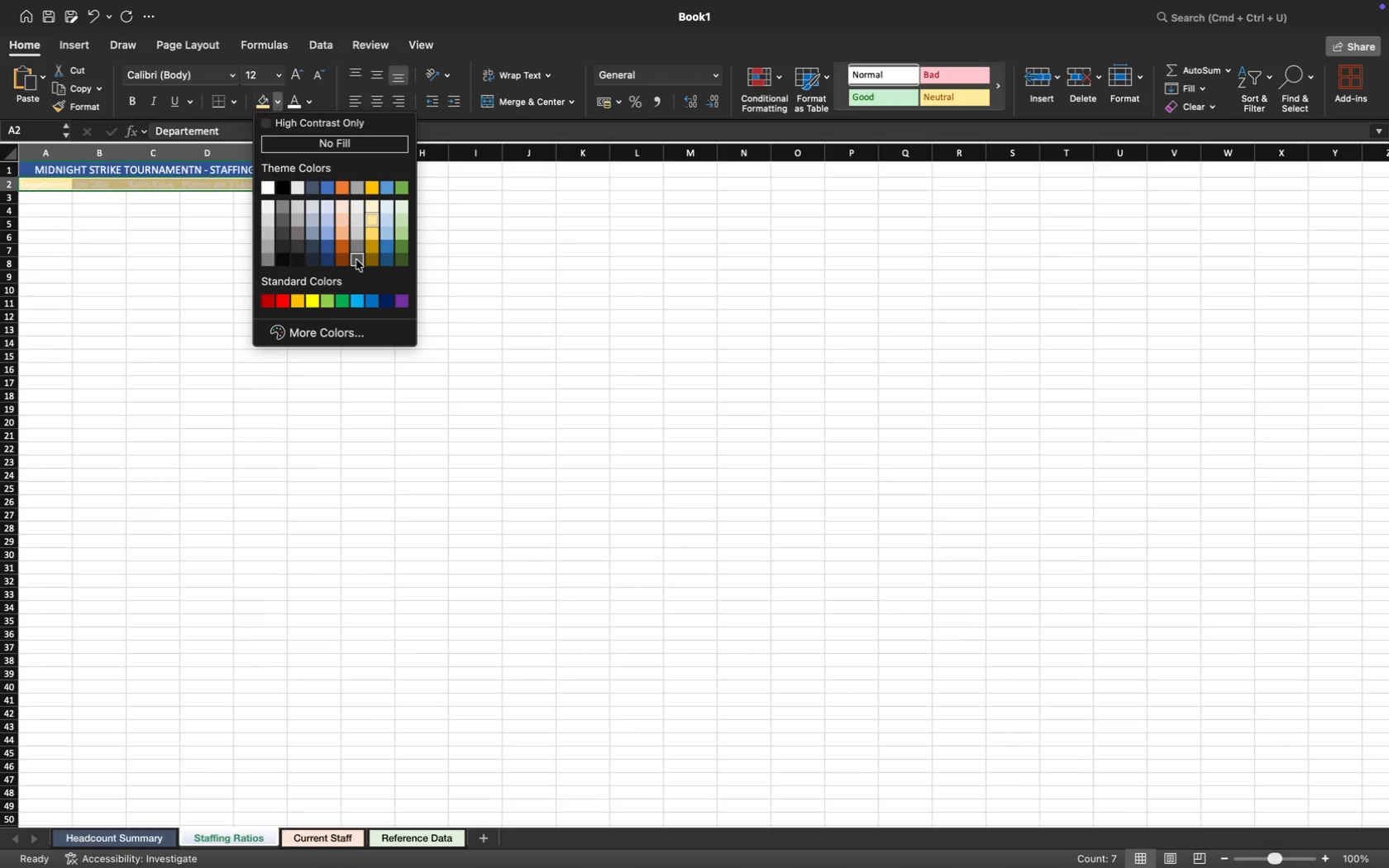 
left_click([370, 245])
 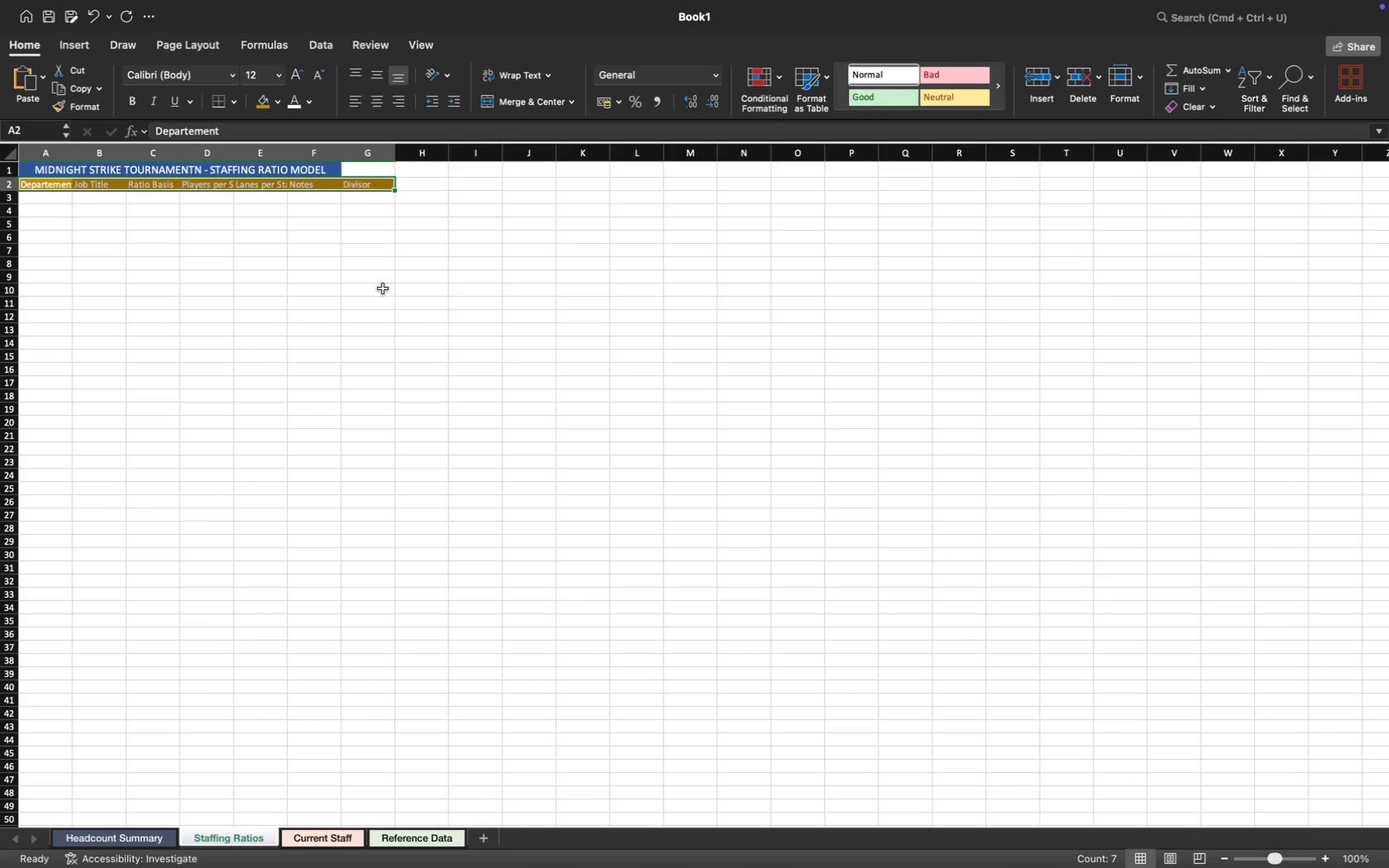 
double_click([389, 304])
 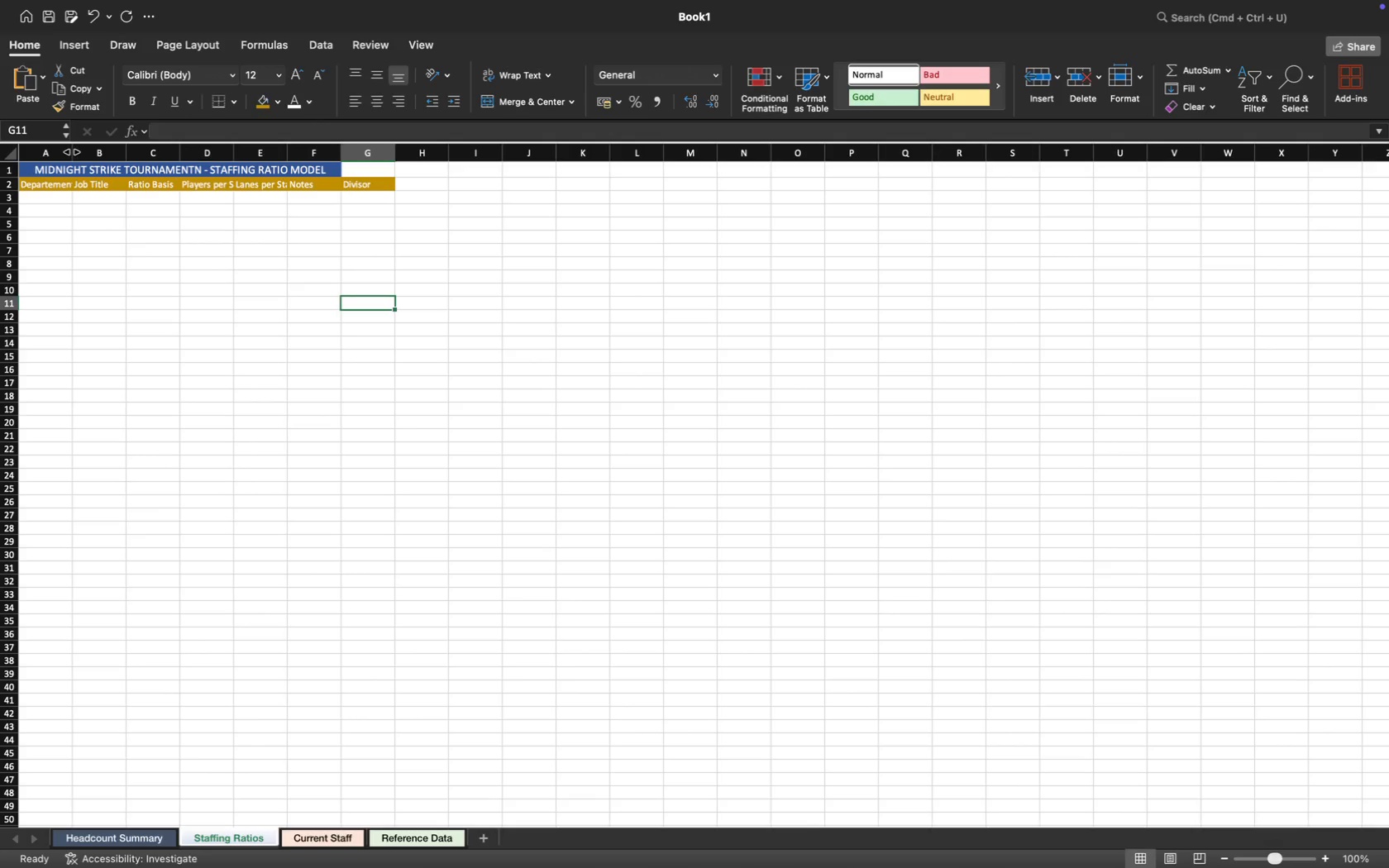 
left_click_drag(start_coordinate=[71, 152], to_coordinate=[93, 153])
 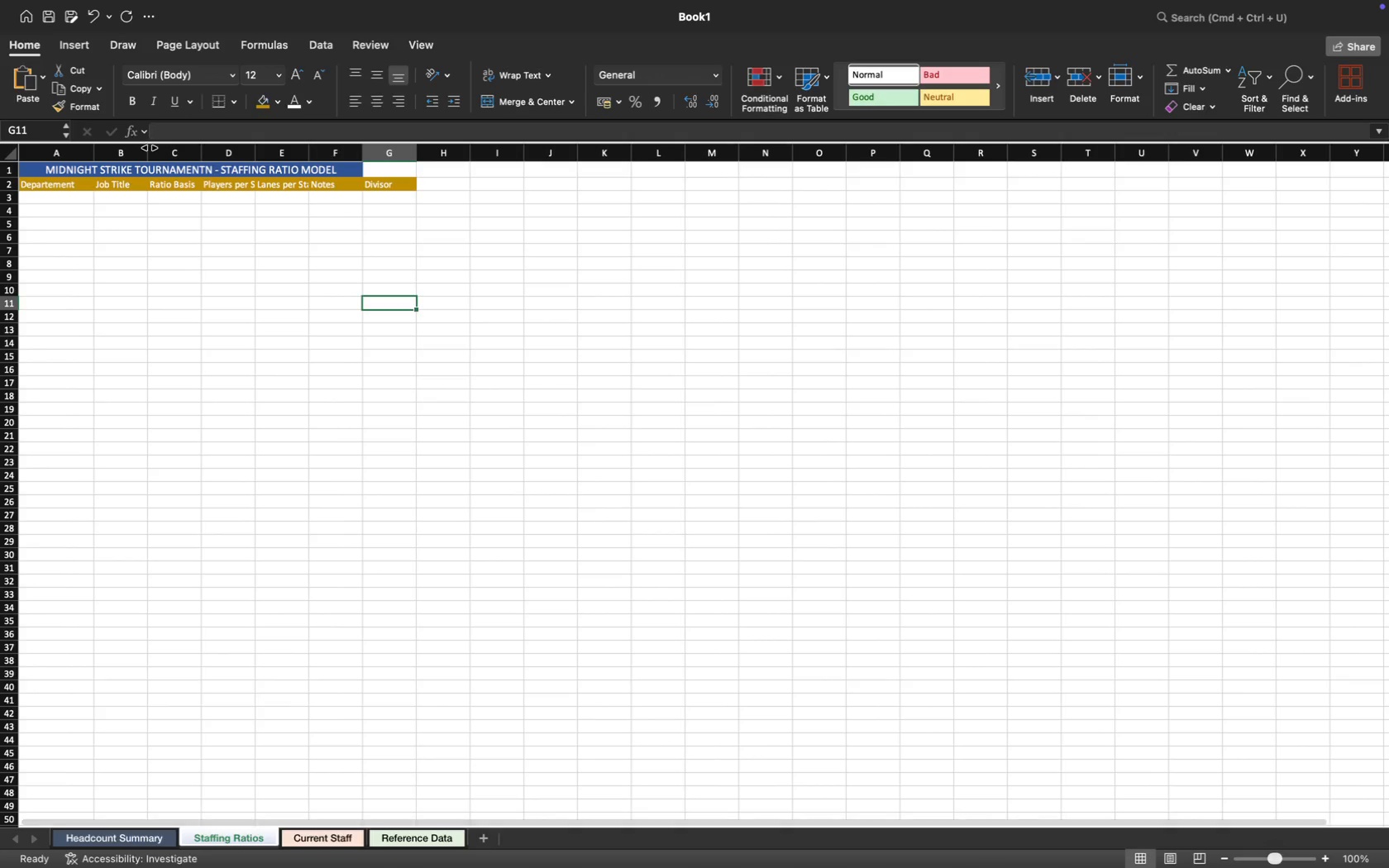 
left_click_drag(start_coordinate=[148, 150], to_coordinate=[165, 150])
 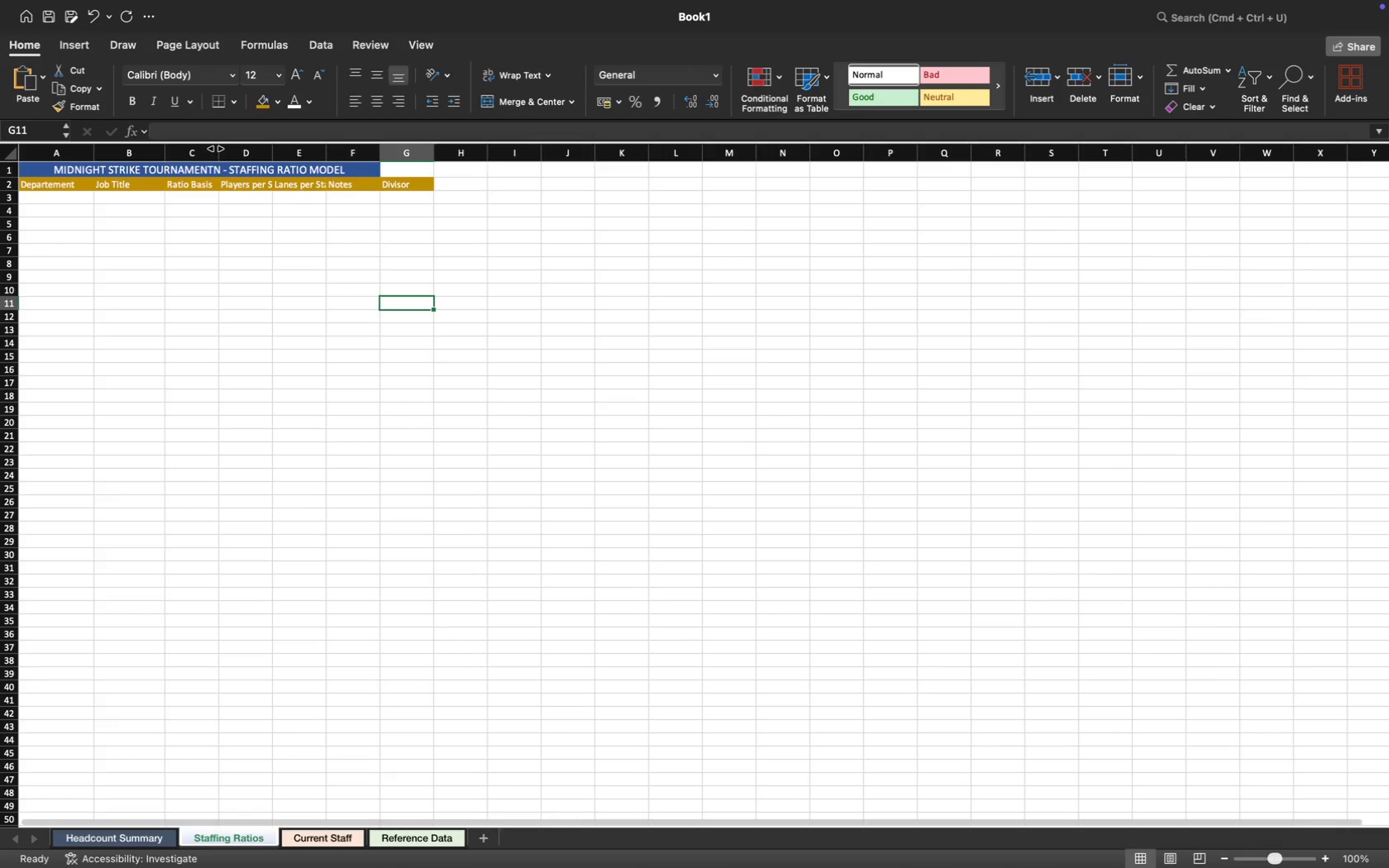 
left_click_drag(start_coordinate=[216, 149], to_coordinate=[243, 149])
 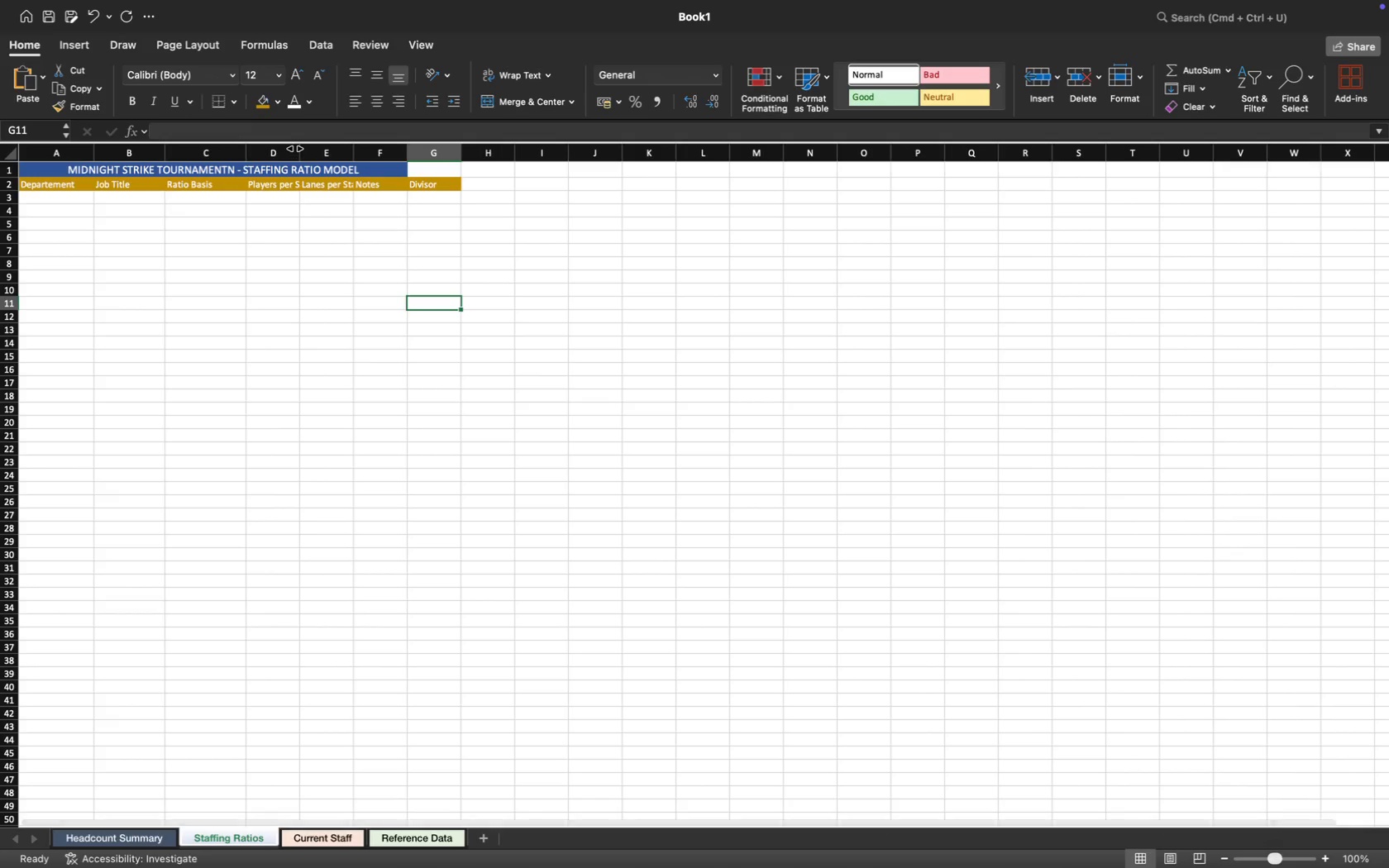 
left_click_drag(start_coordinate=[298, 149], to_coordinate=[327, 146])
 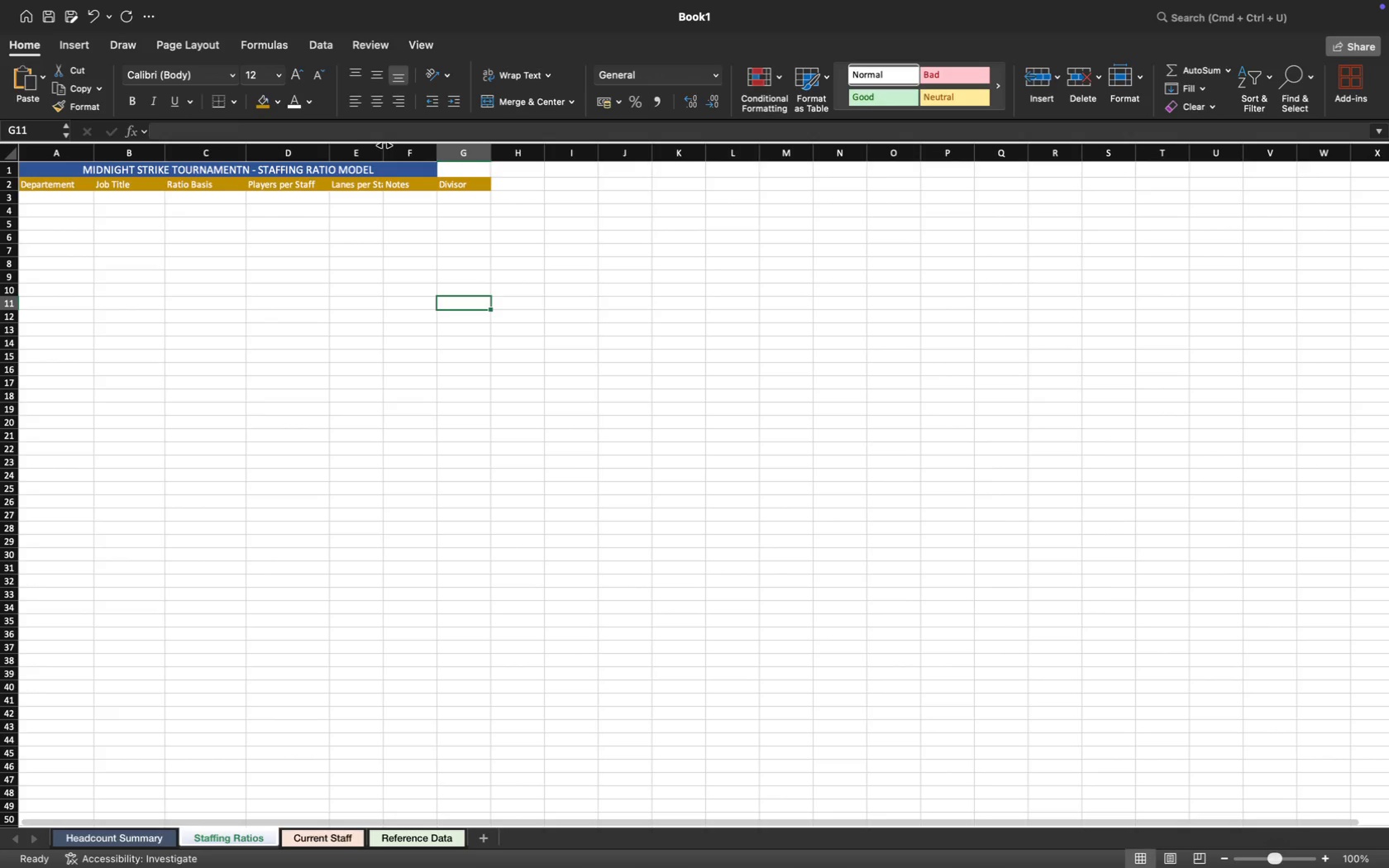 
left_click_drag(start_coordinate=[385, 145], to_coordinate=[414, 145])
 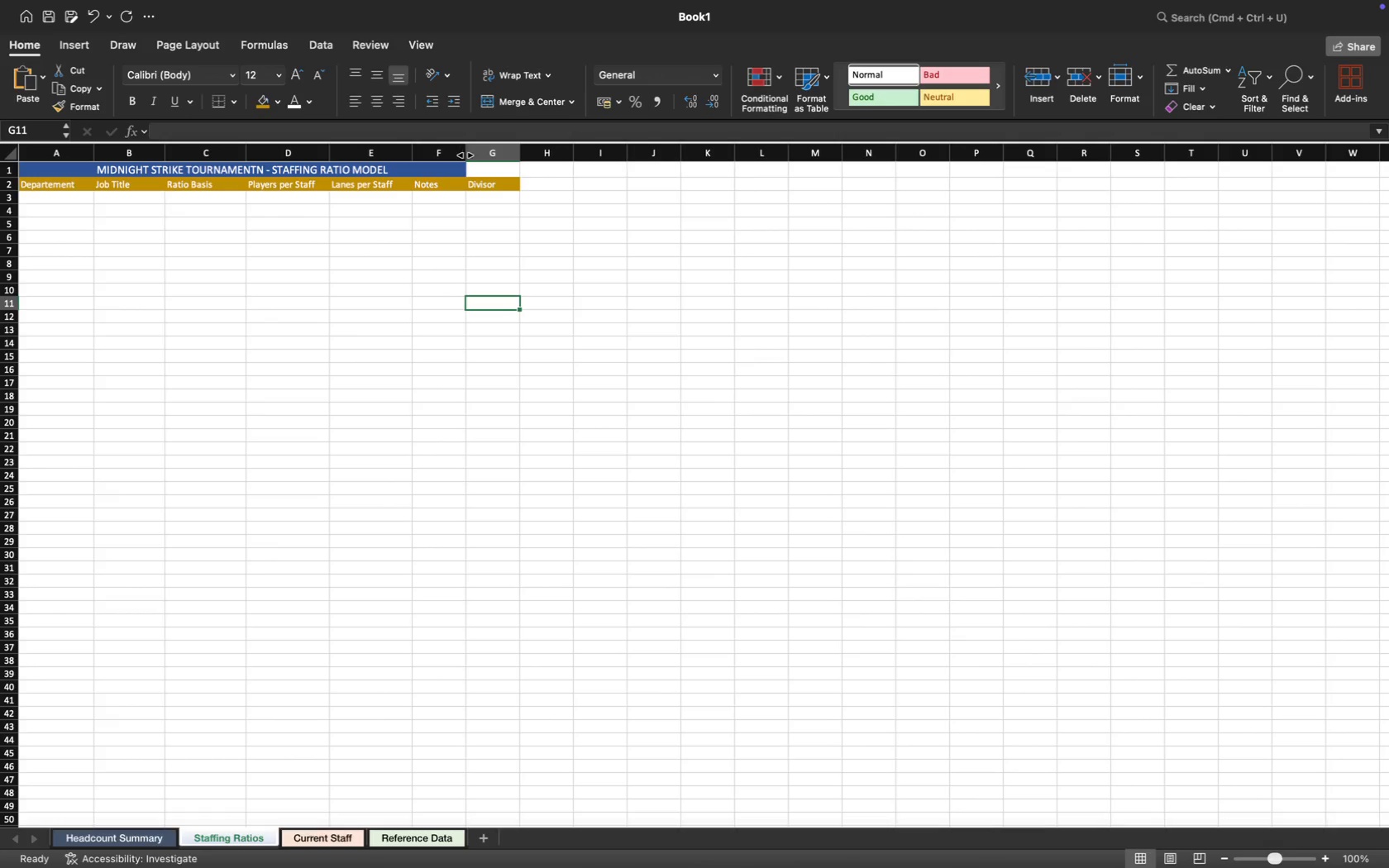 
left_click_drag(start_coordinate=[465, 154], to_coordinate=[486, 155])
 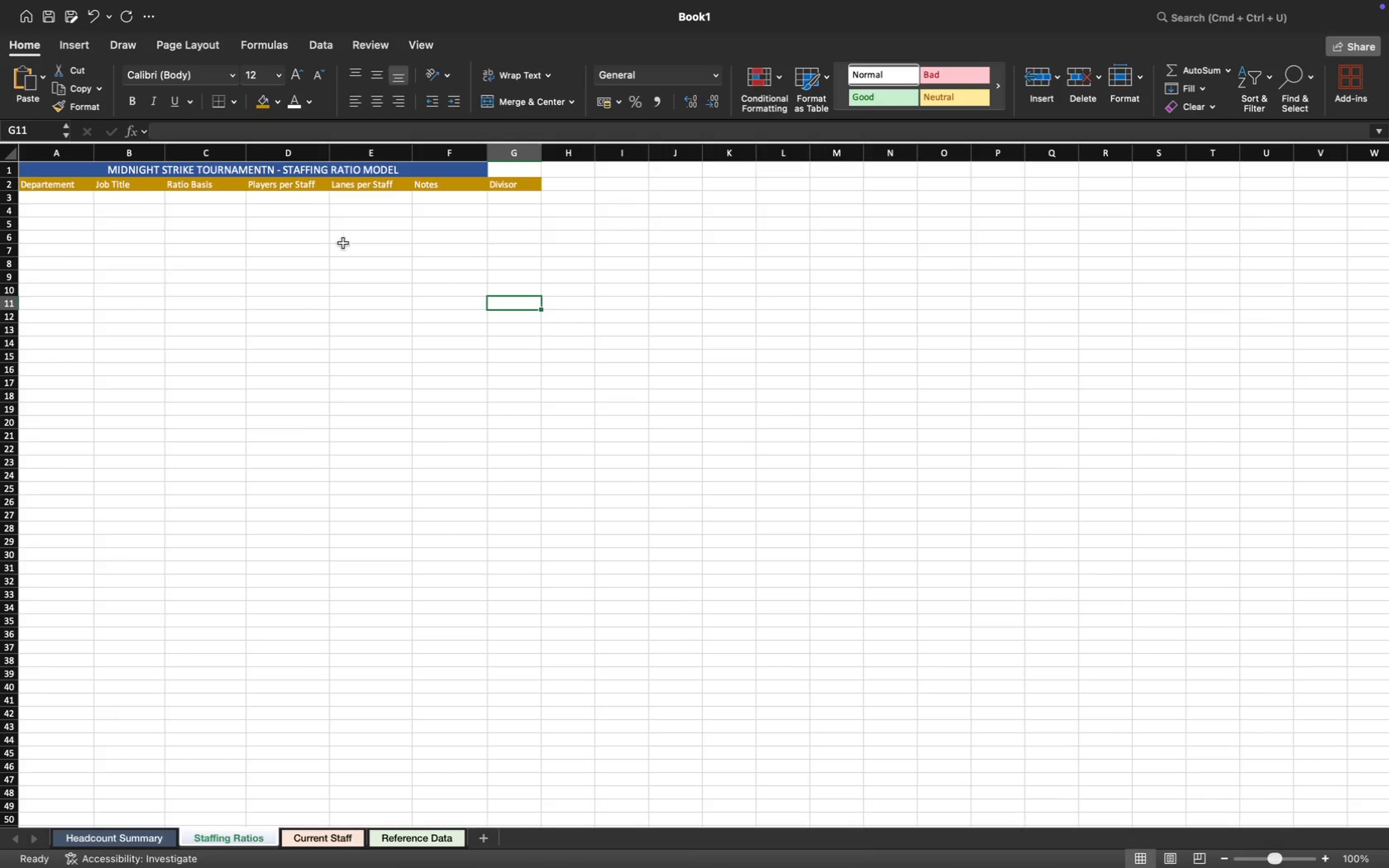 
left_click([55, 198])
 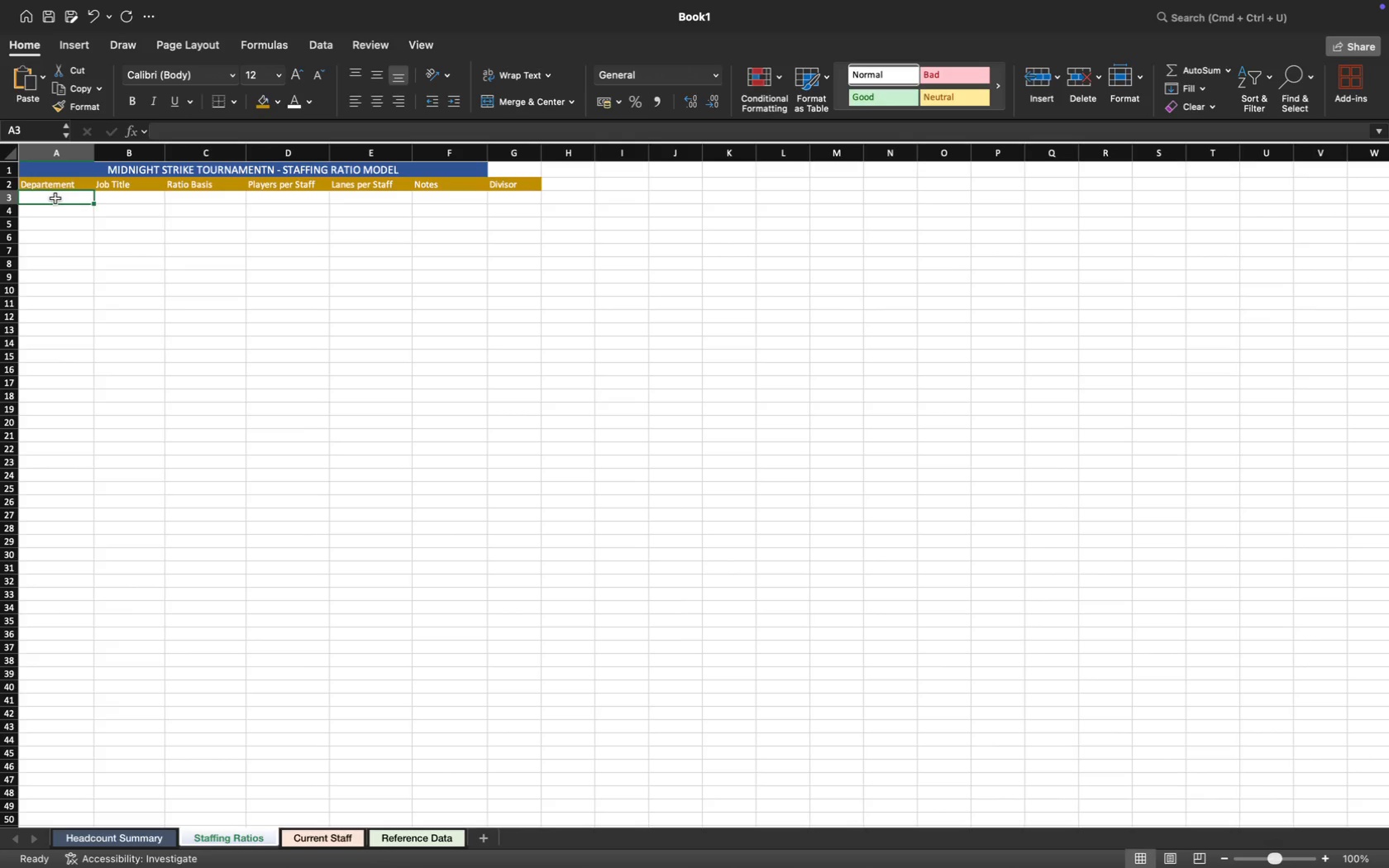 
wait(14.11)
 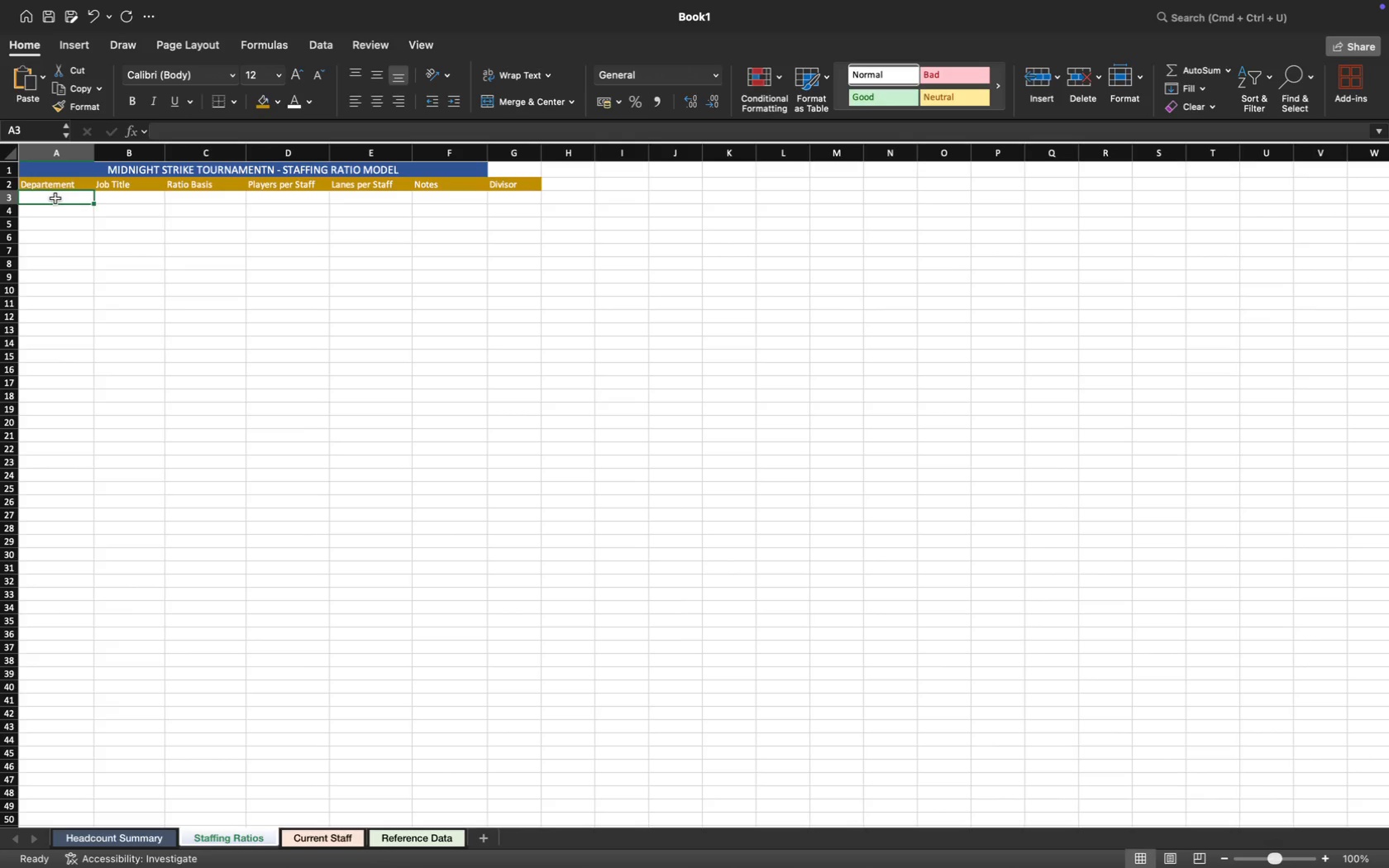 
left_click([63, 200])
 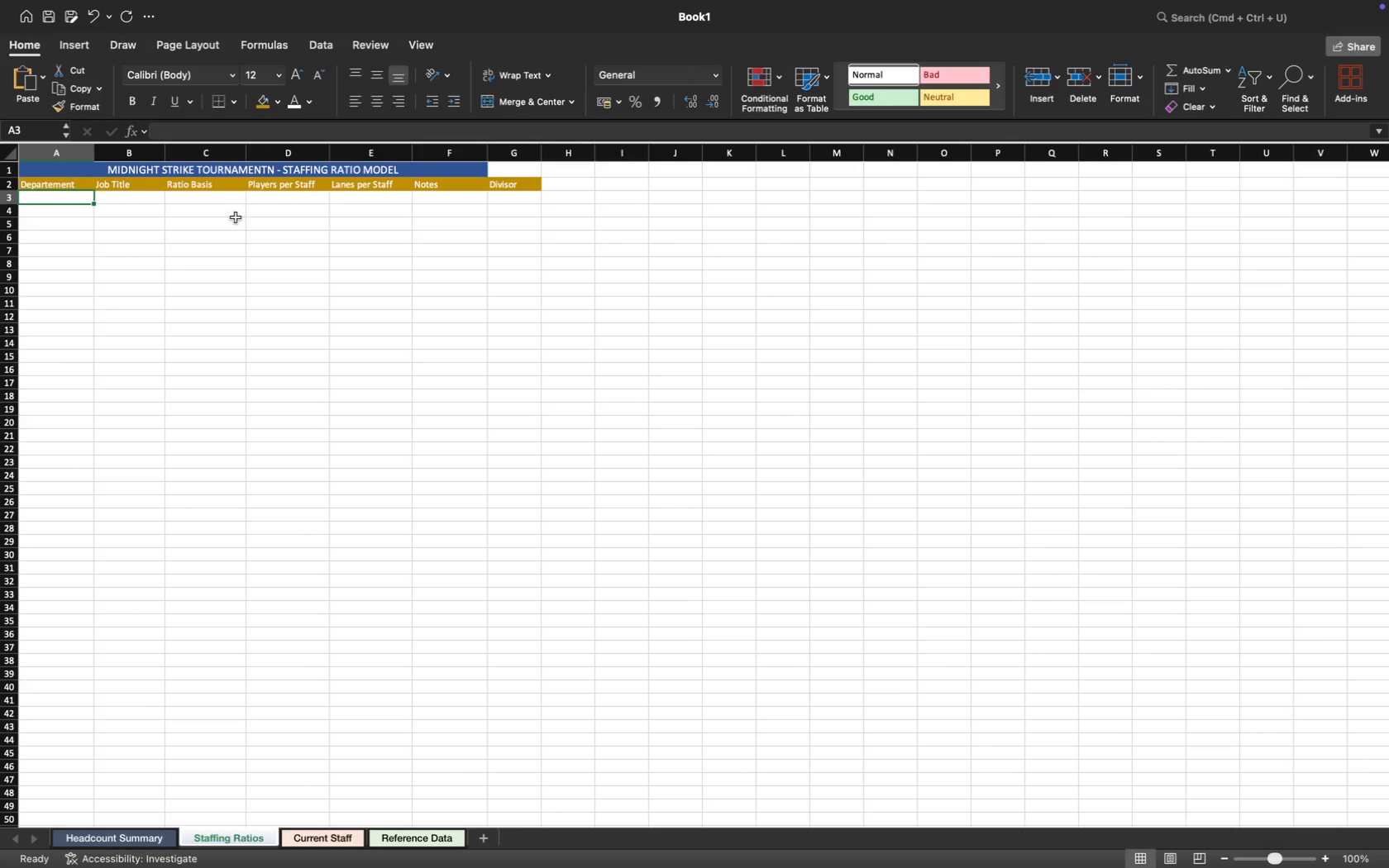 
left_click([47, 202])
 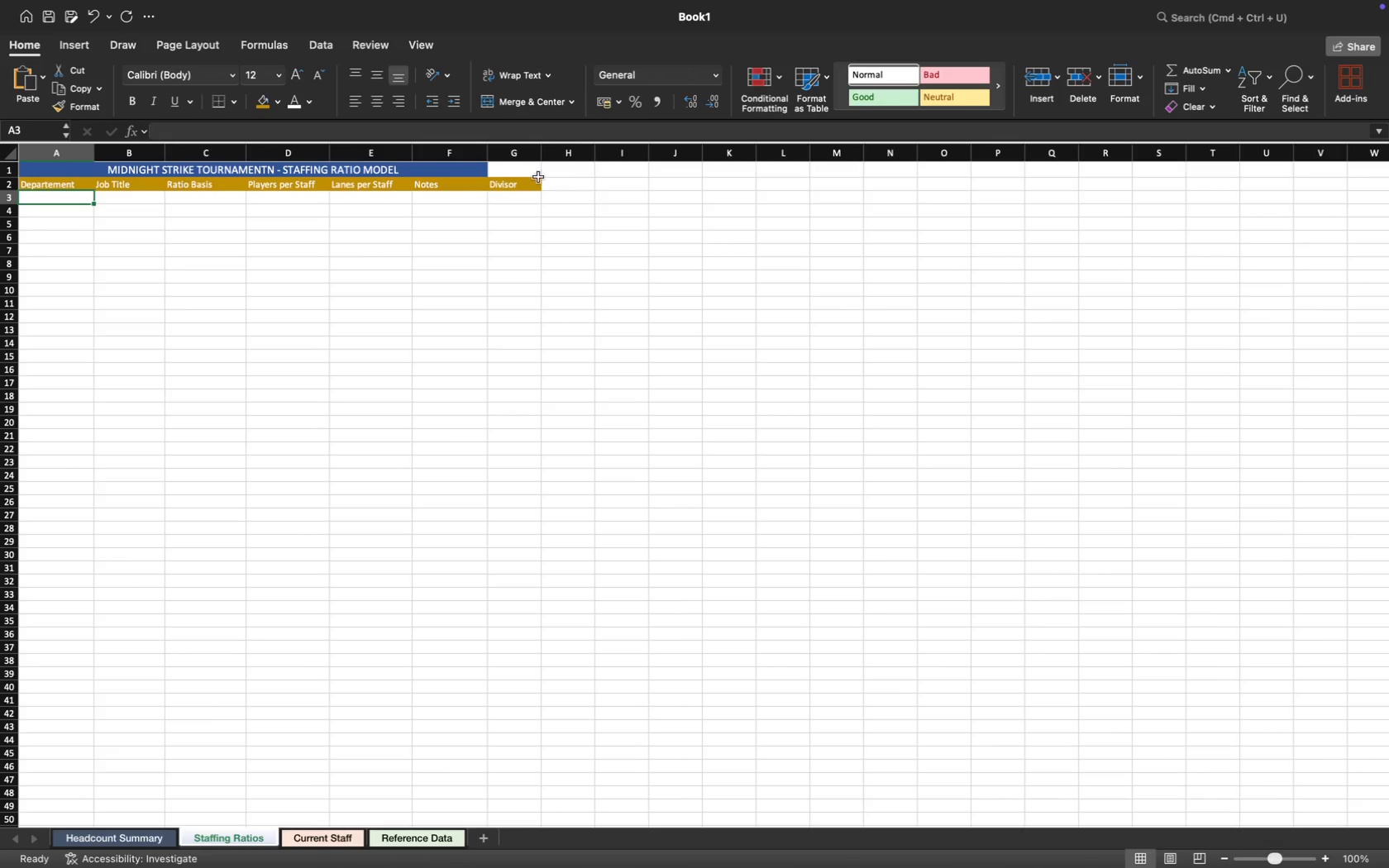 
wait(5.25)
 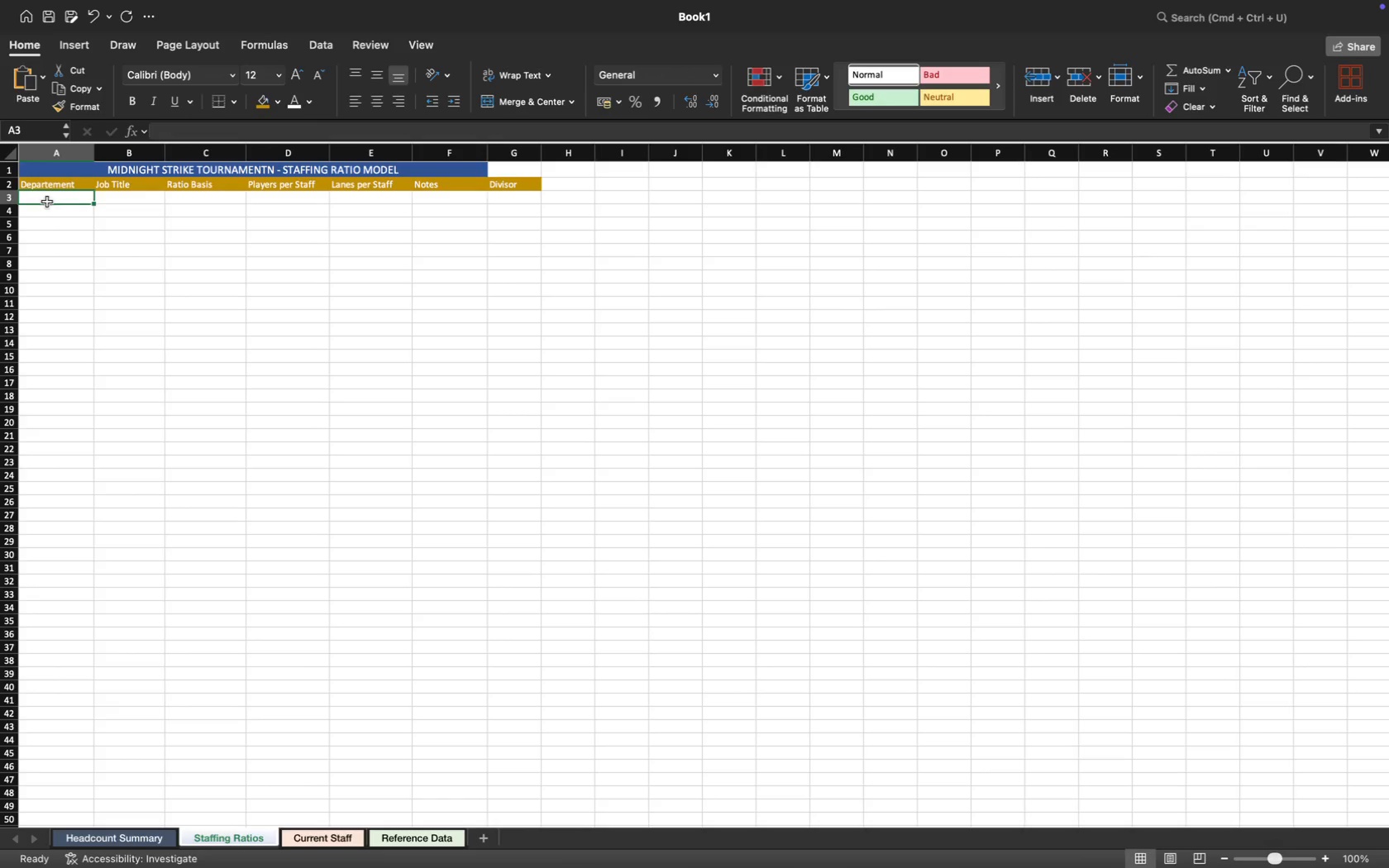 
left_click([534, 186])
 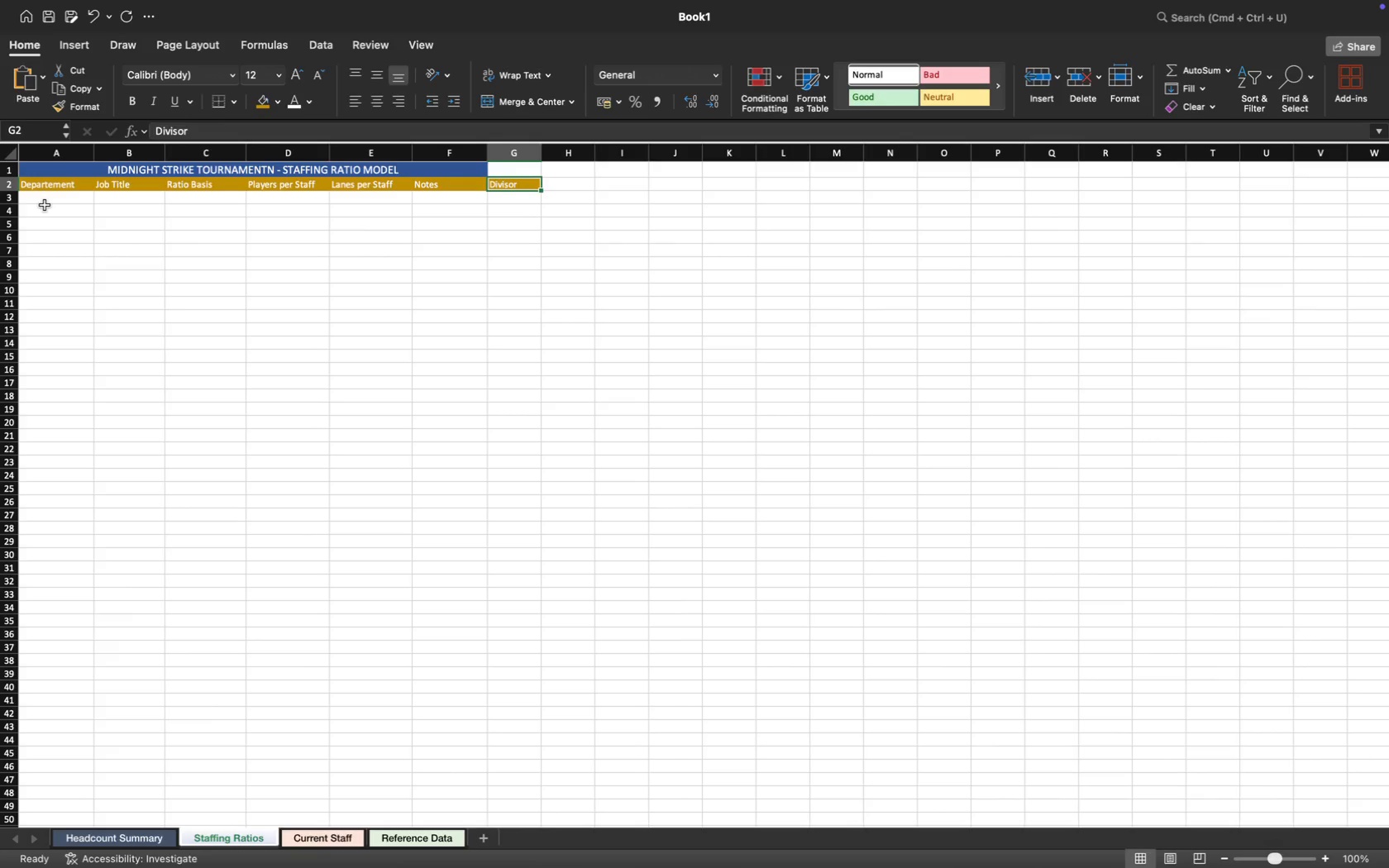 
wait(6.27)
 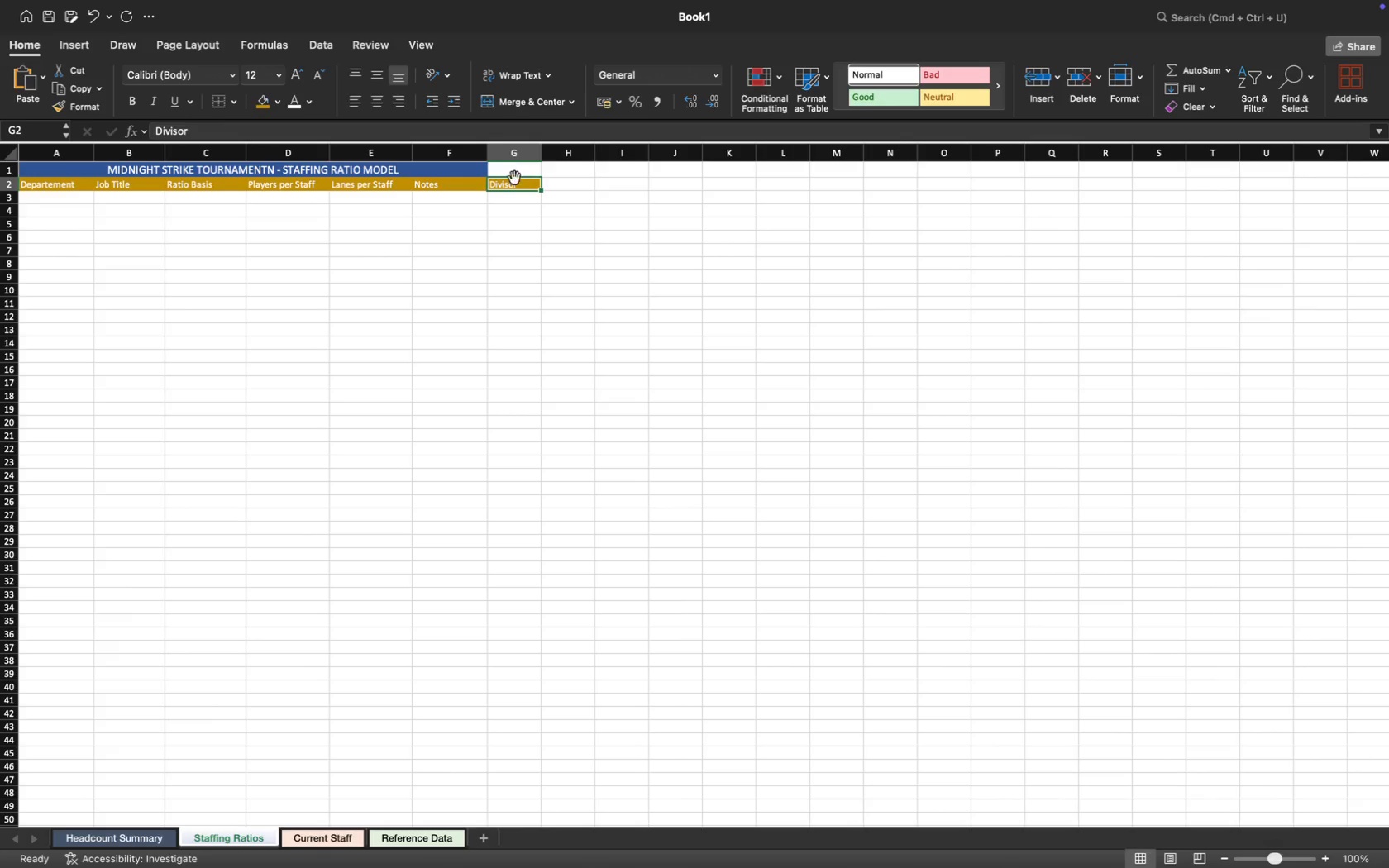 
left_click([48, 210])
 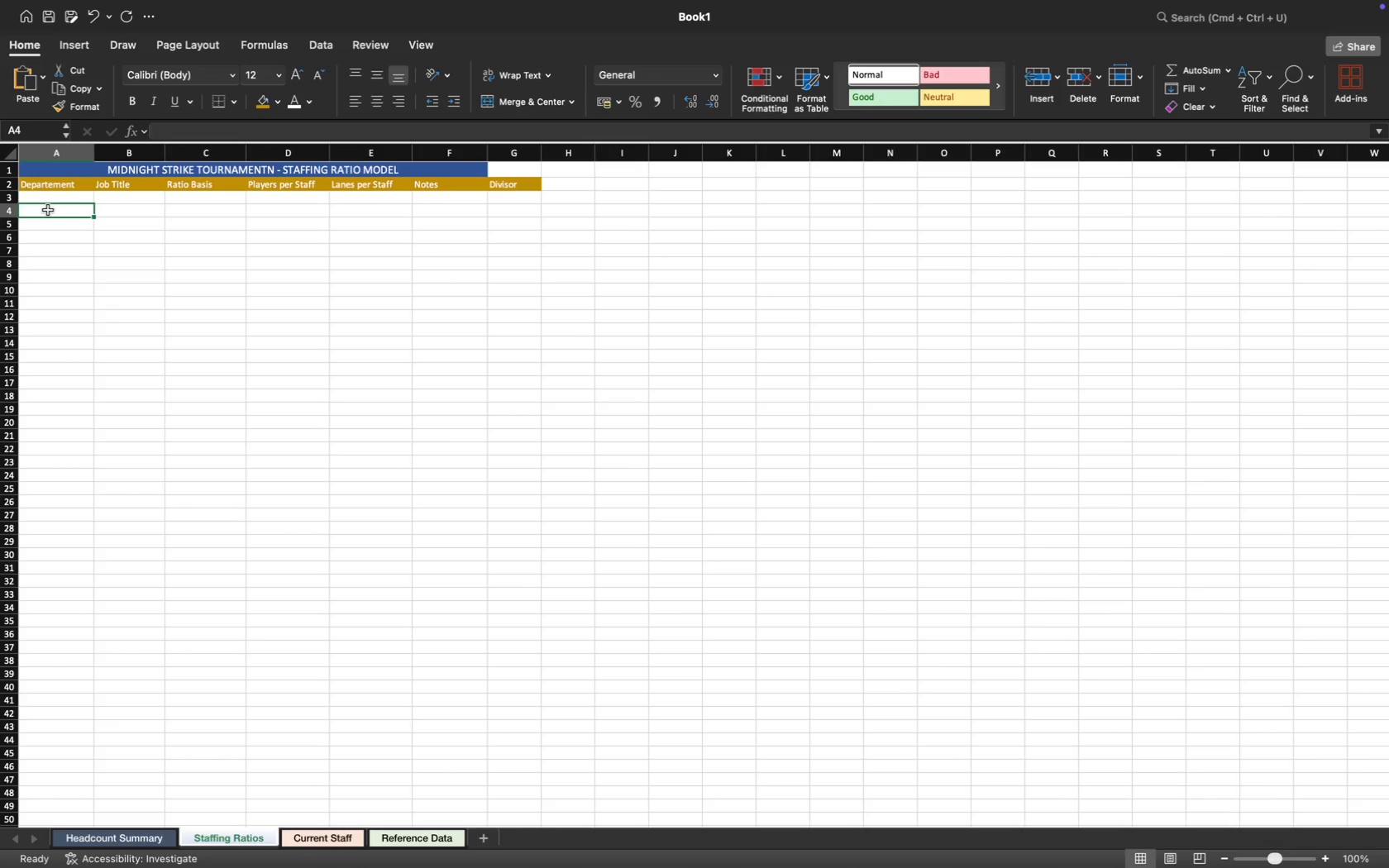 
type(Departement)
 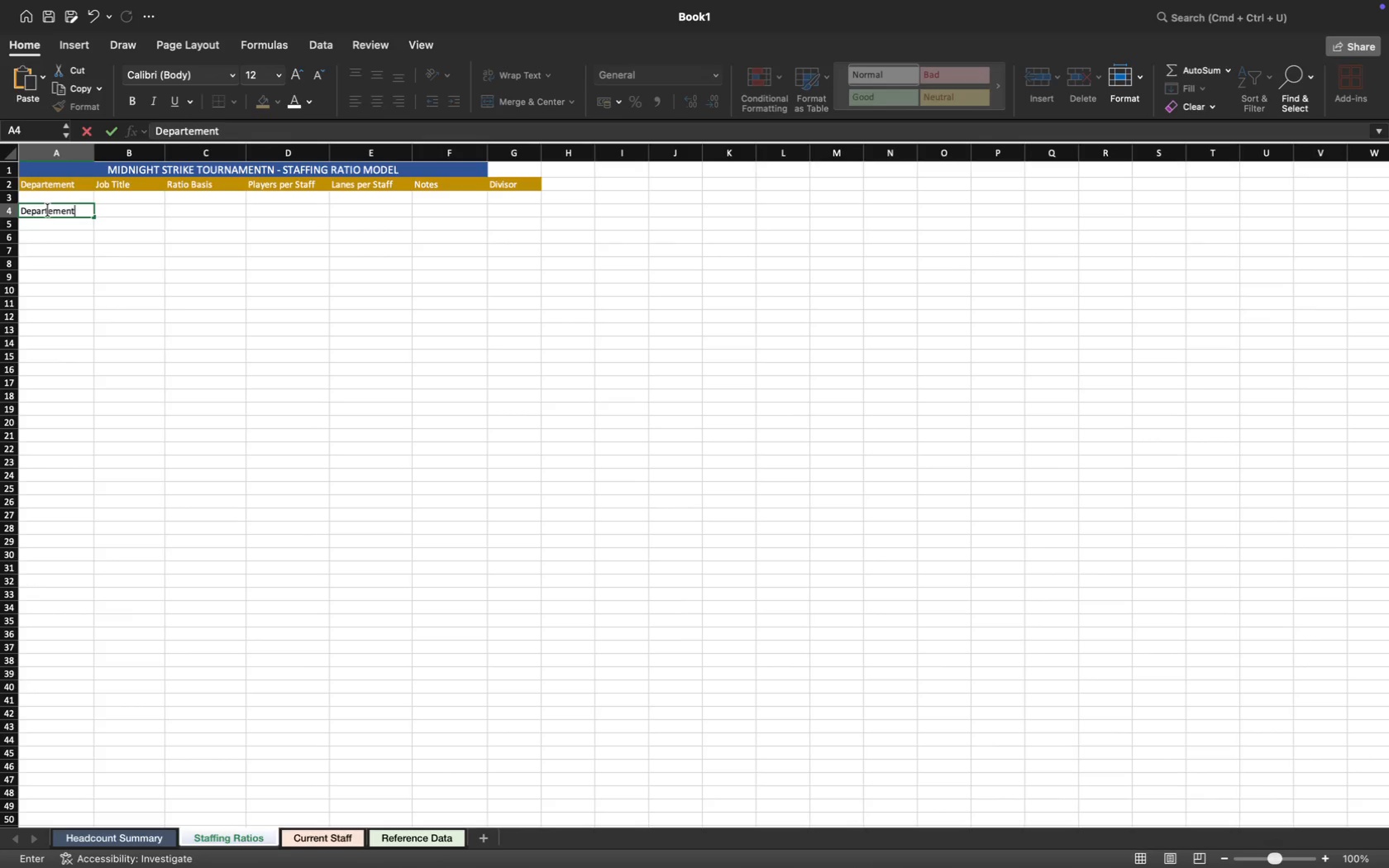 
key(ArrowRight)
 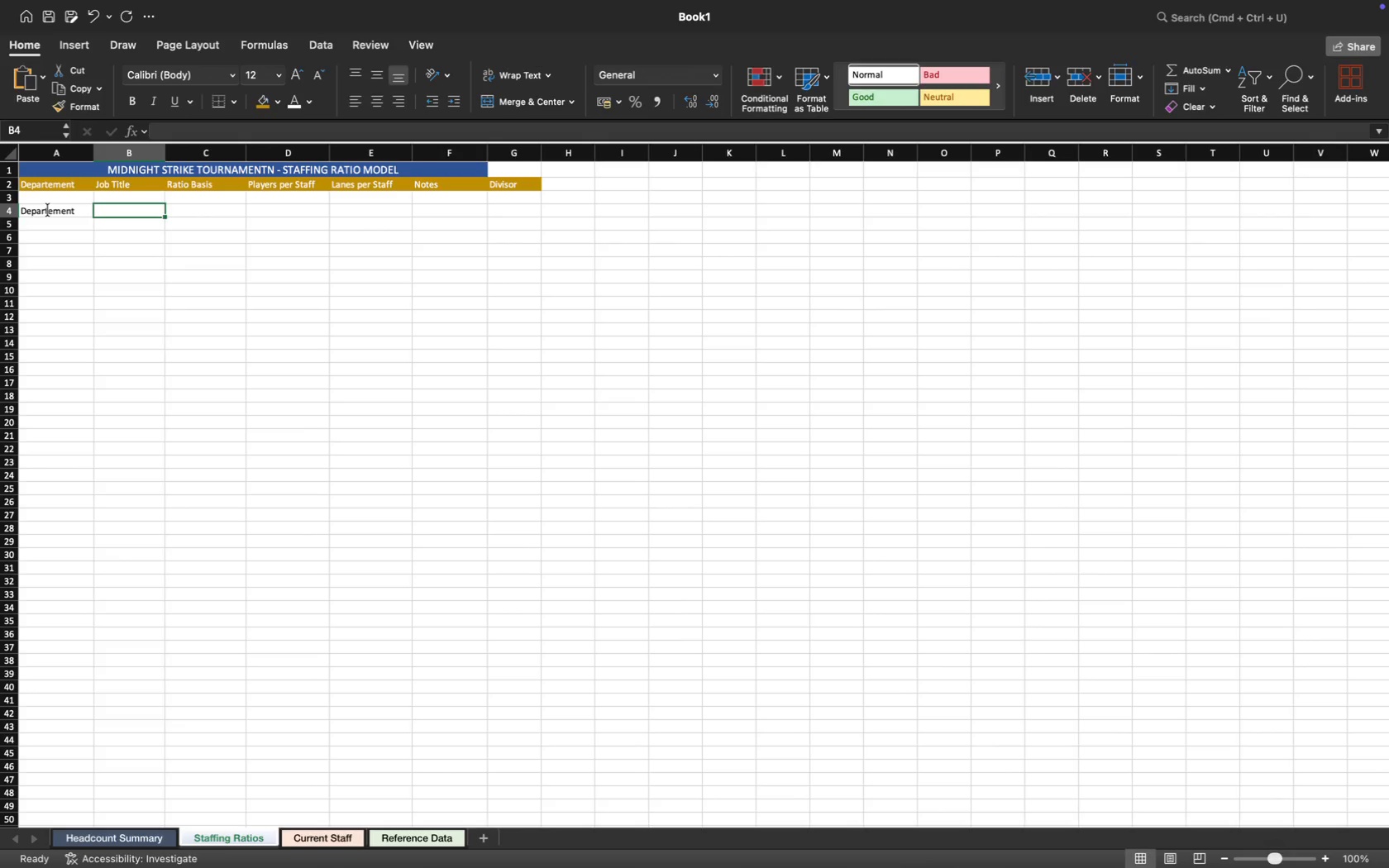 
type(Job t)
key(Backspace)
type(Tilt)
key(Backspace)
key(Backspace)
type(tle)
 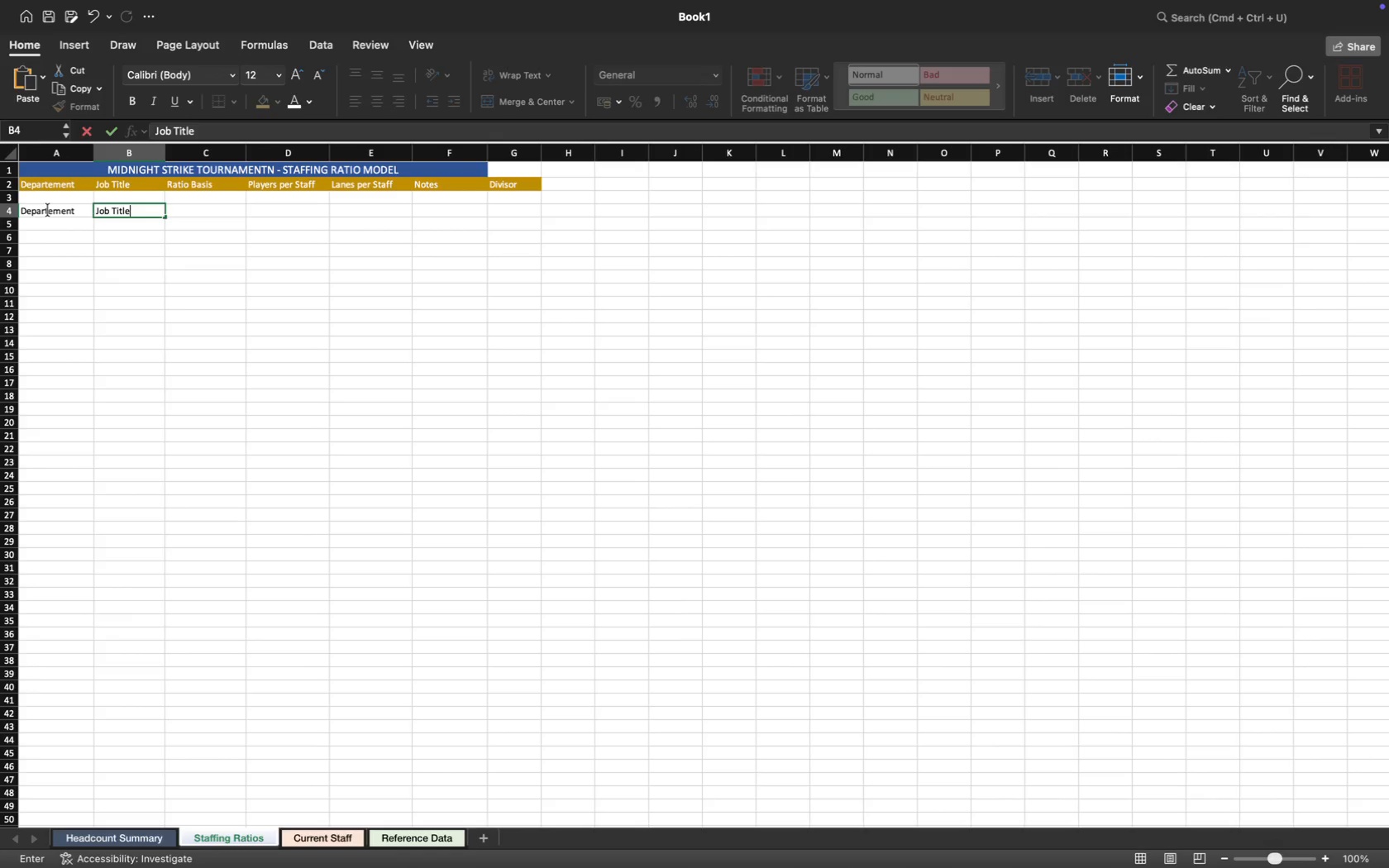 
key(ArrowRight)
 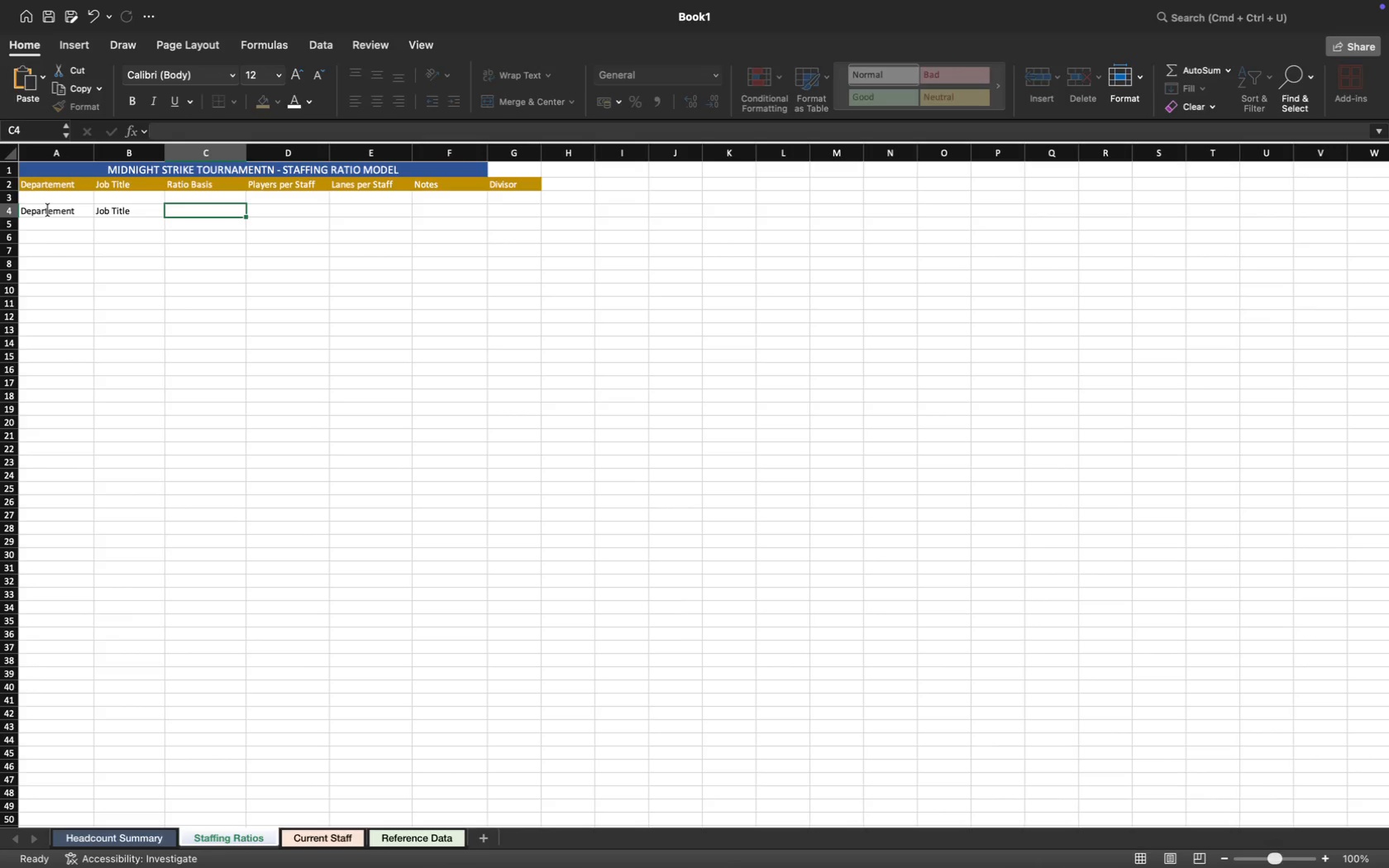 
type(Ratio Basis)
 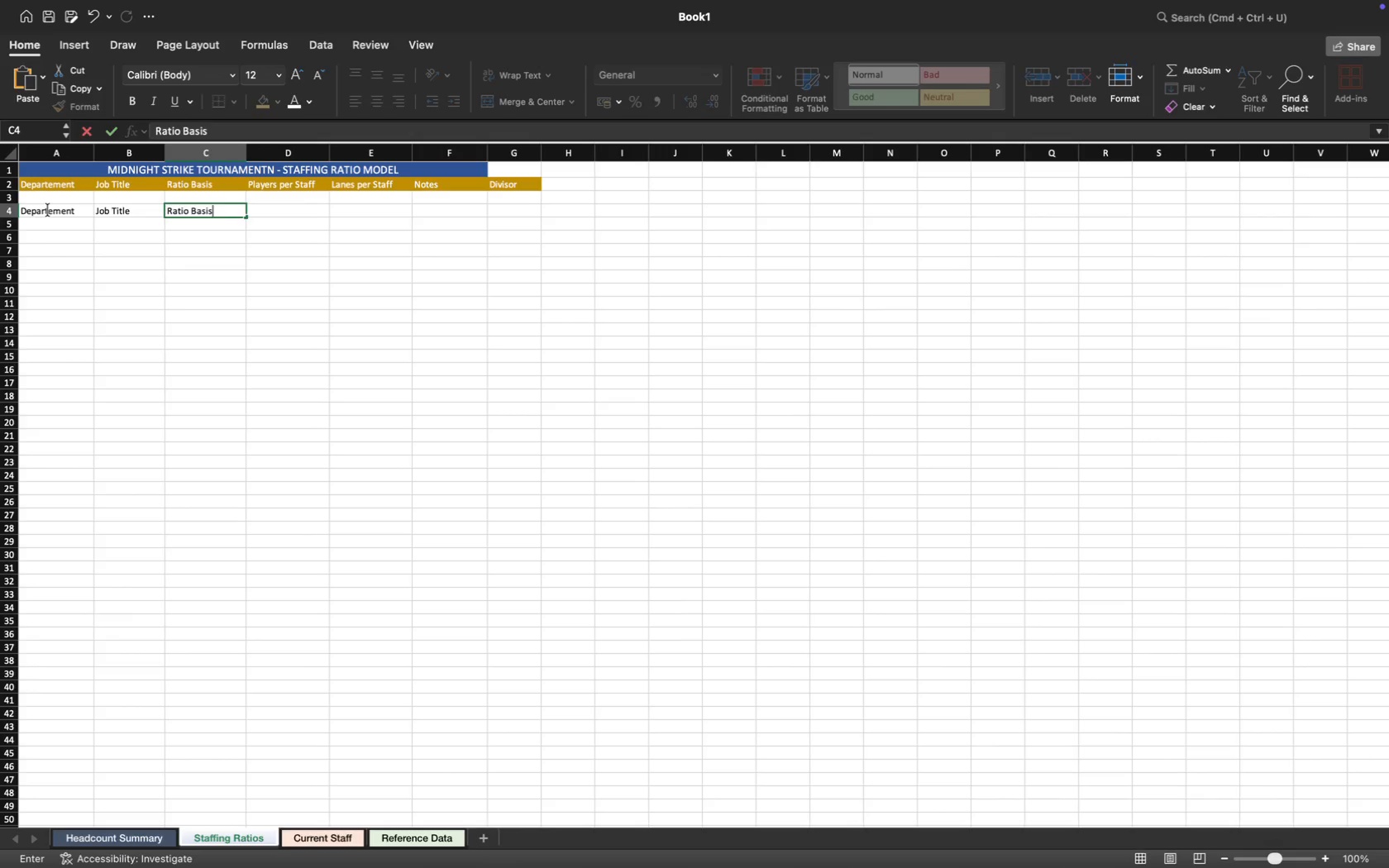 
key(ArrowRight)
 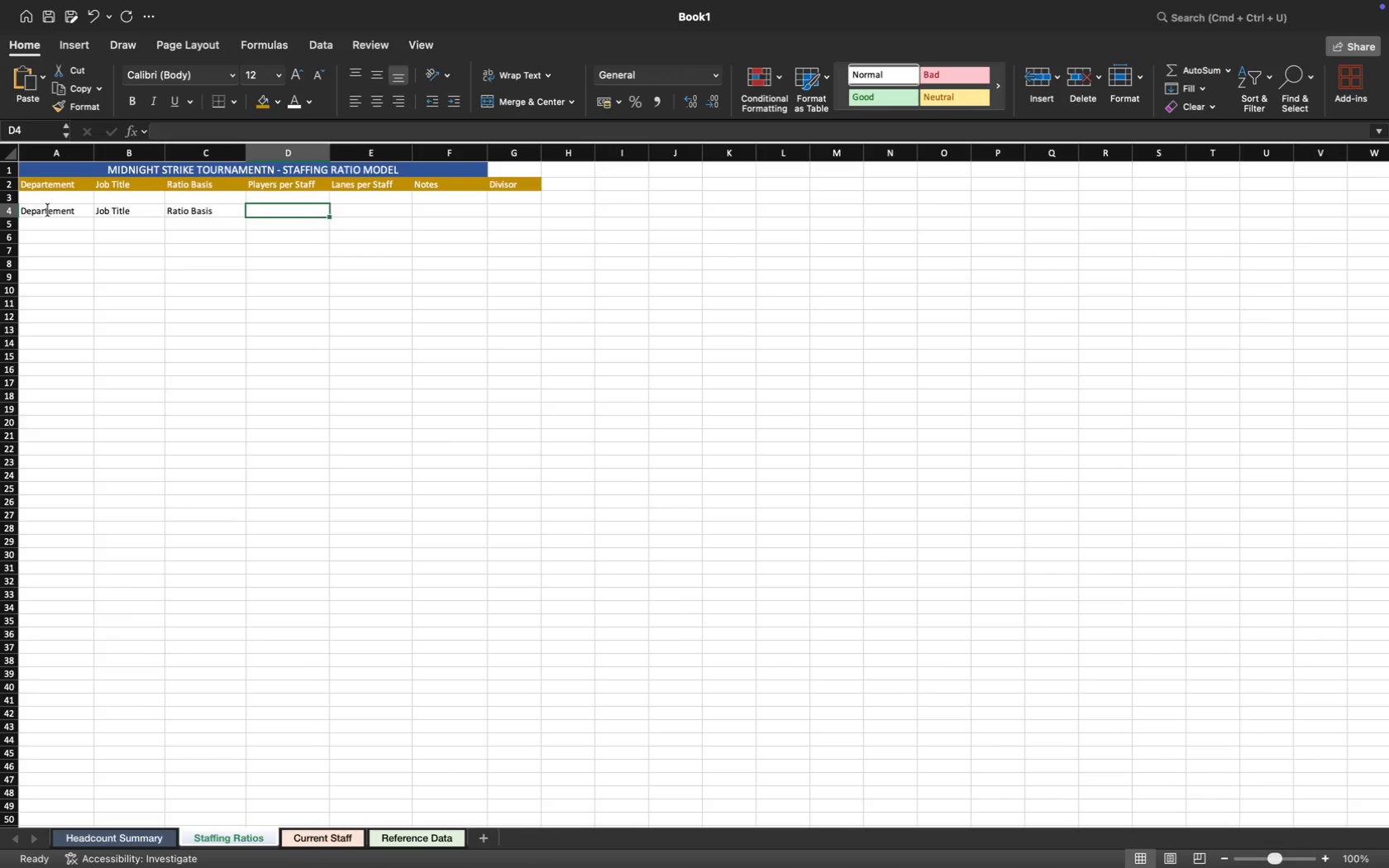 
type(Players per Staff)
 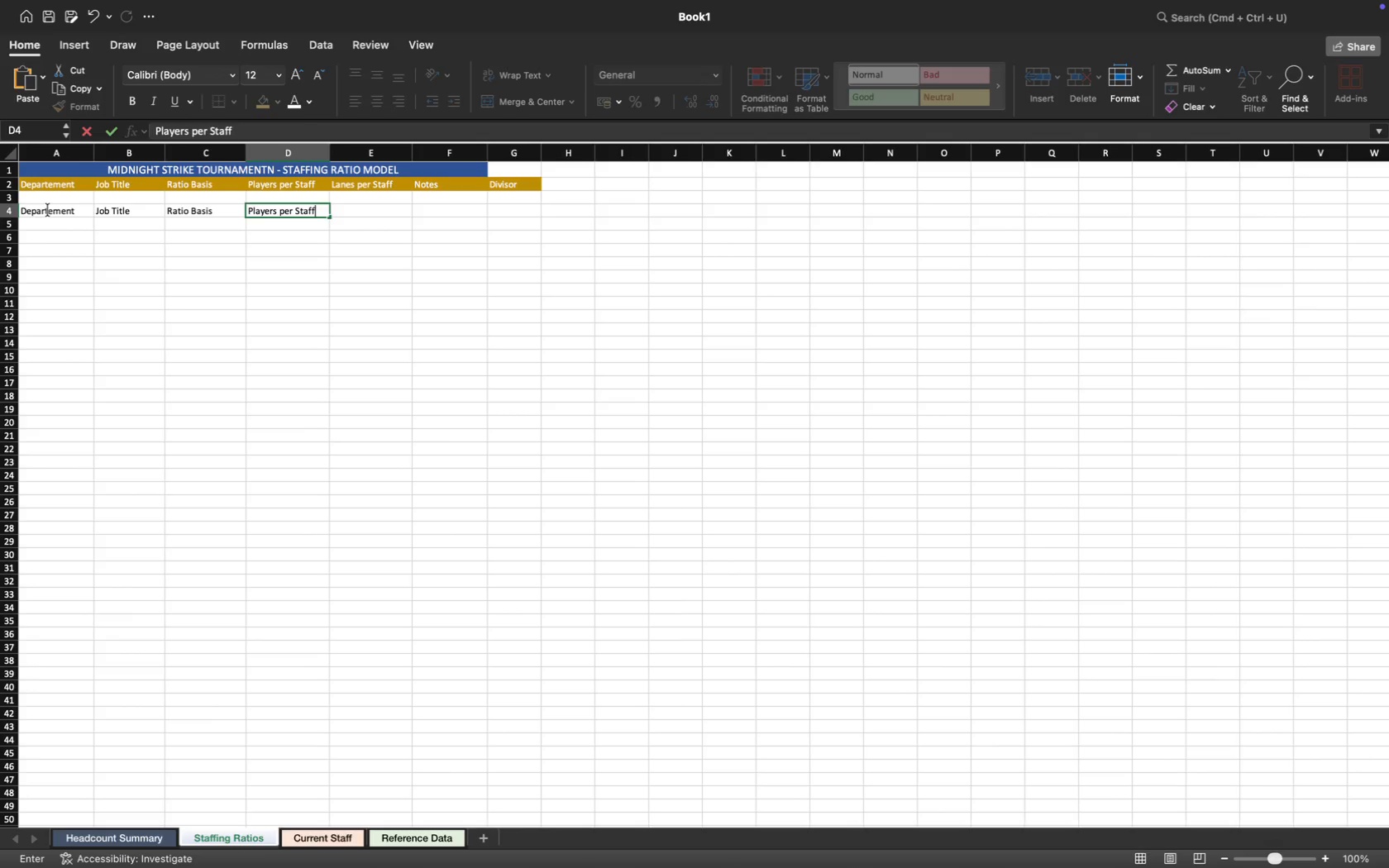 
key(ArrowRight)
 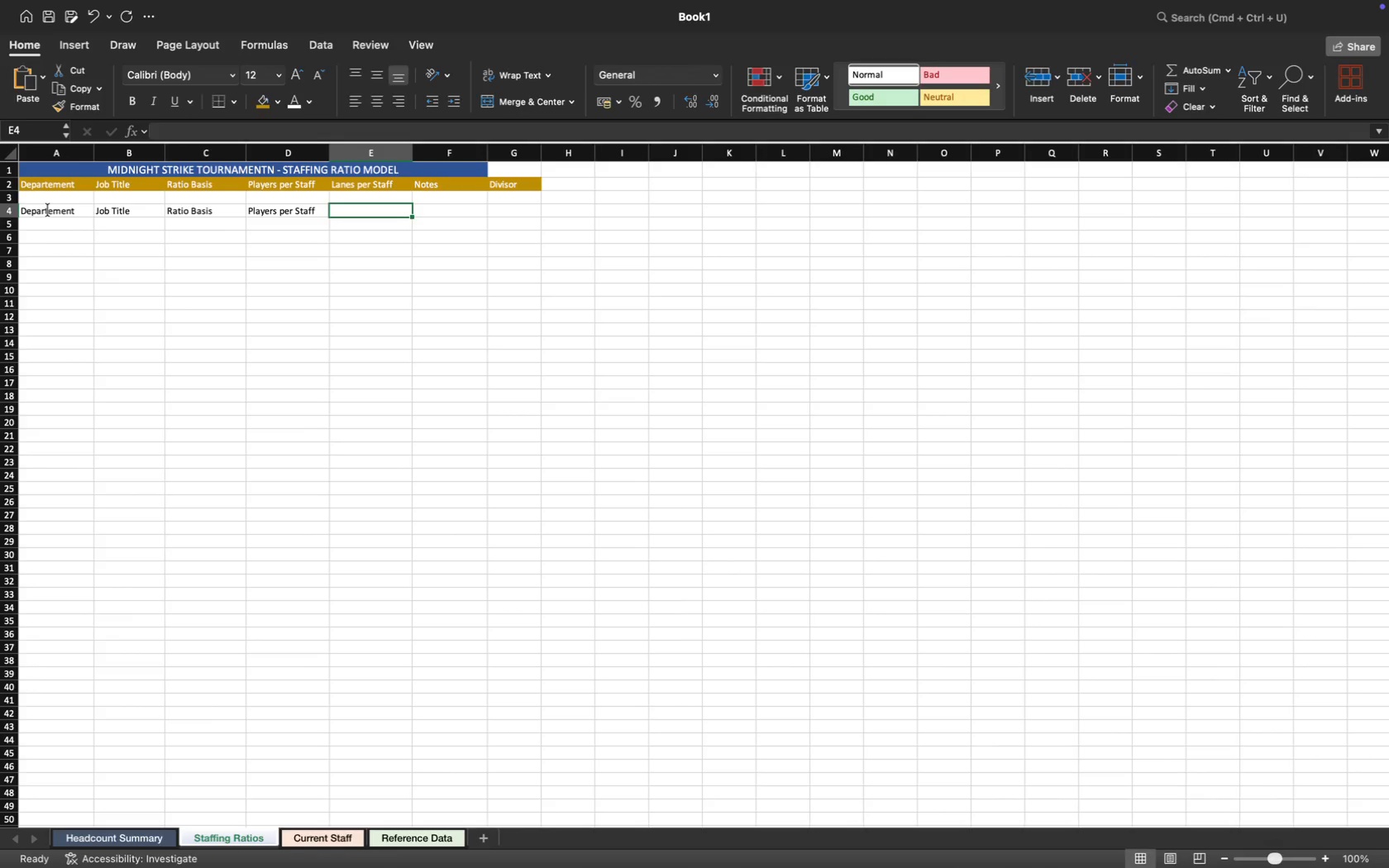 
type(Lanes per A)
key(Backspace)
type(Staff)
 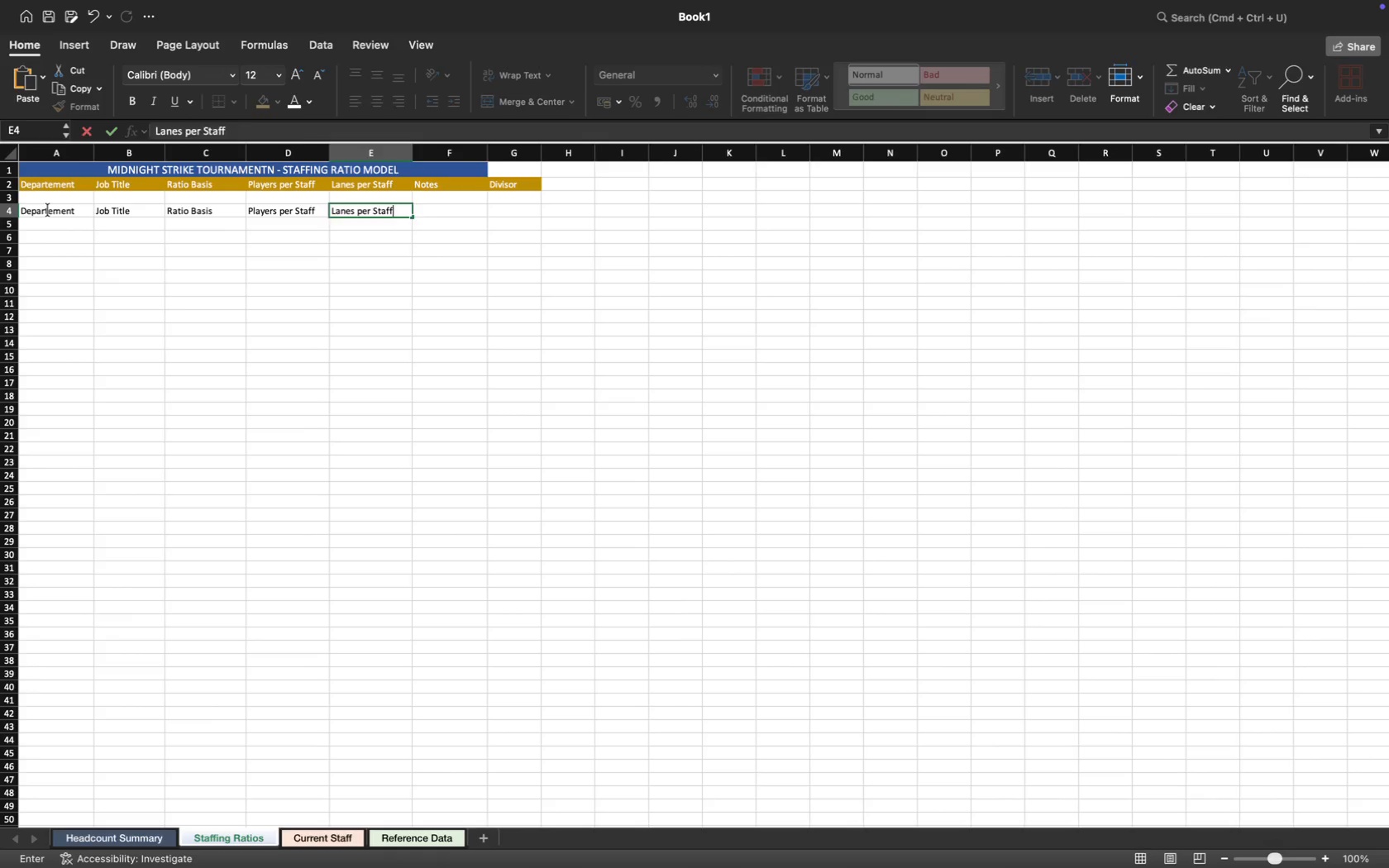 
key(ArrowRight)
 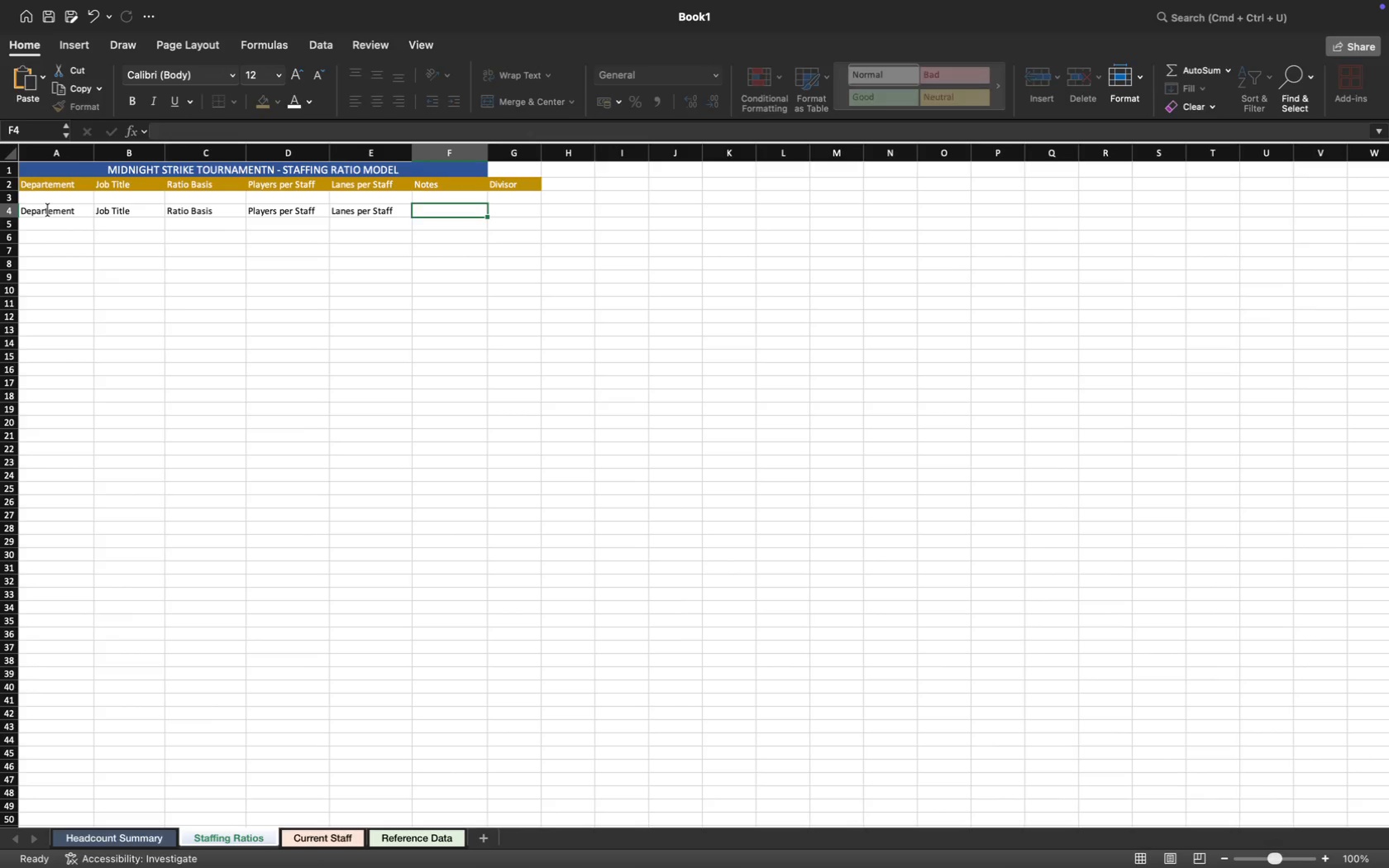 
type(Notes)
 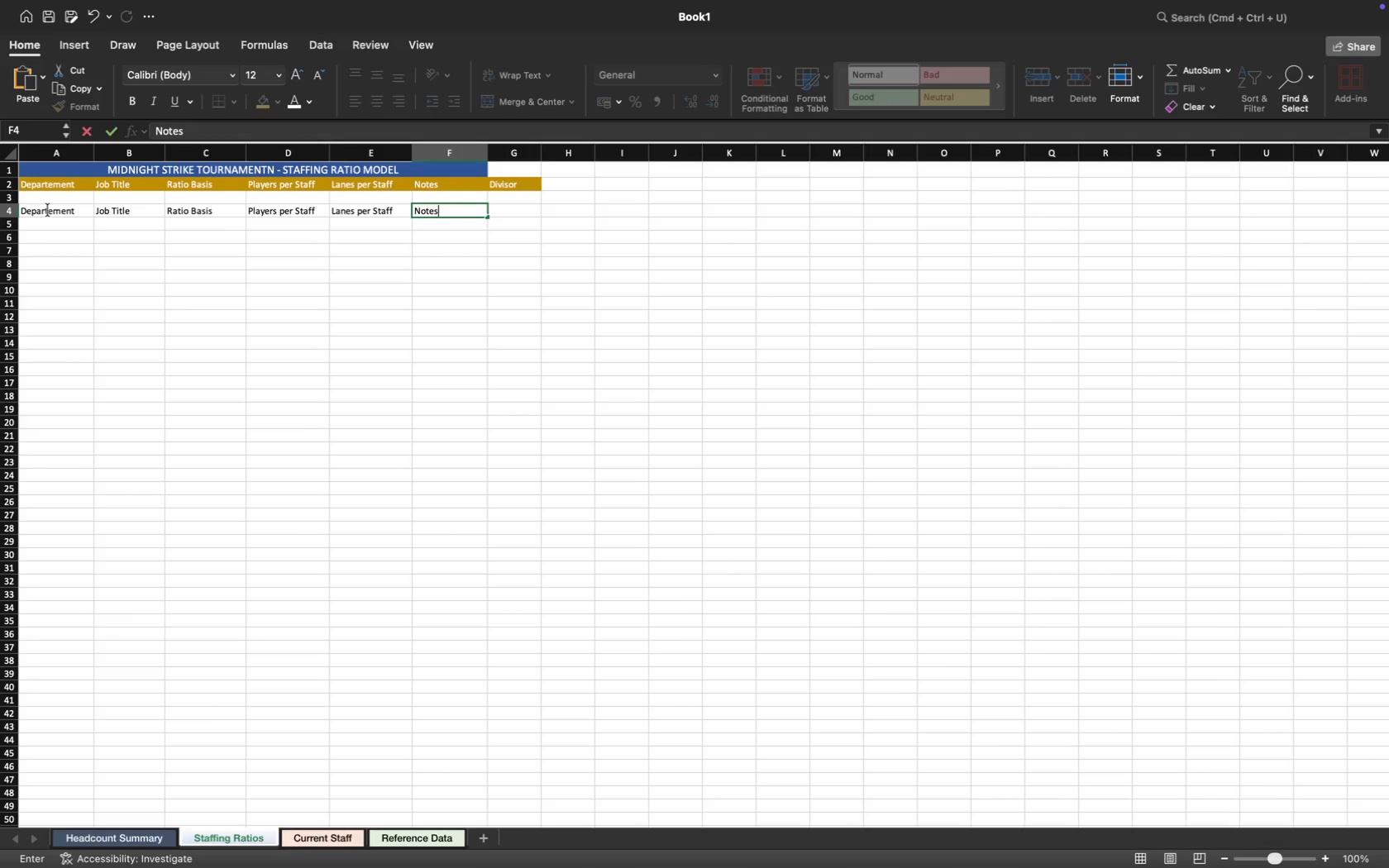 
key(ArrowRight)
 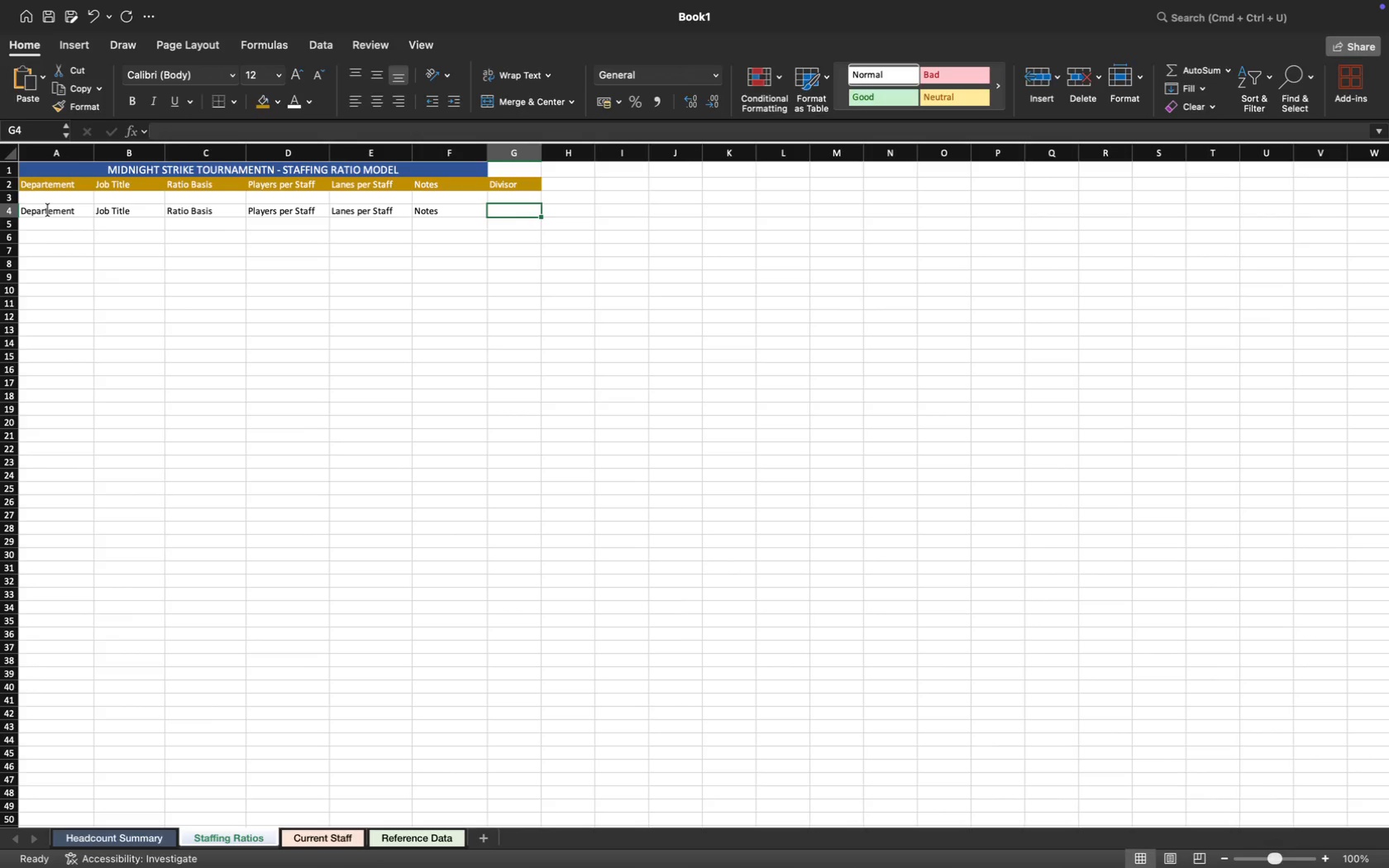 
type(Divisor)
 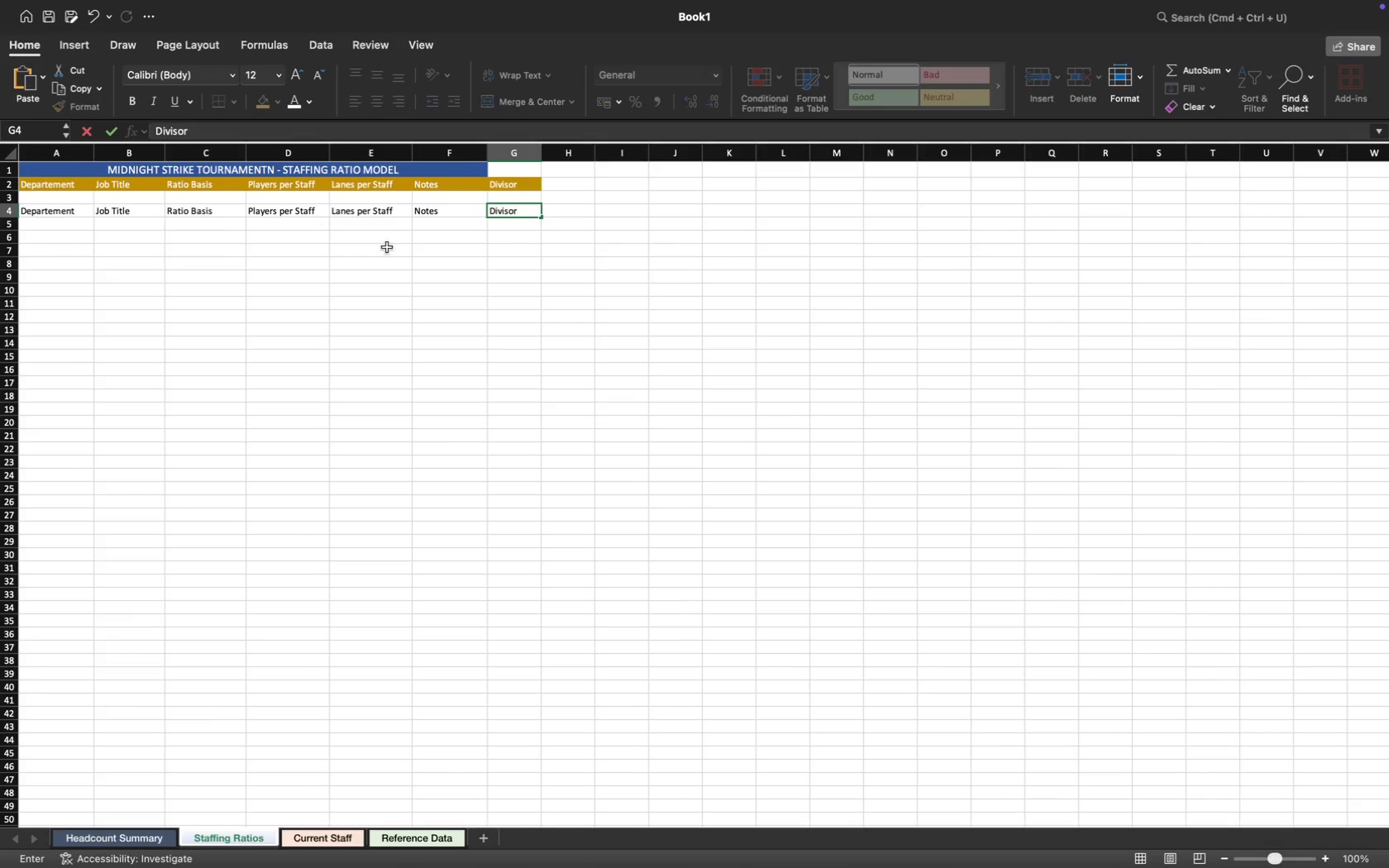 
left_click([275, 282])
 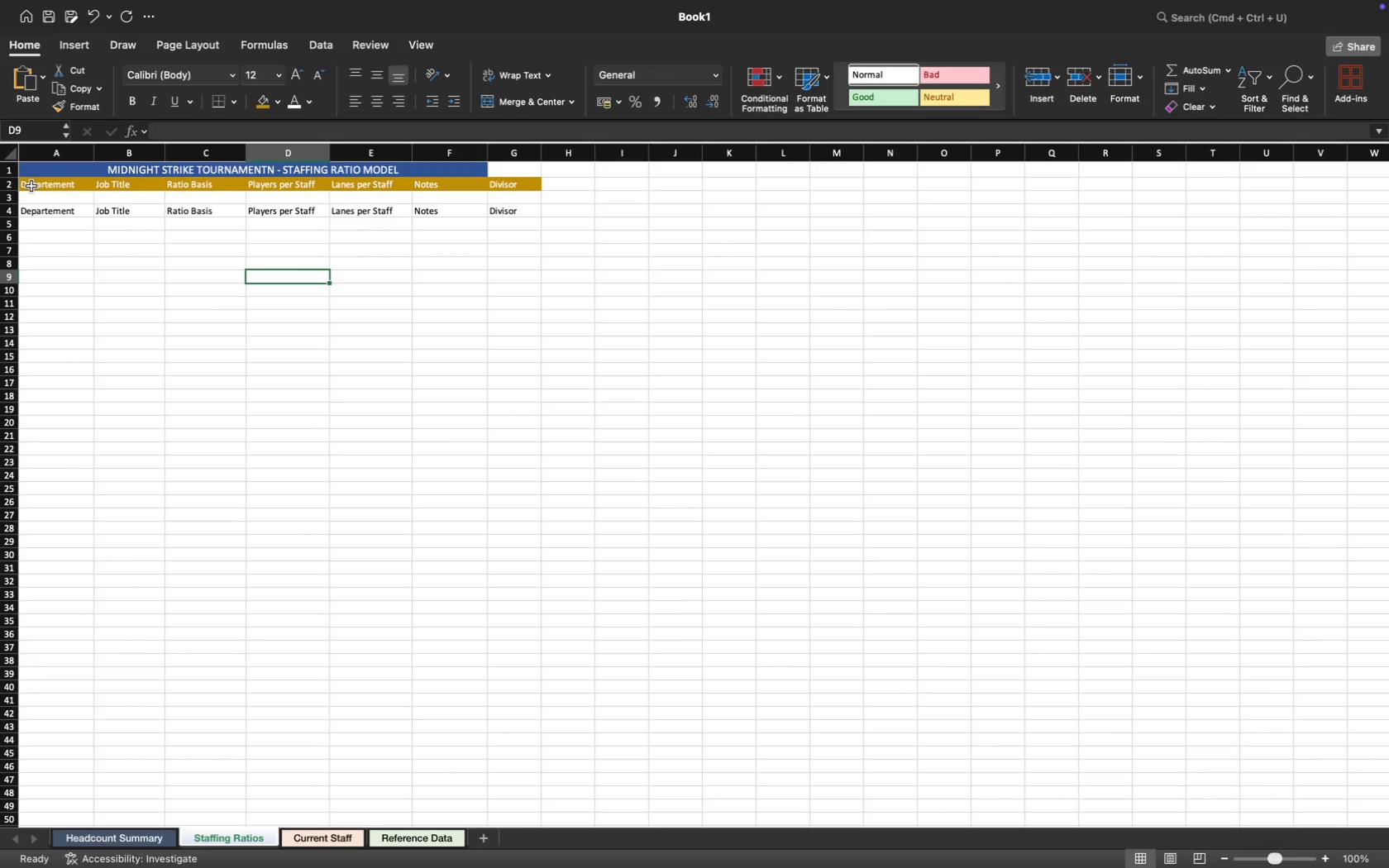 
left_click_drag(start_coordinate=[31, 186], to_coordinate=[527, 179])
 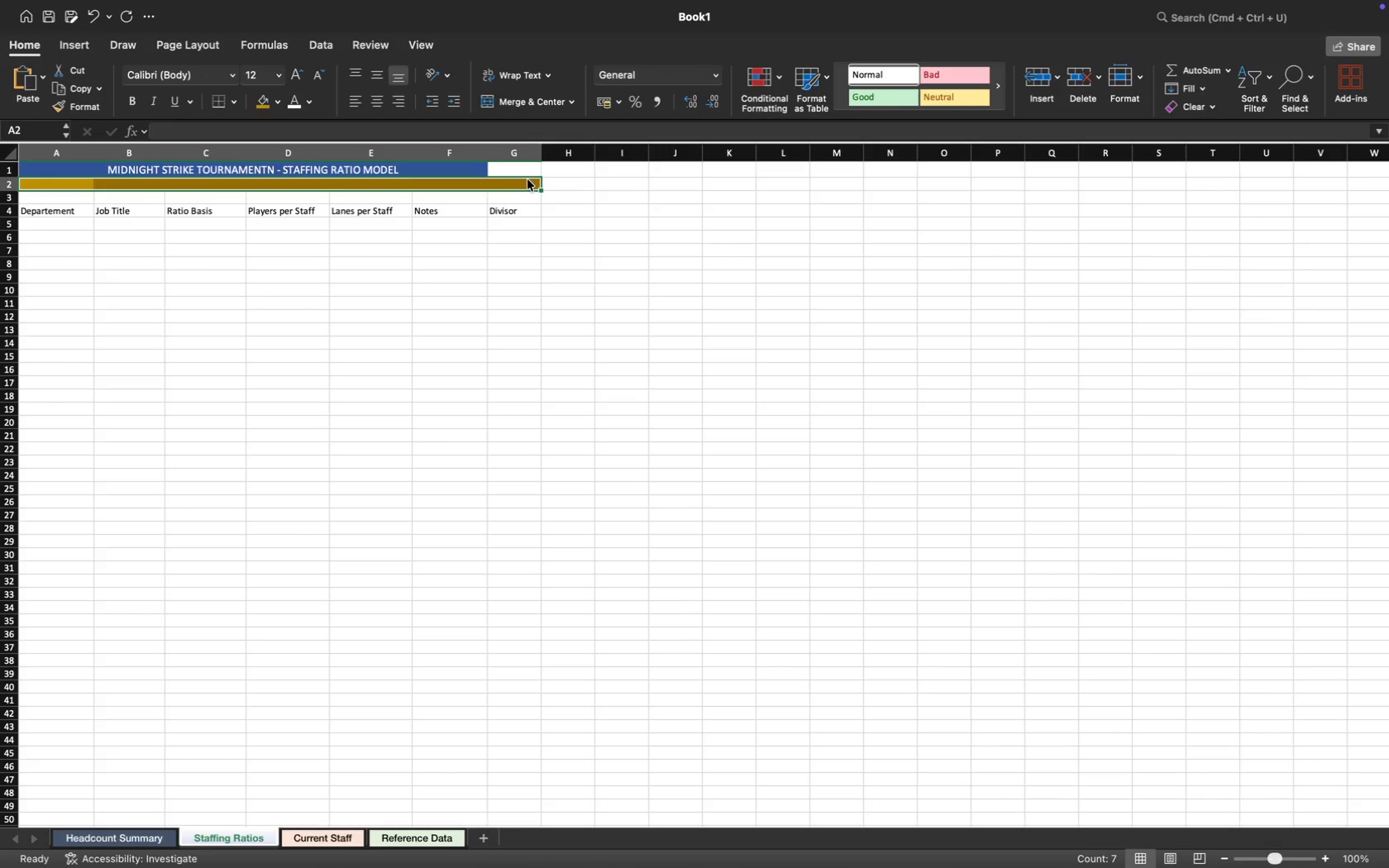 
key(Backspace)
 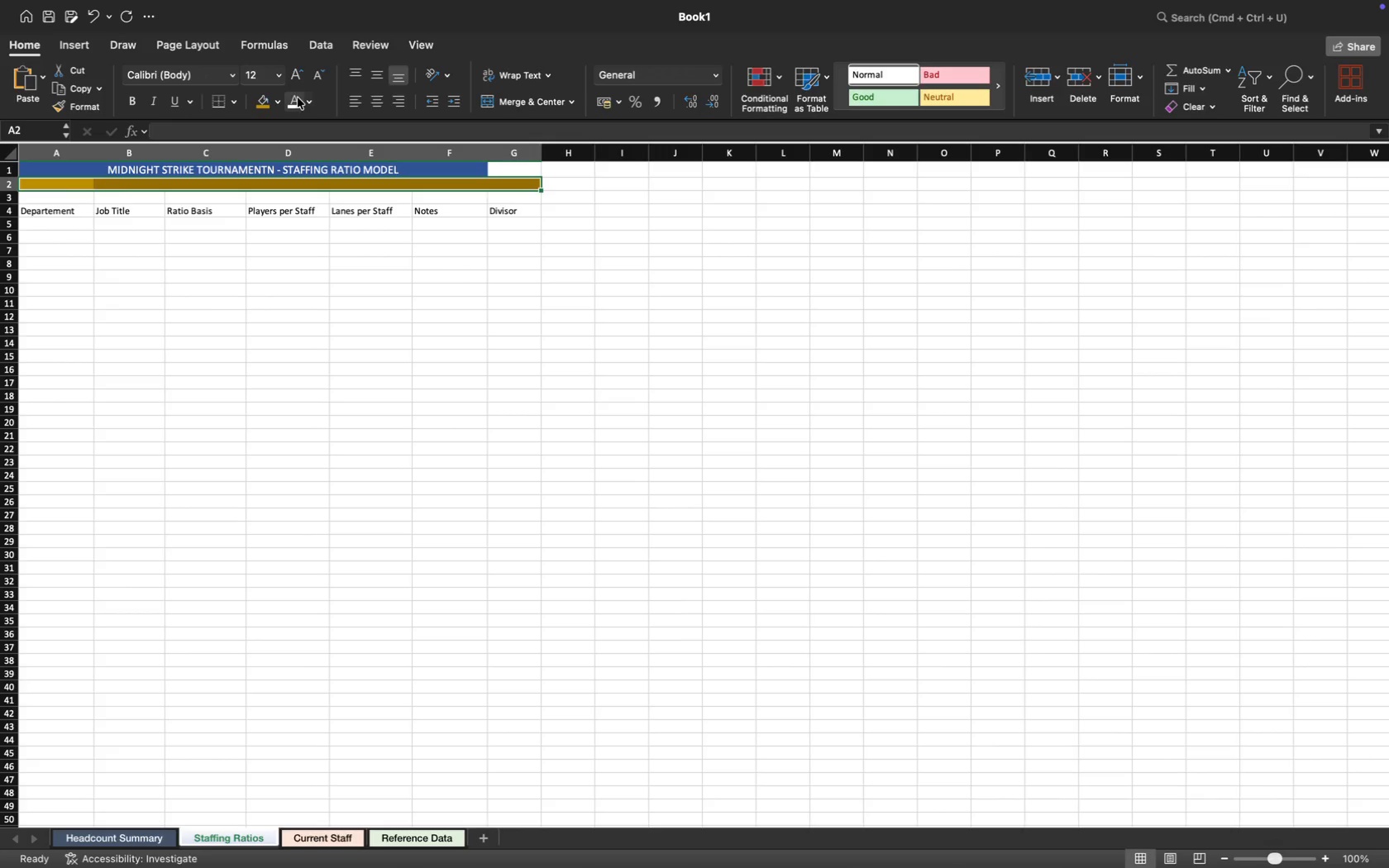 
left_click([279, 100])
 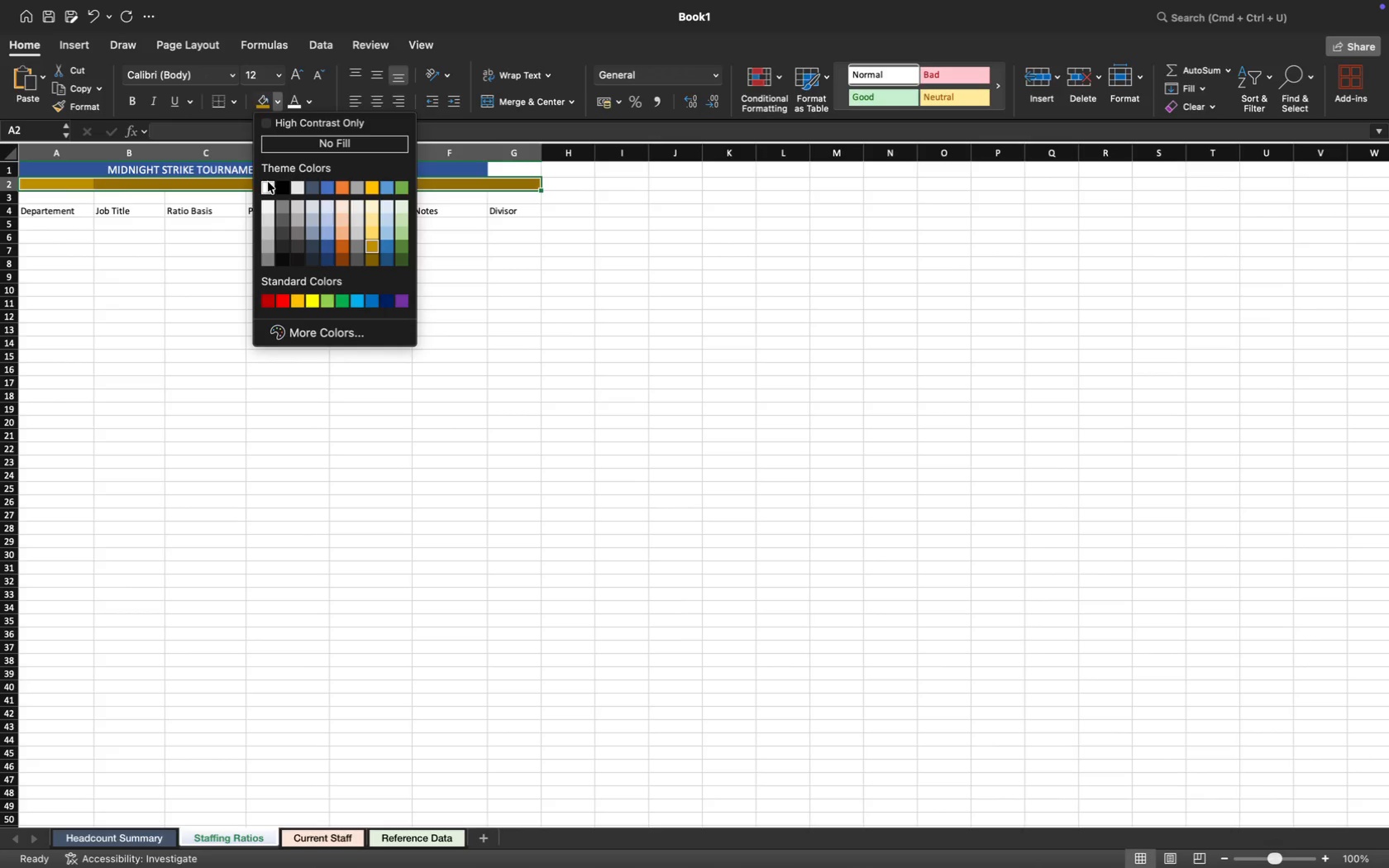 
double_click([298, 274])
 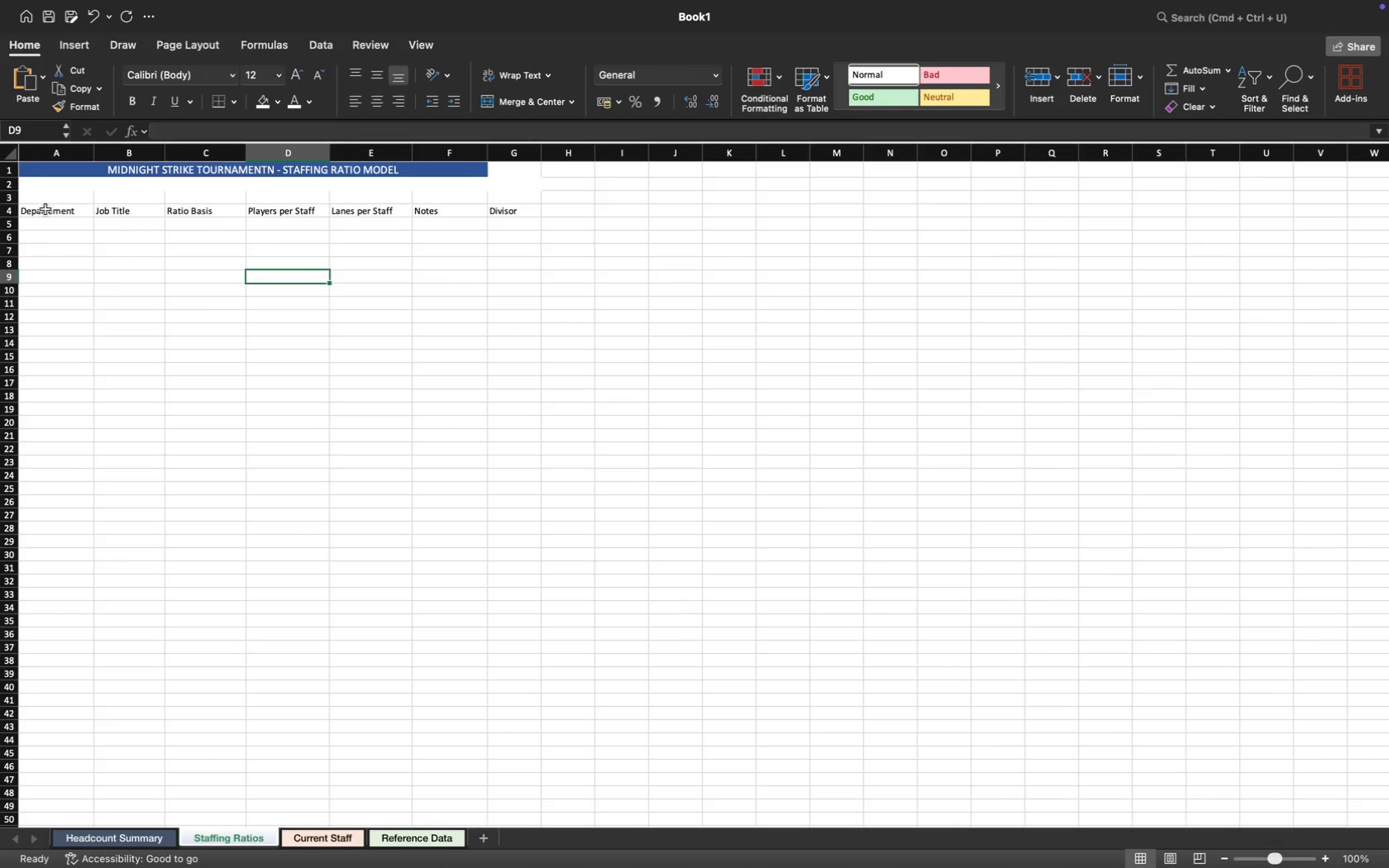 
left_click([42, 213])
 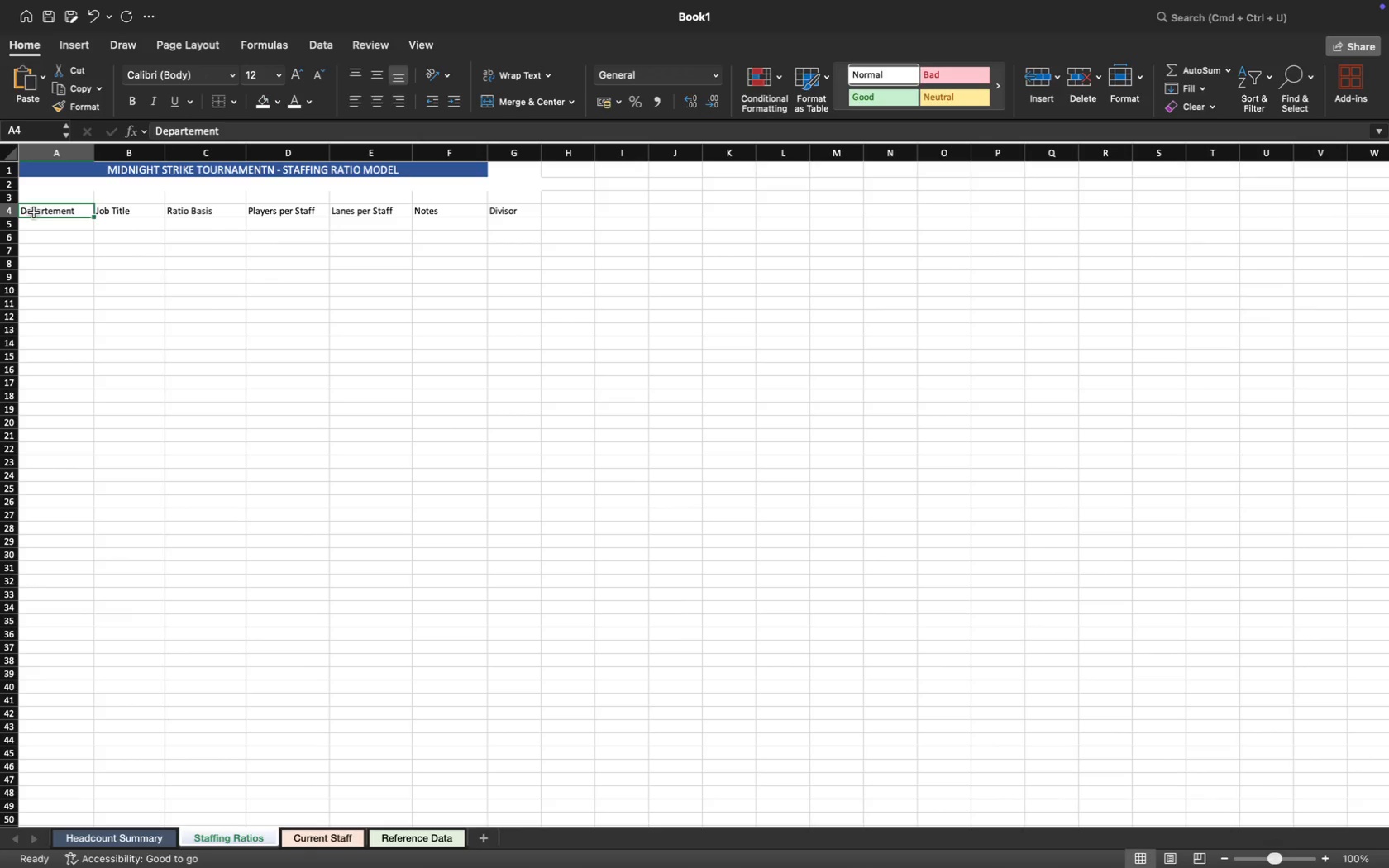 
left_click_drag(start_coordinate=[34, 212], to_coordinate=[513, 211])
 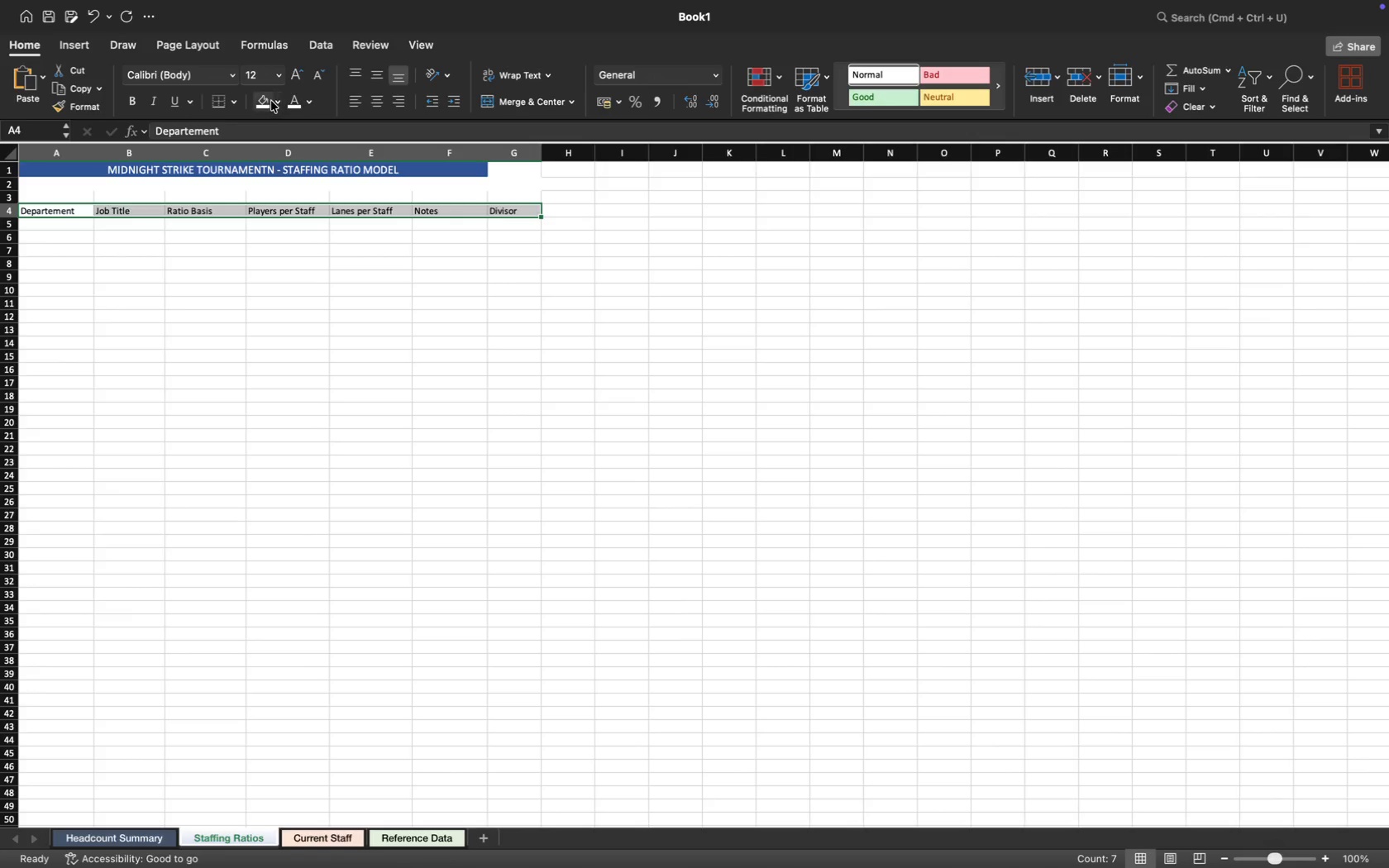 
left_click([278, 99])
 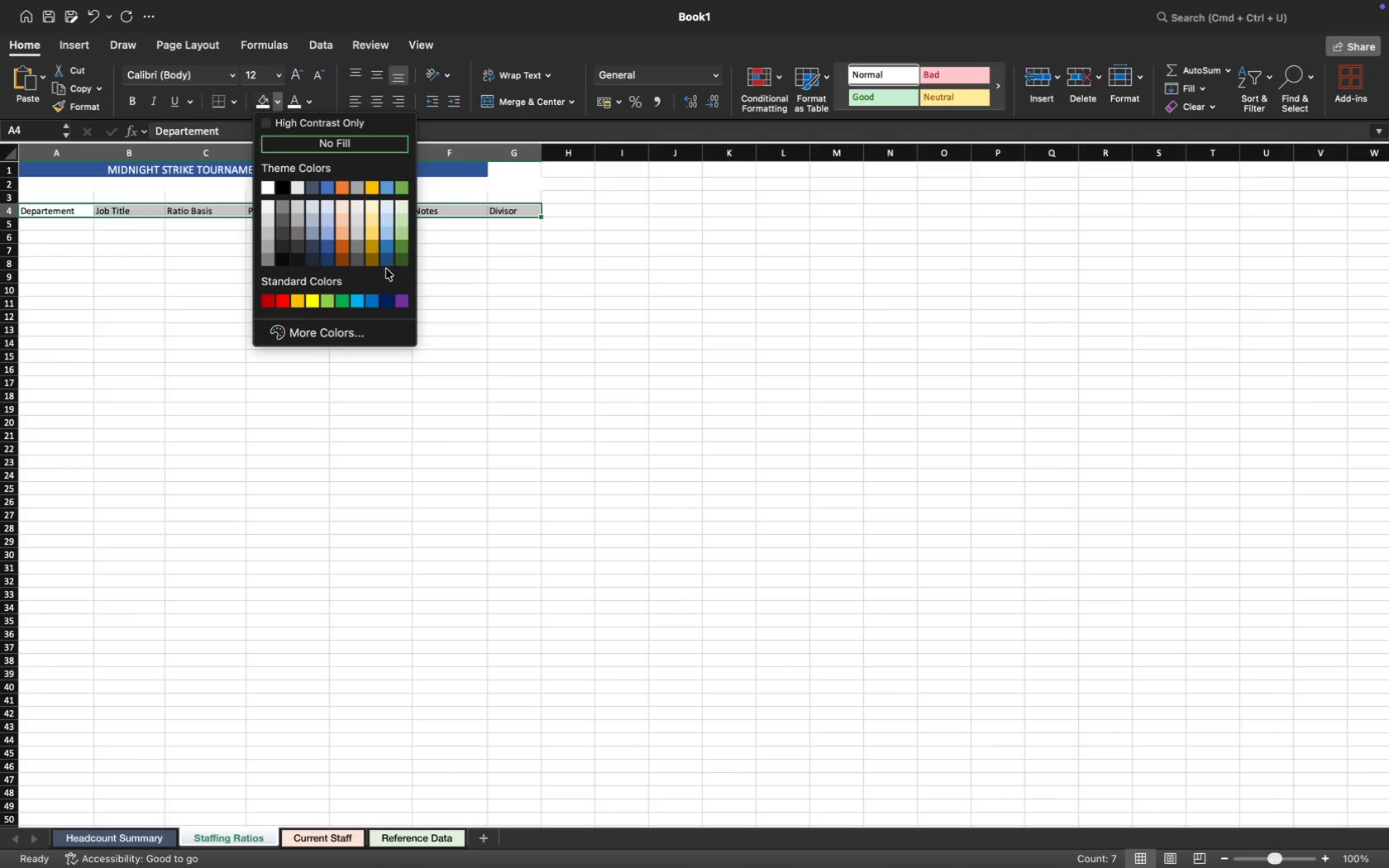 
left_click([371, 258])
 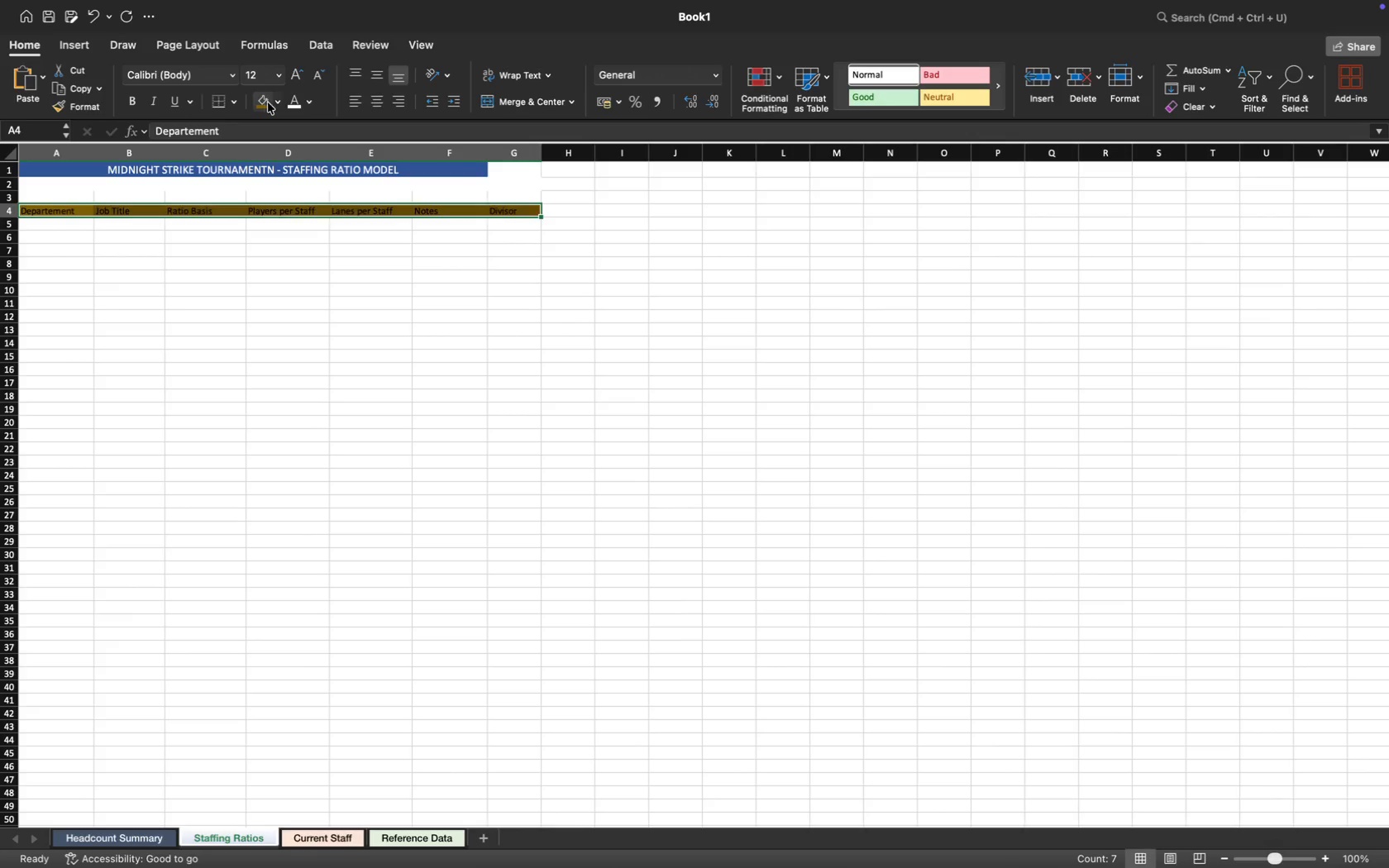 
left_click([276, 103])
 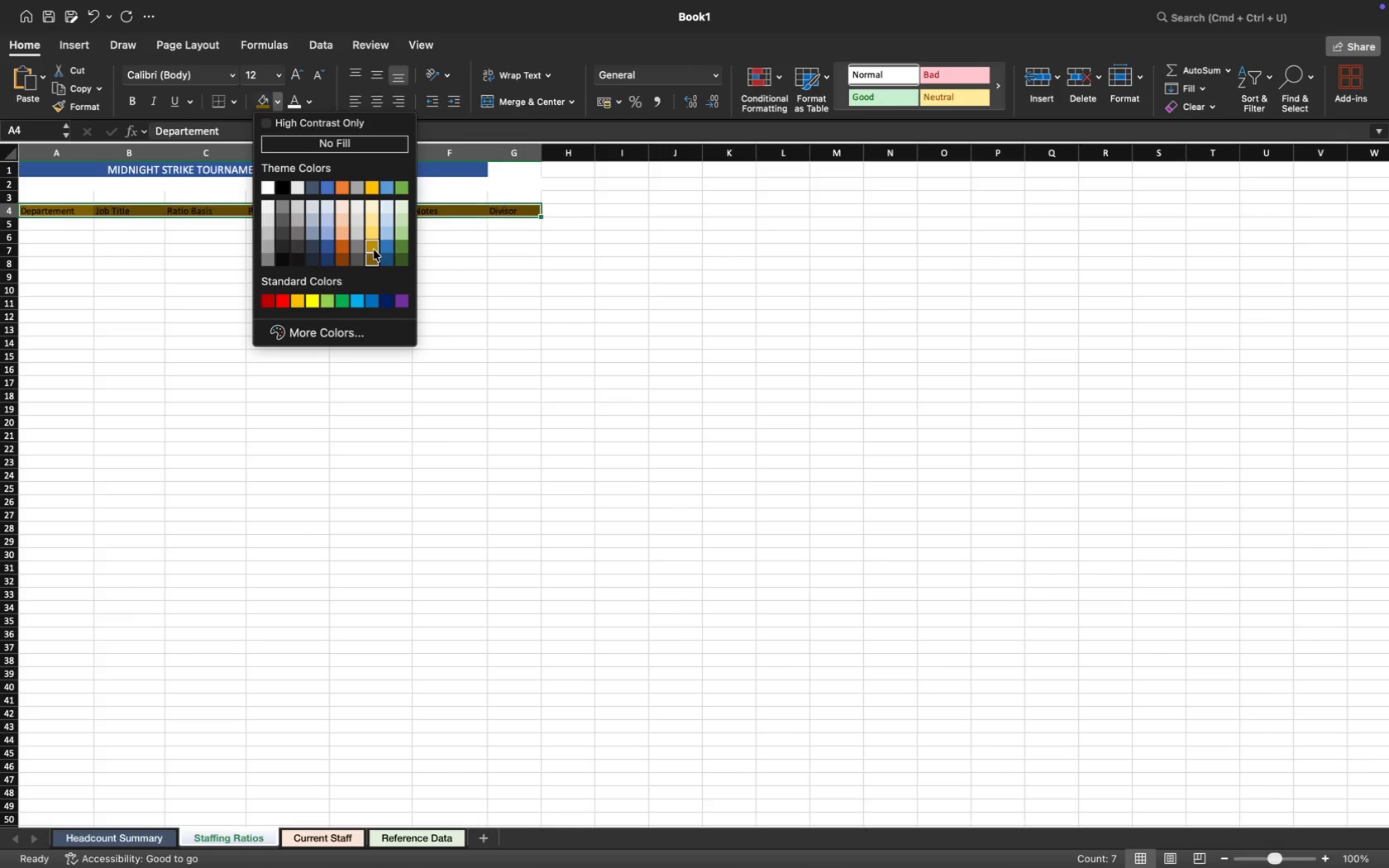 
left_click([369, 248])
 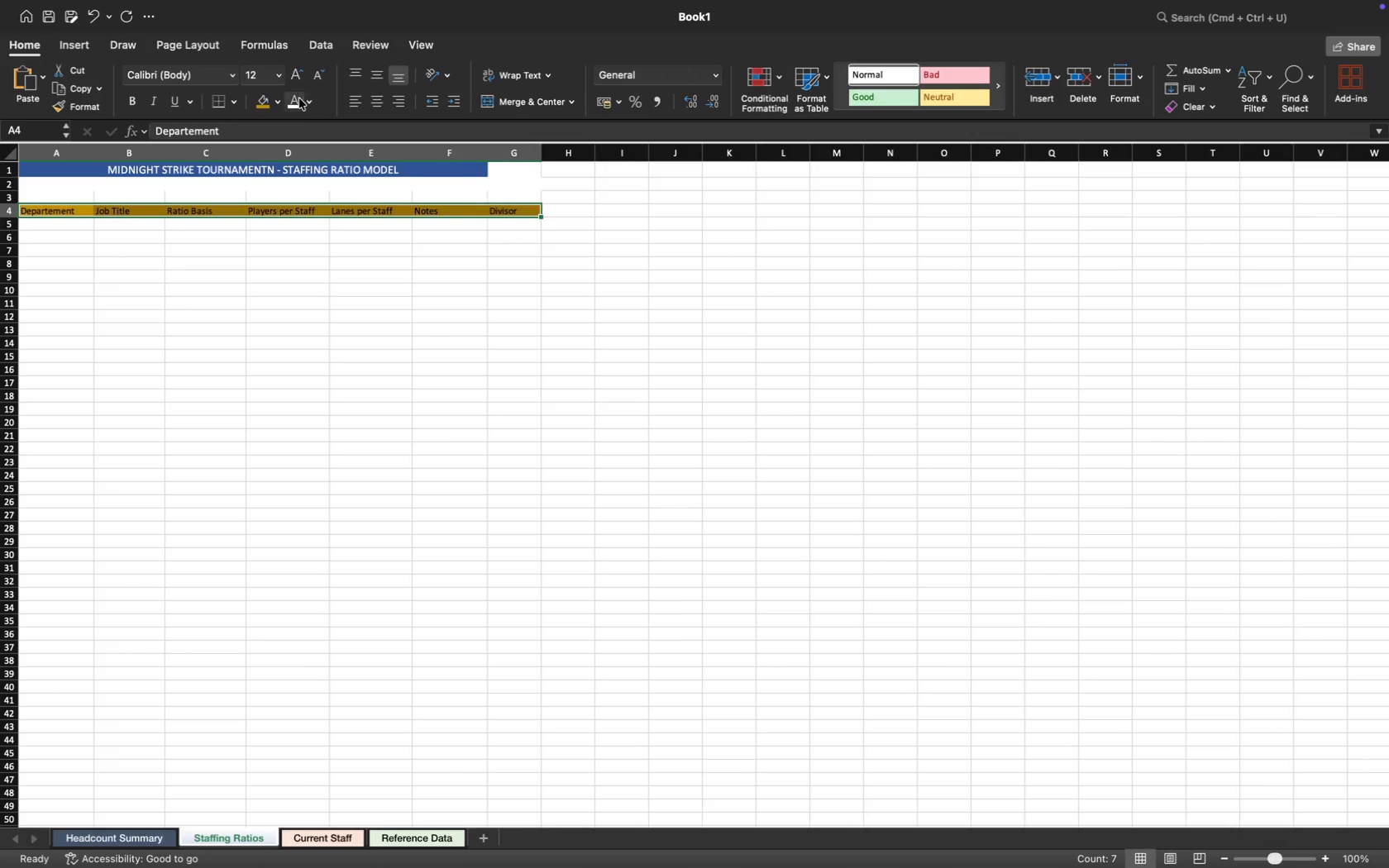 
left_click([297, 100])
 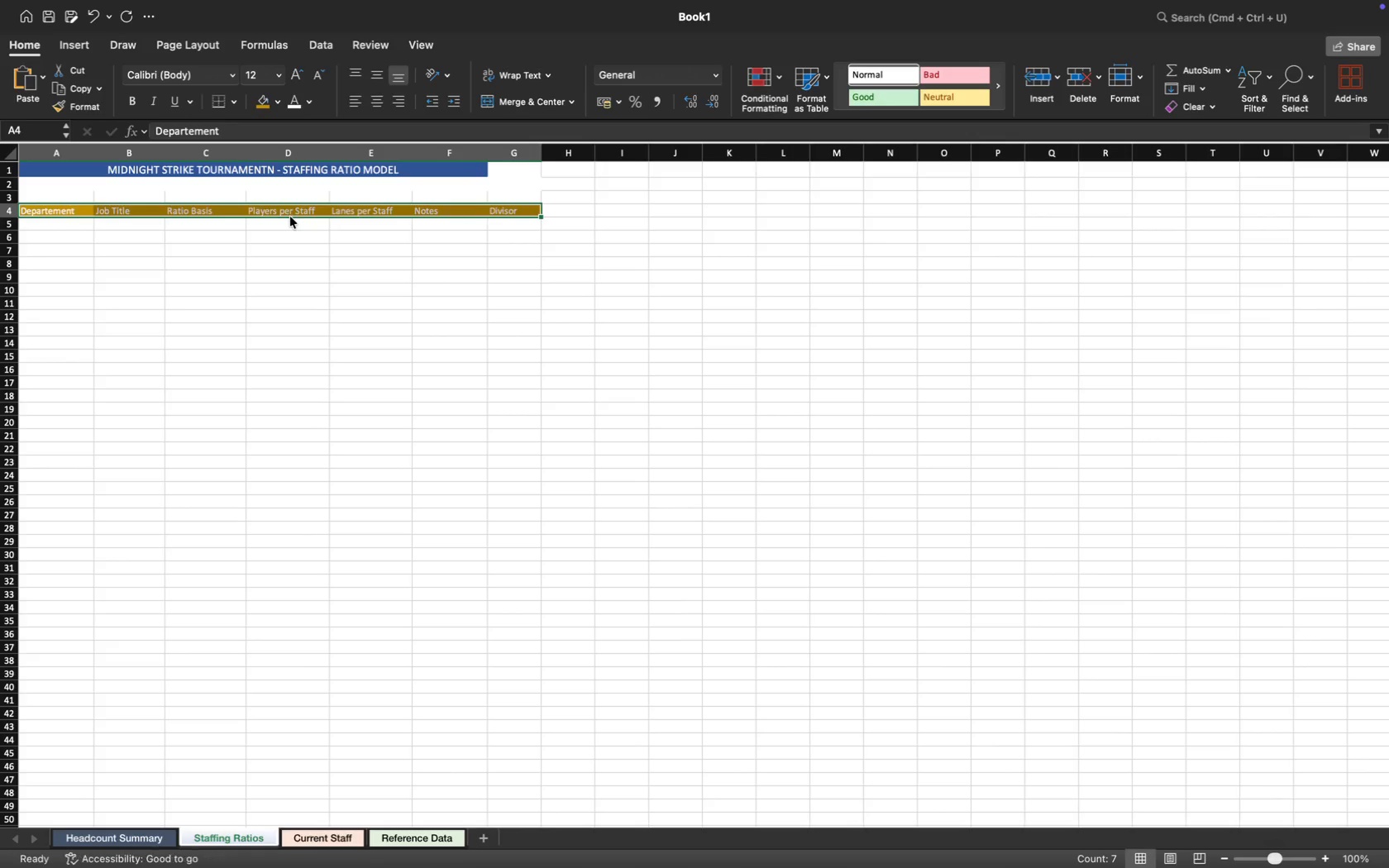 
double_click([241, 252])
 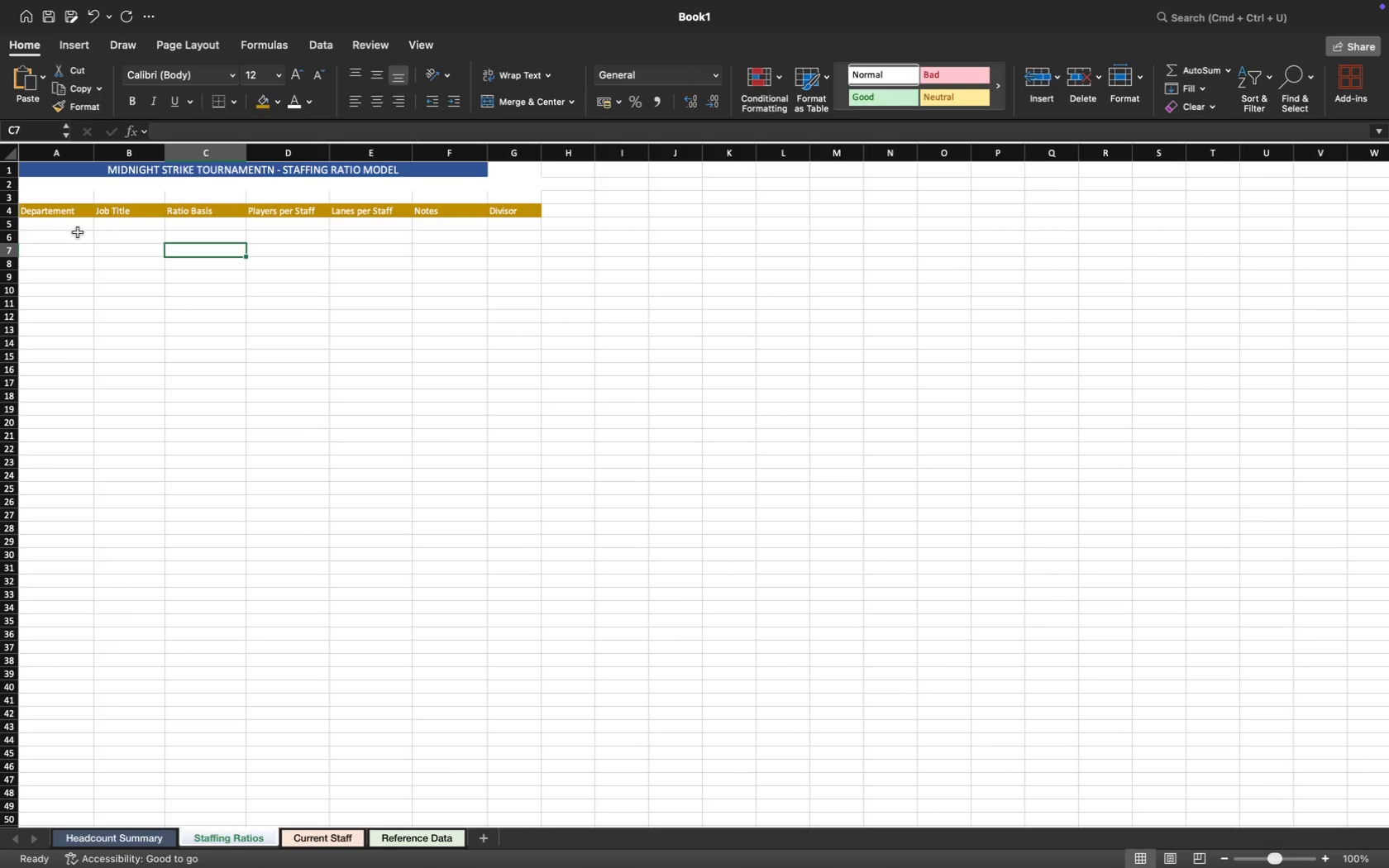 
left_click([65, 225])
 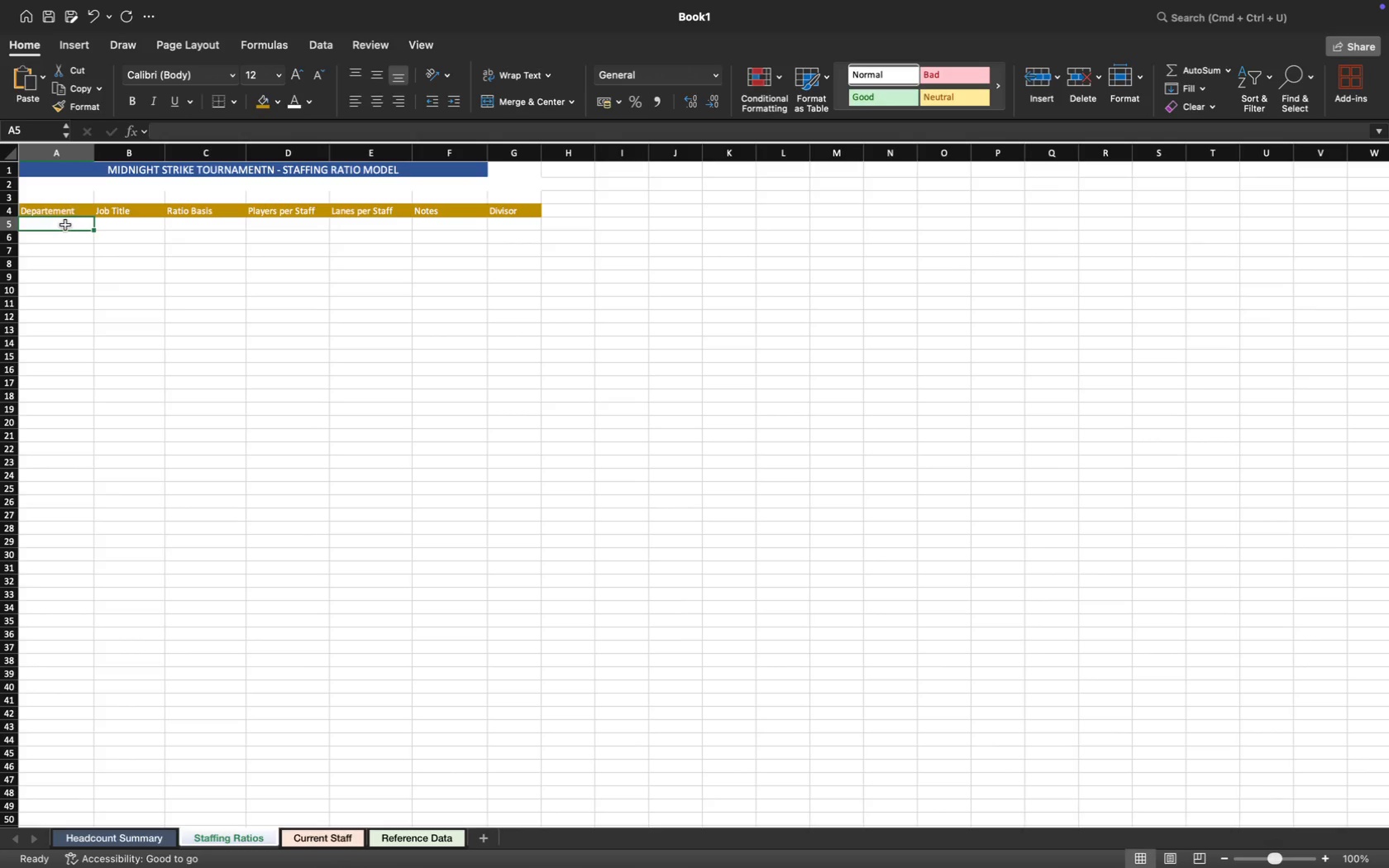 
type(Technical )
 